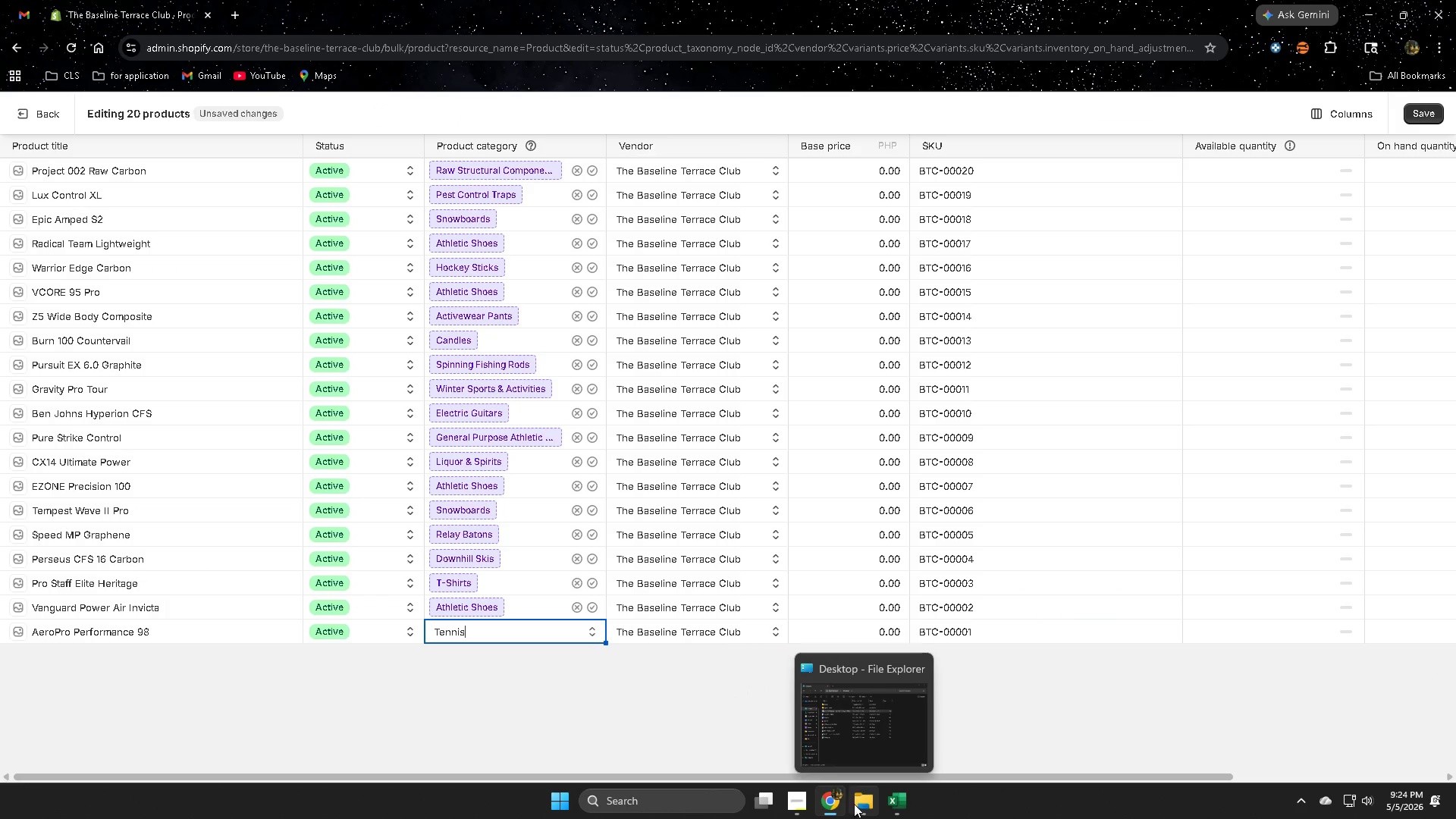 
left_click([902, 810])
 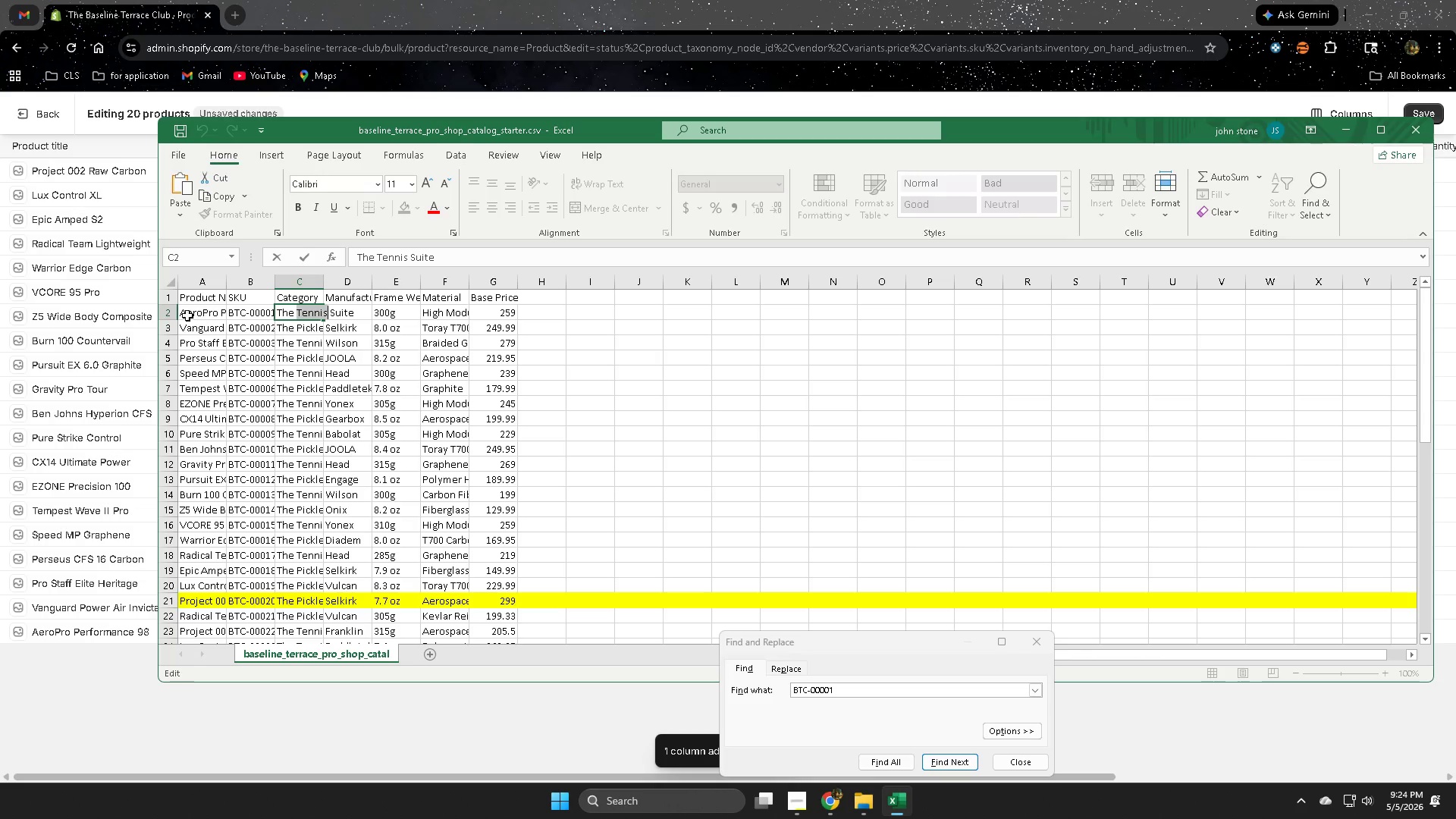 
left_click([171, 312])
 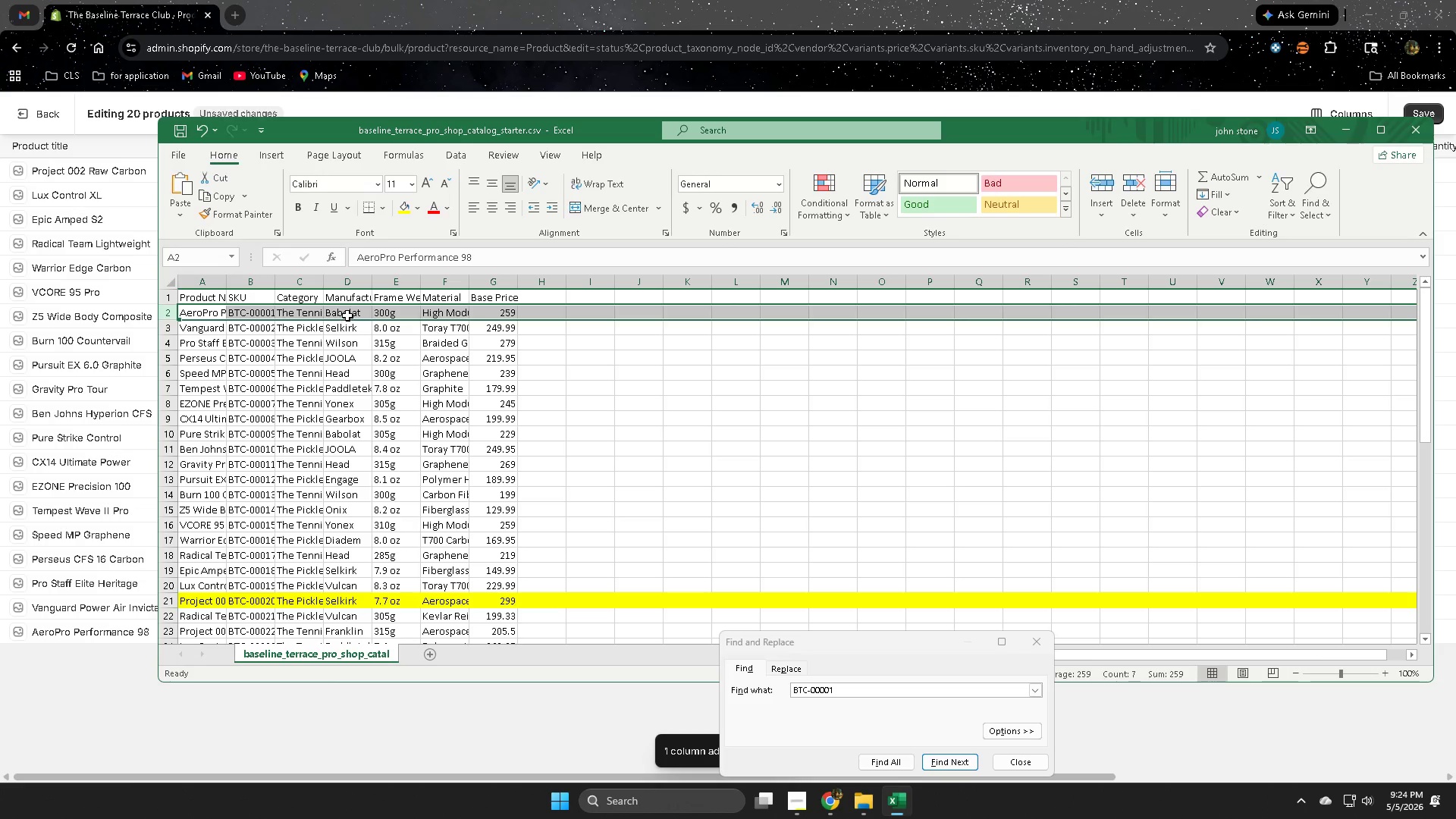 
double_click([347, 315])
 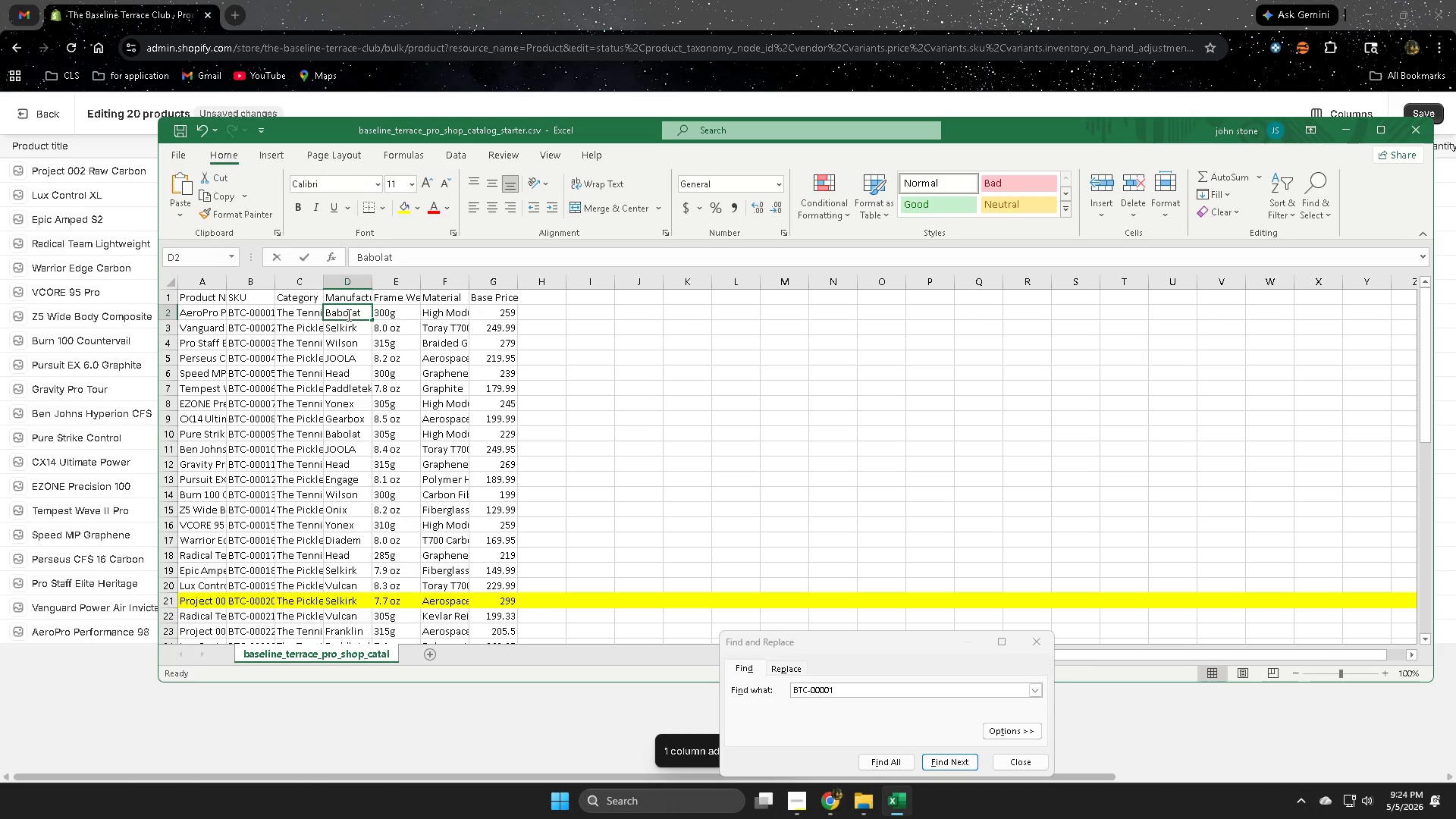 
triple_click([347, 315])
 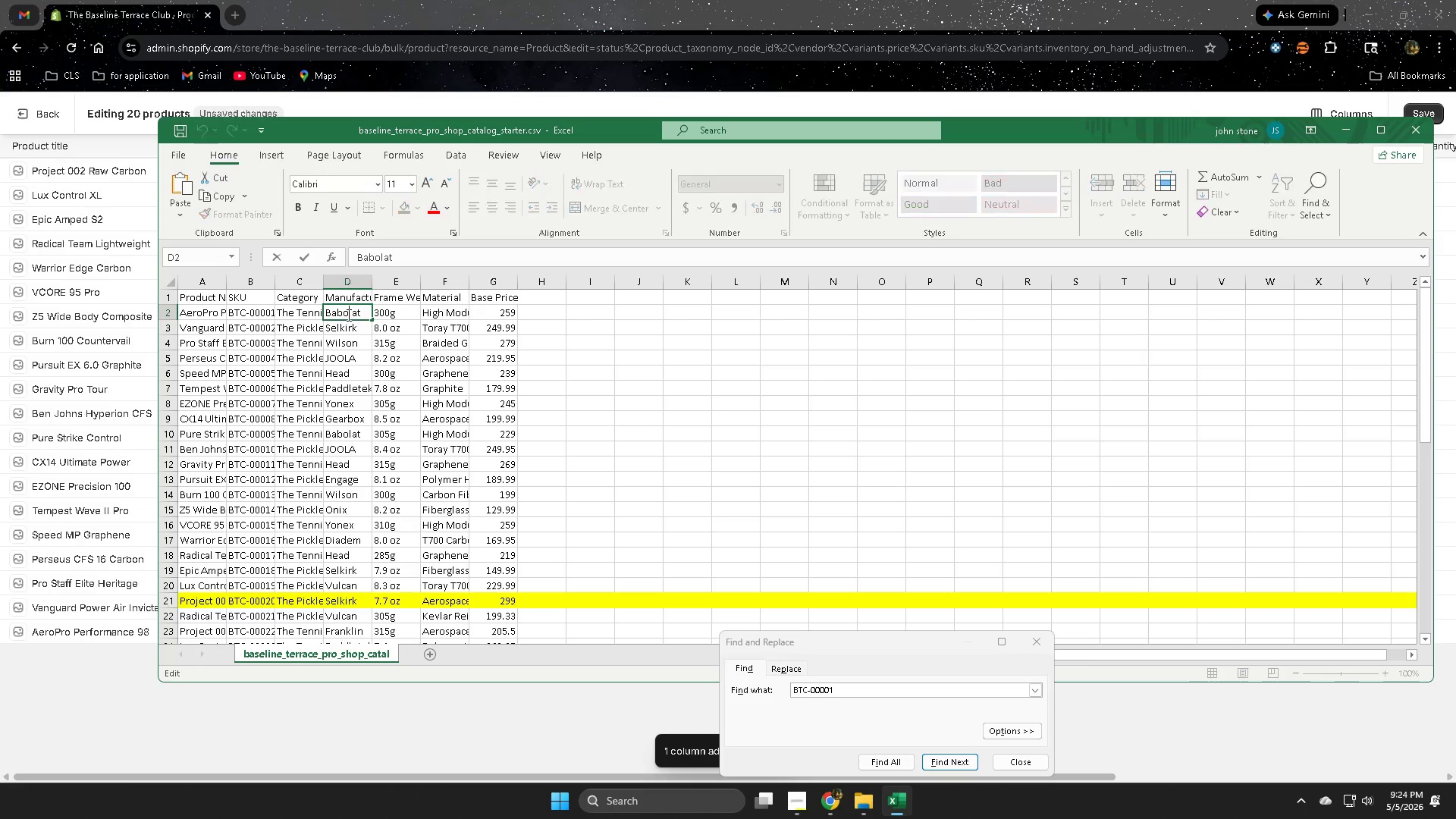 
triple_click([347, 315])
 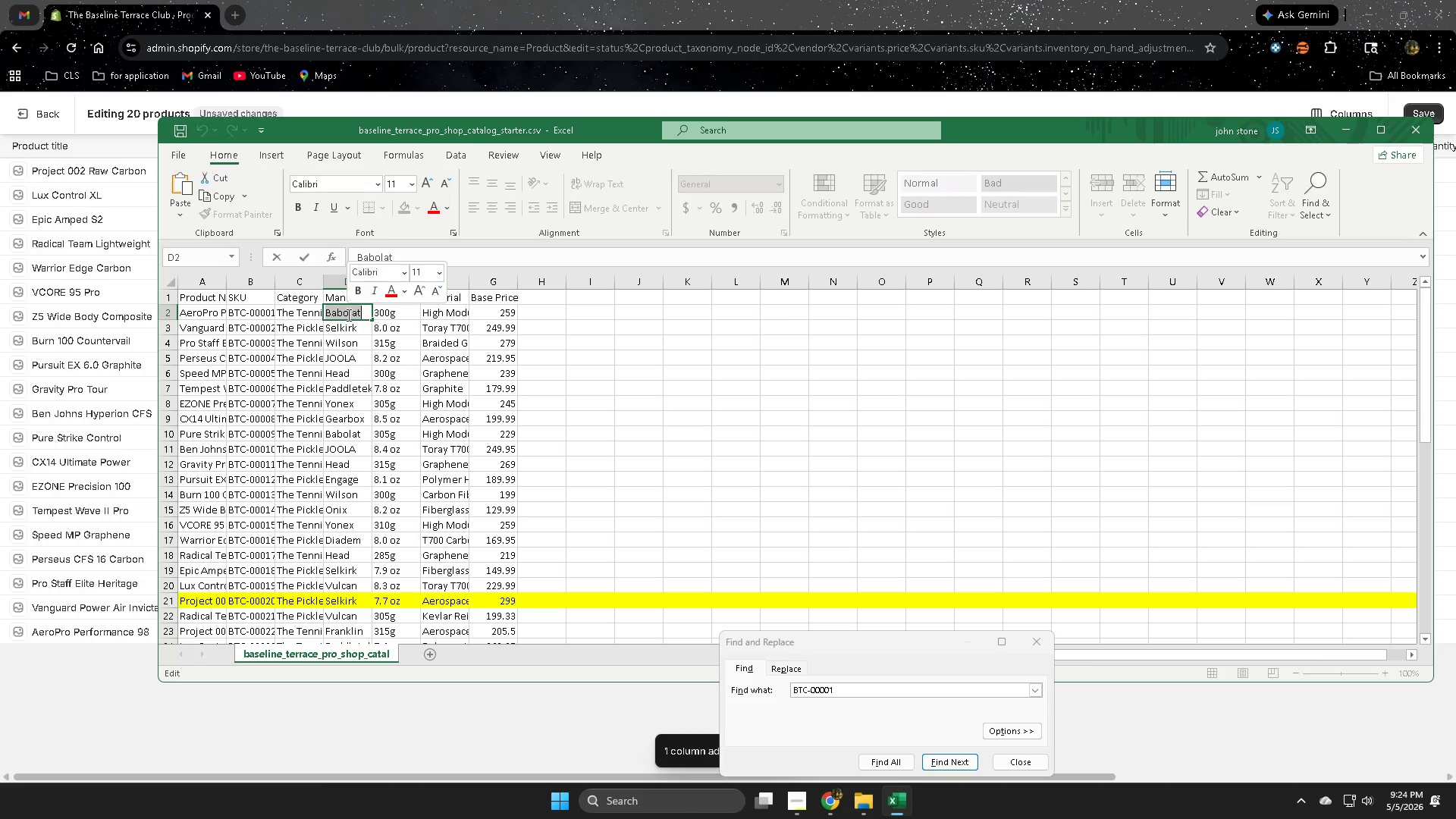 
key(Control+ControlLeft)
 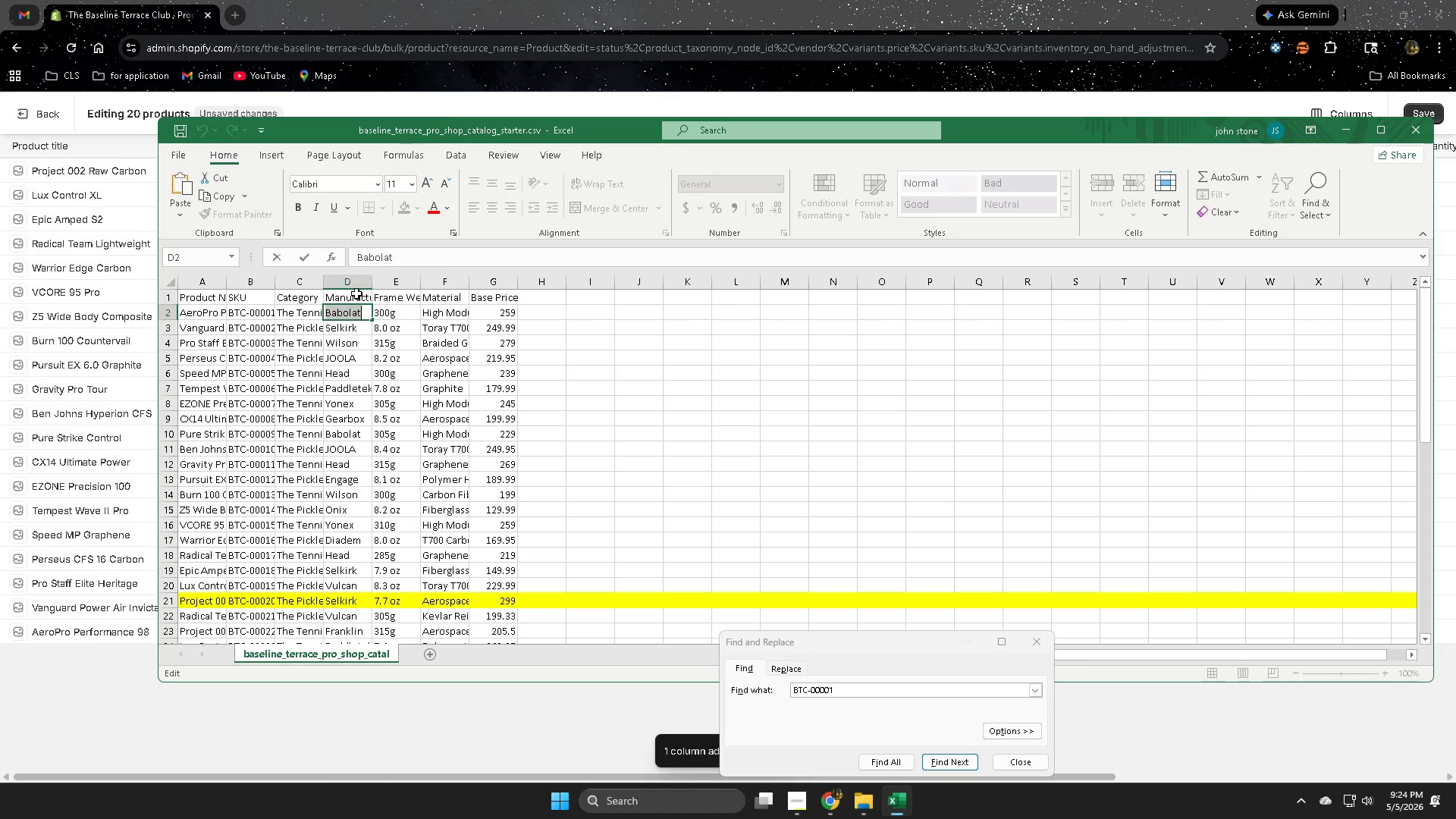 
key(Control+C)
 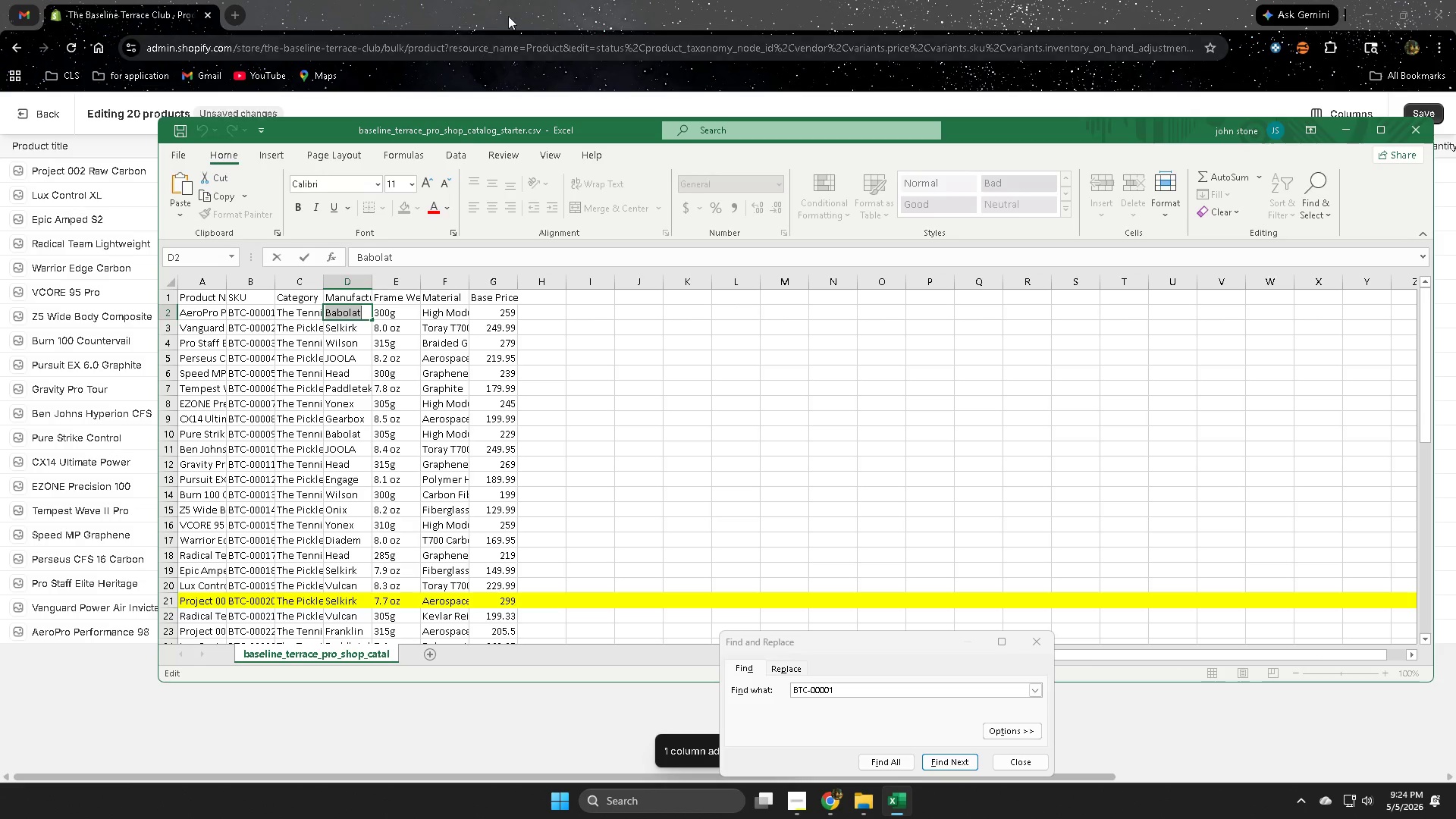 
left_click([514, 8])
 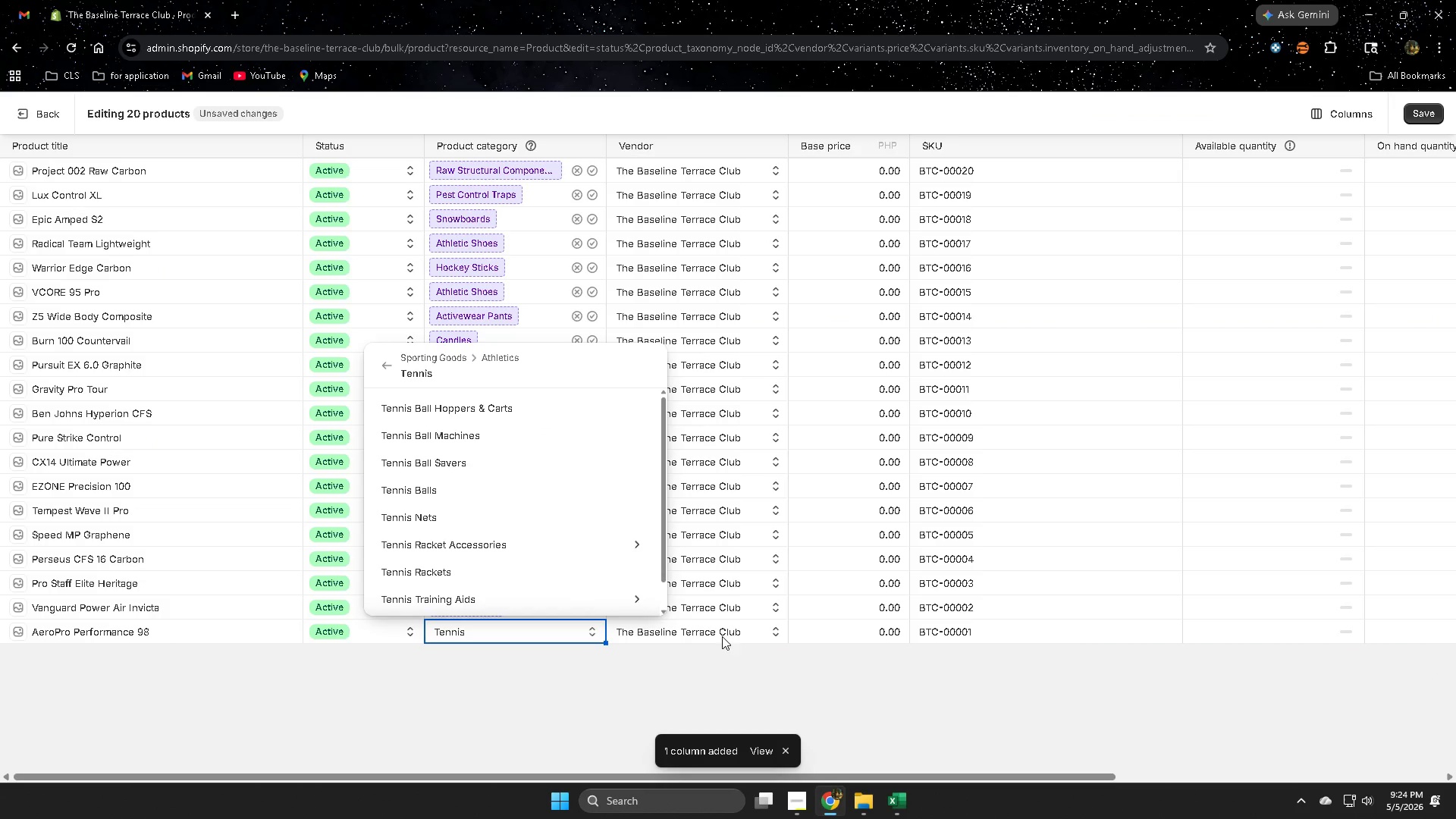 
double_click([717, 632])
 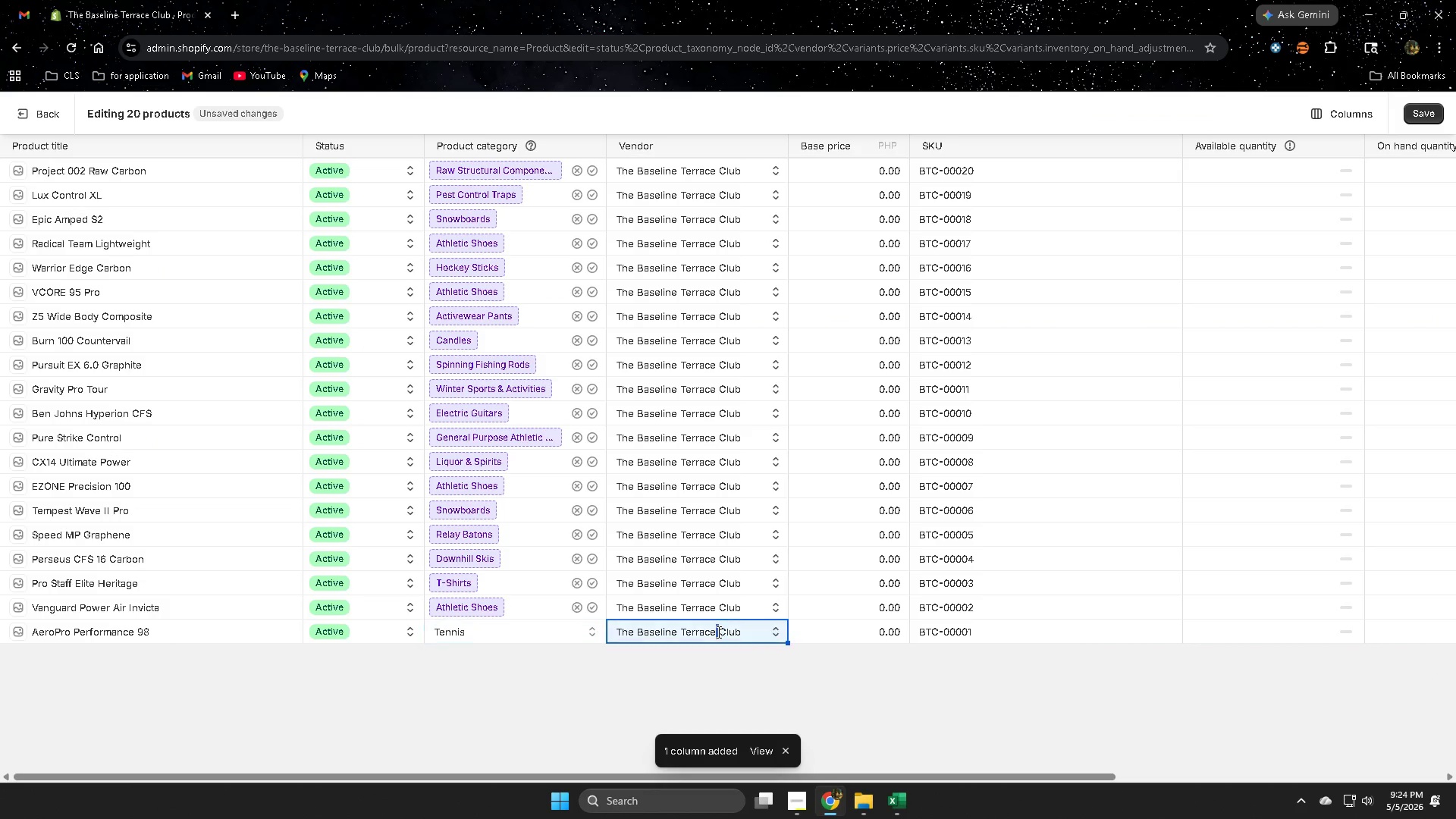 
triple_click([717, 632])
 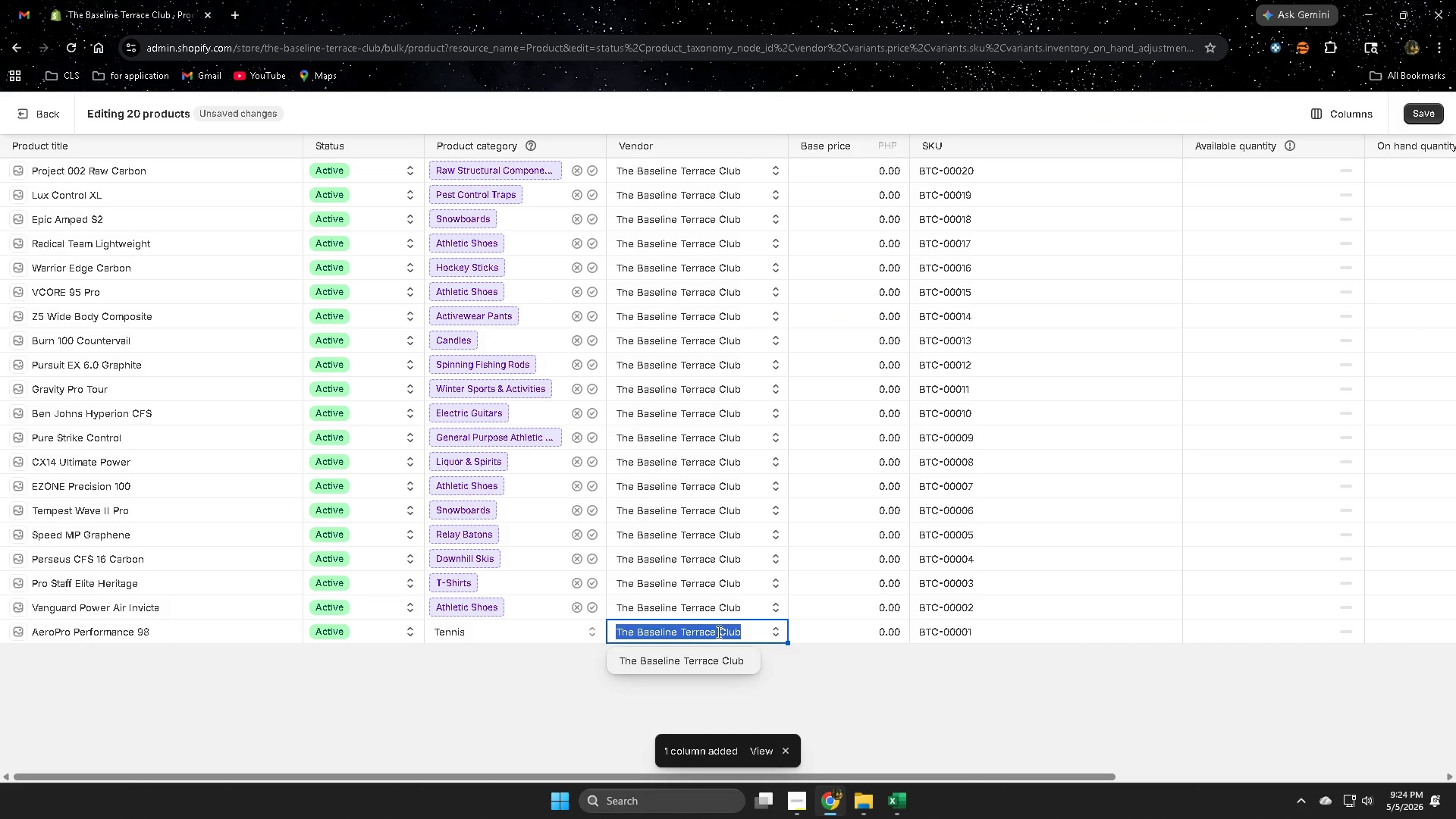 
key(Control+V)
 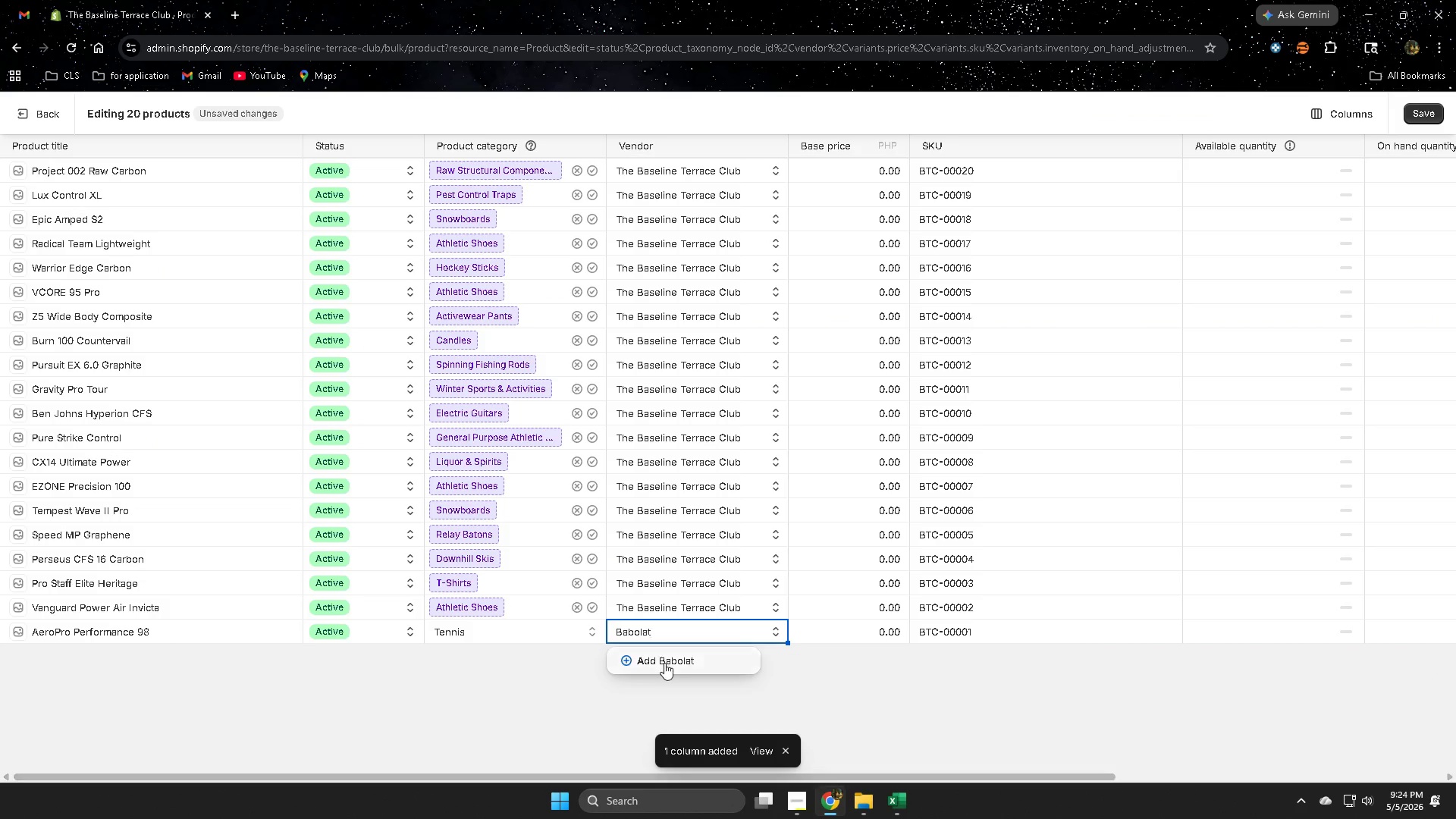 
left_click([664, 663])
 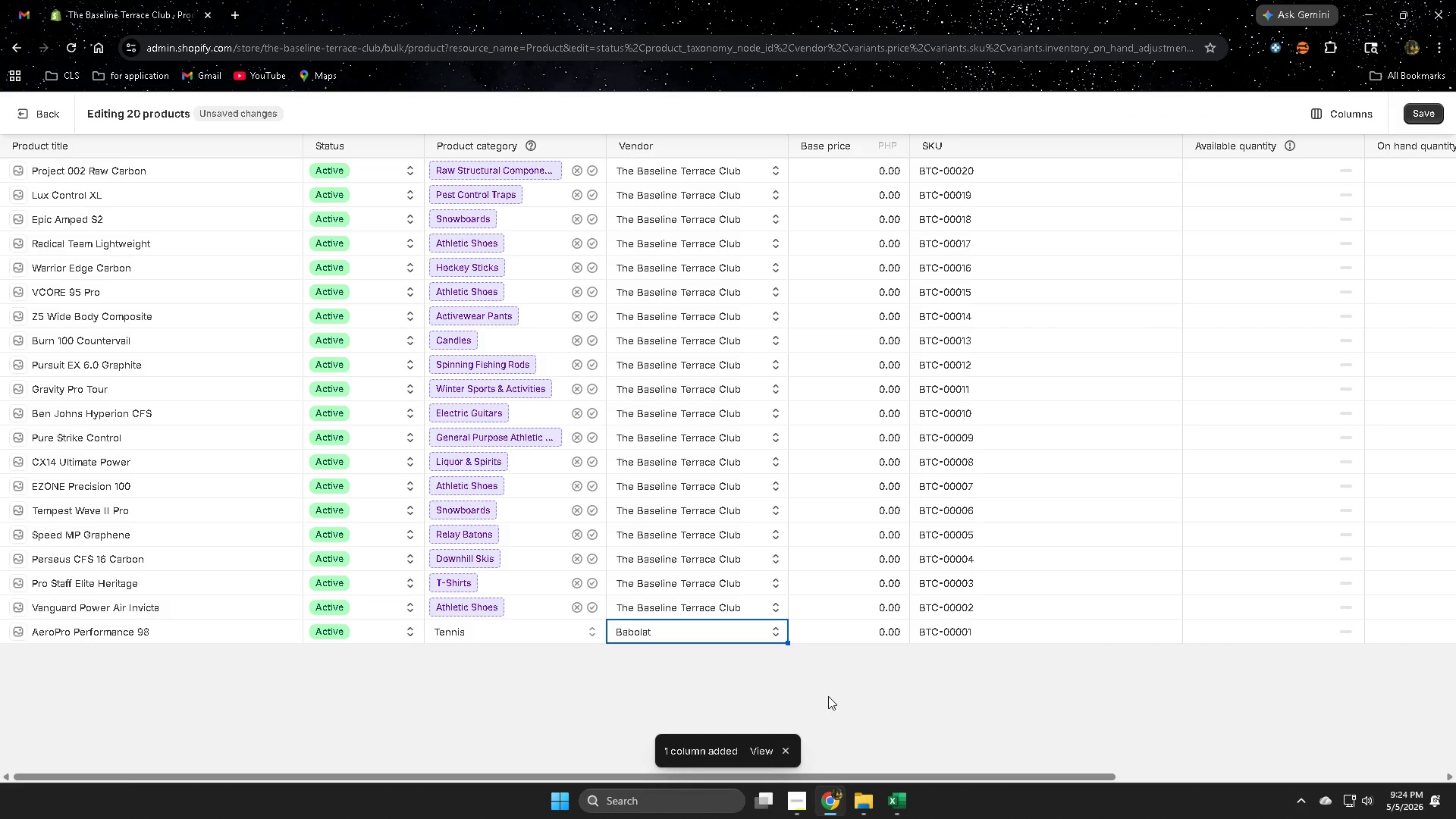 
left_click([828, 696])
 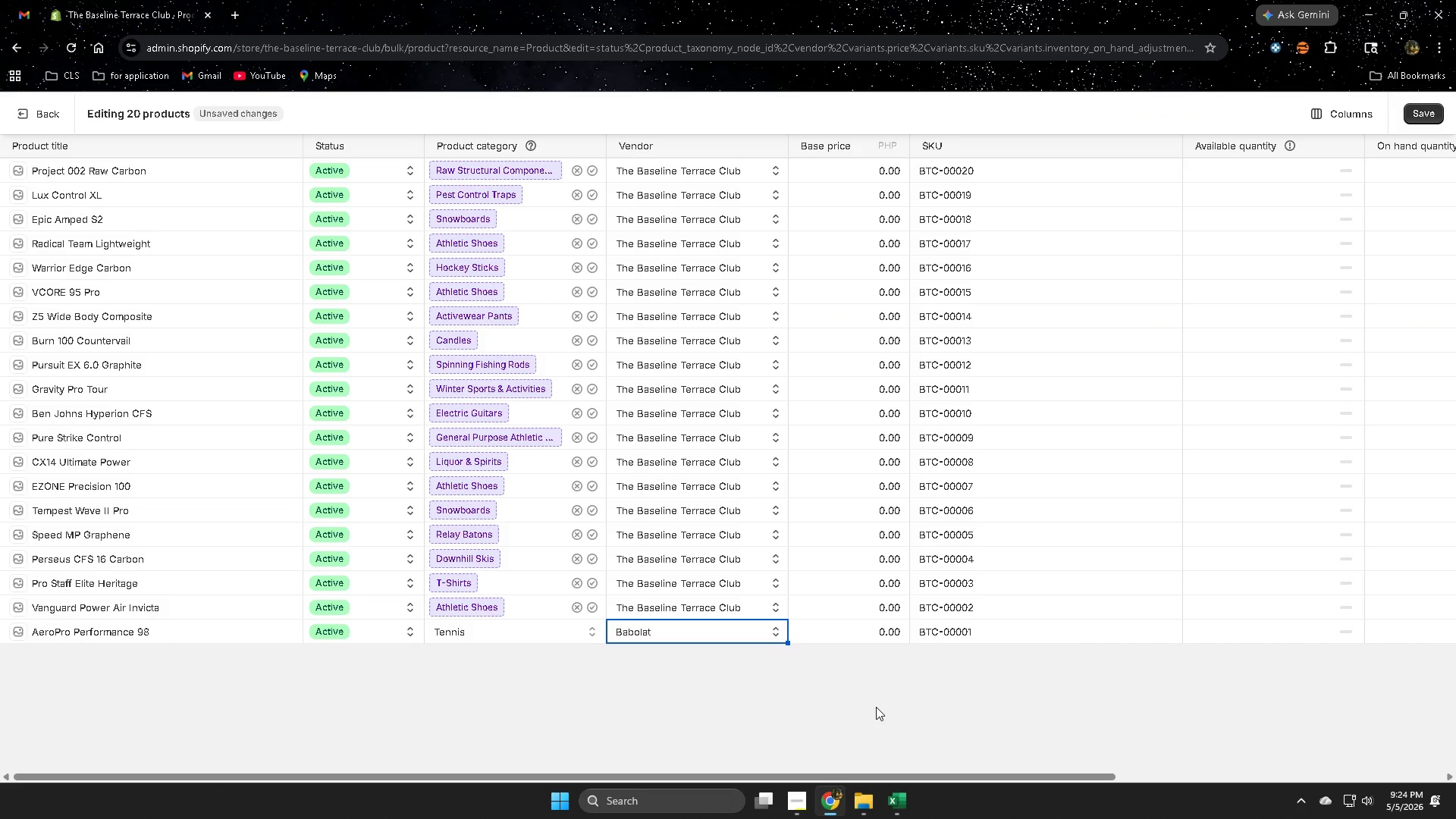 
wait(6.78)
 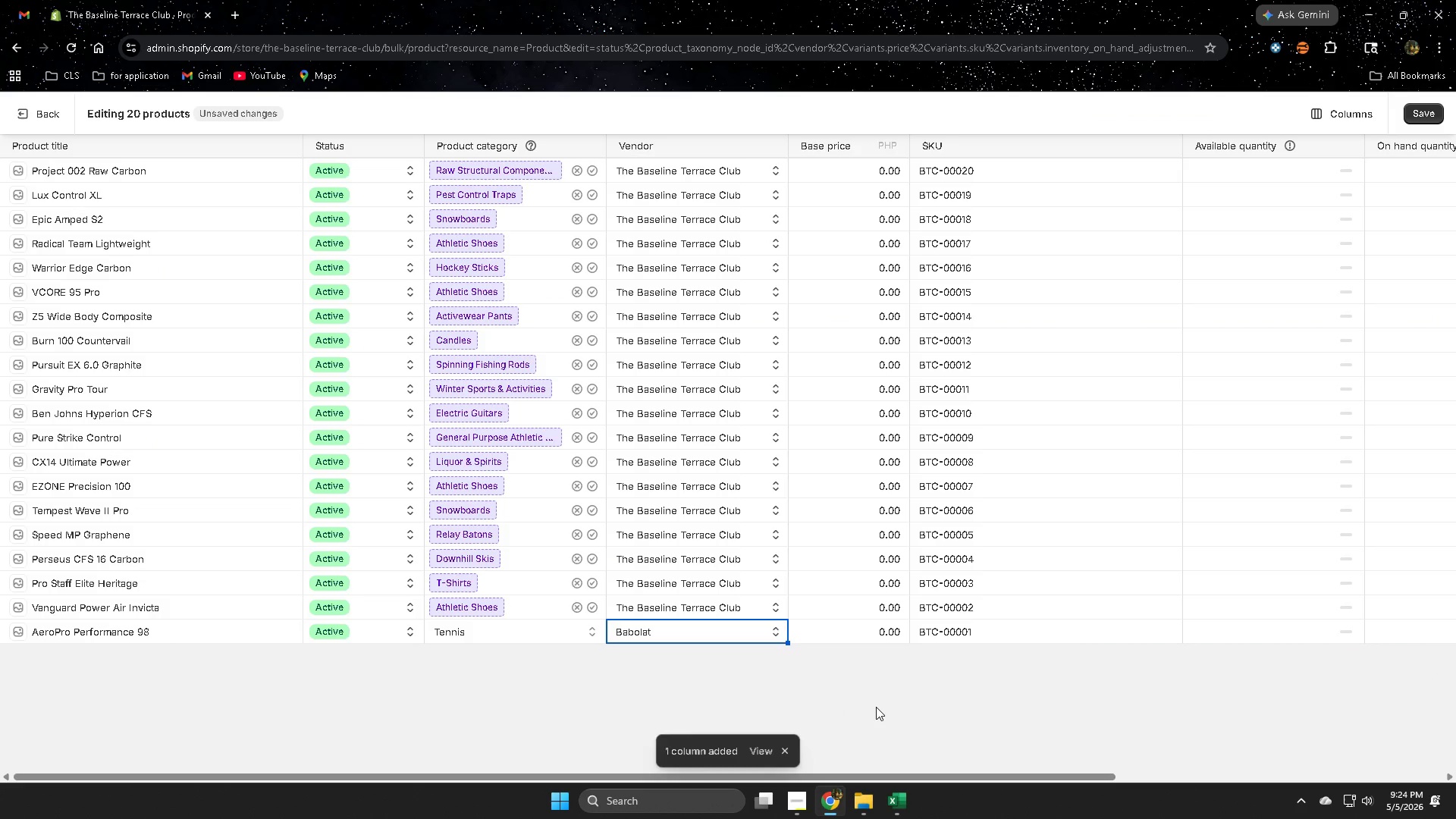 
left_click_drag(start_coordinate=[973, 781], to_coordinate=[1235, 769])
 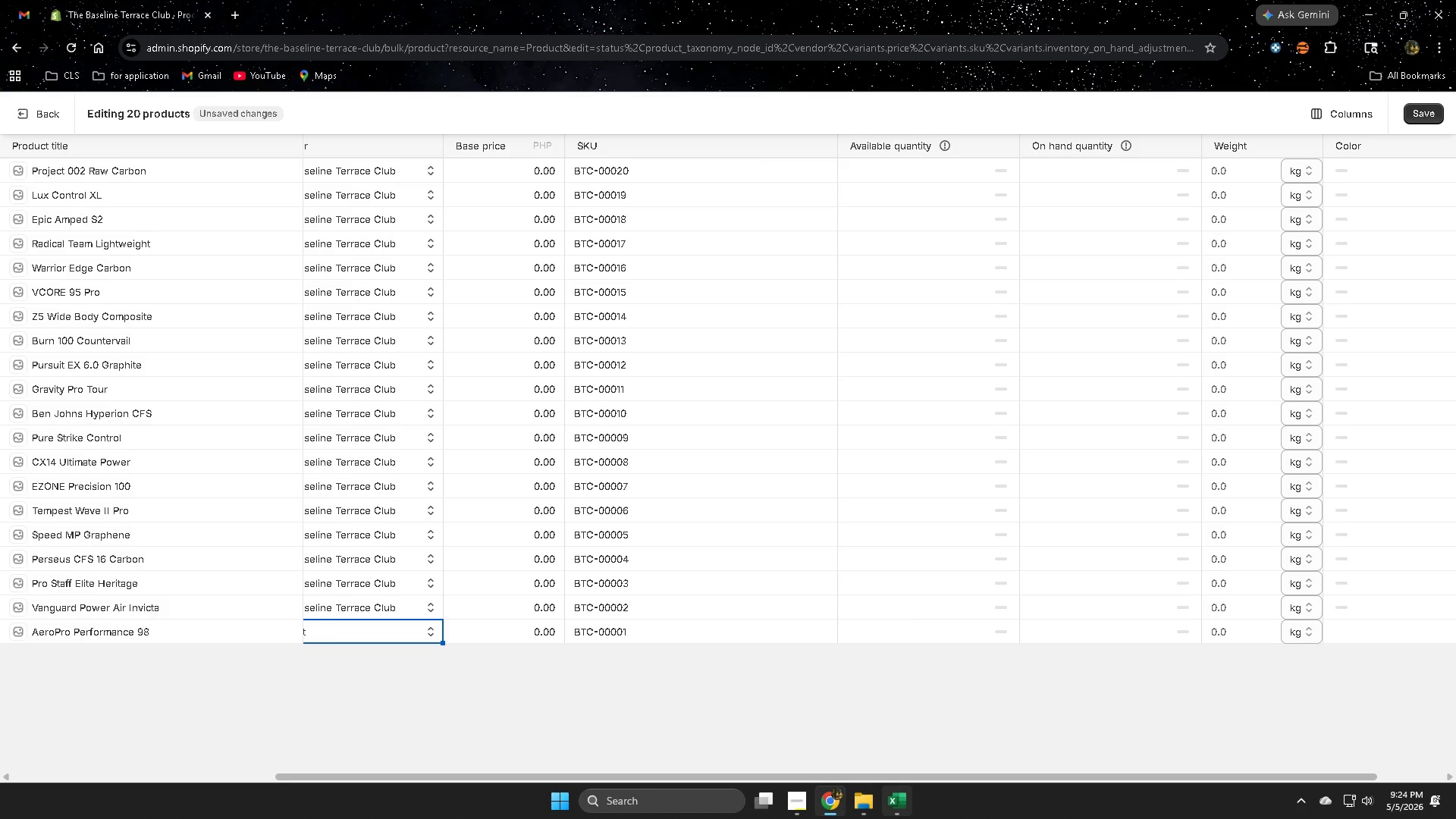 
left_click([908, 806])
 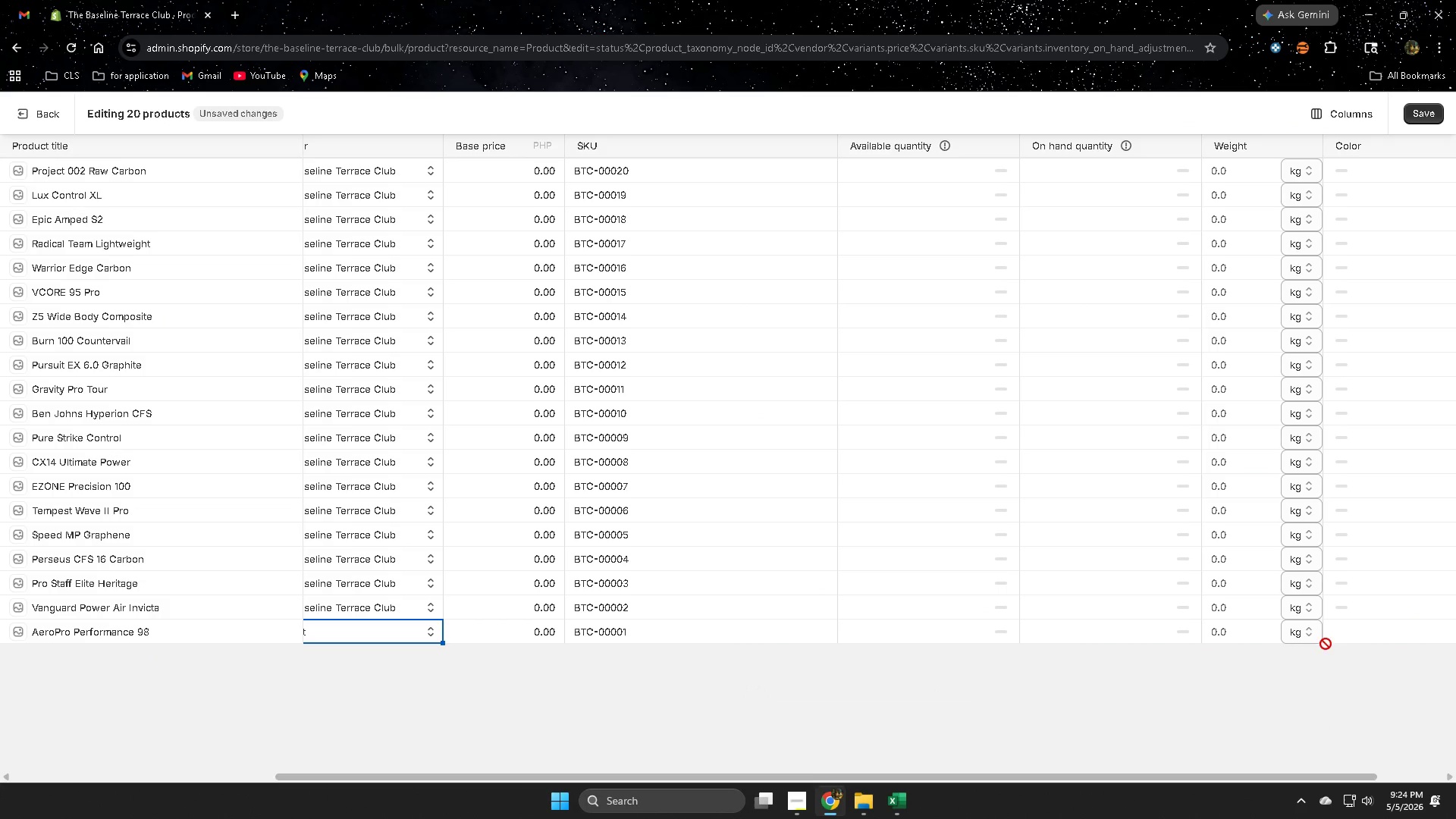 
left_click([1299, 632])
 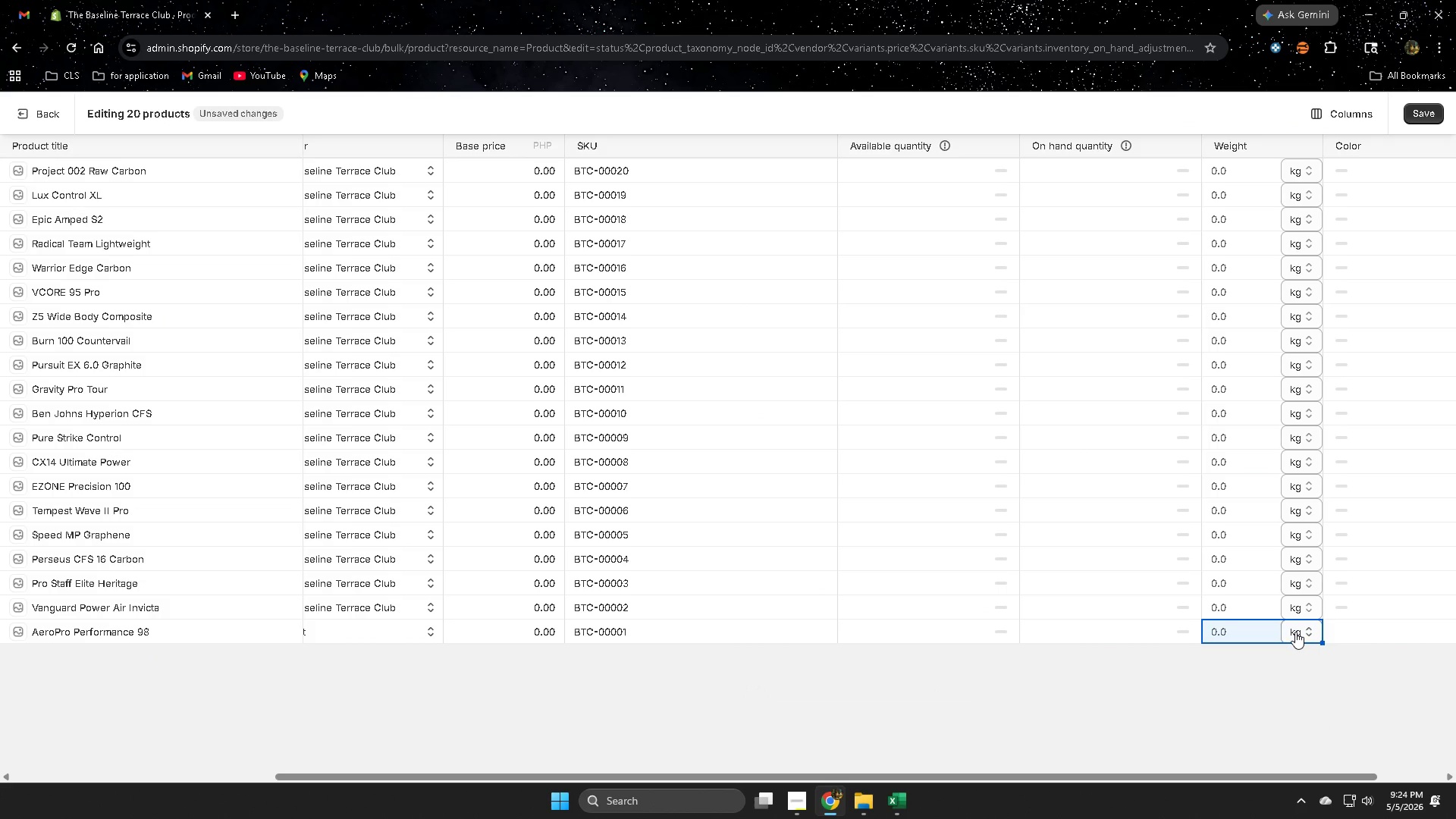 
left_click([1295, 632])
 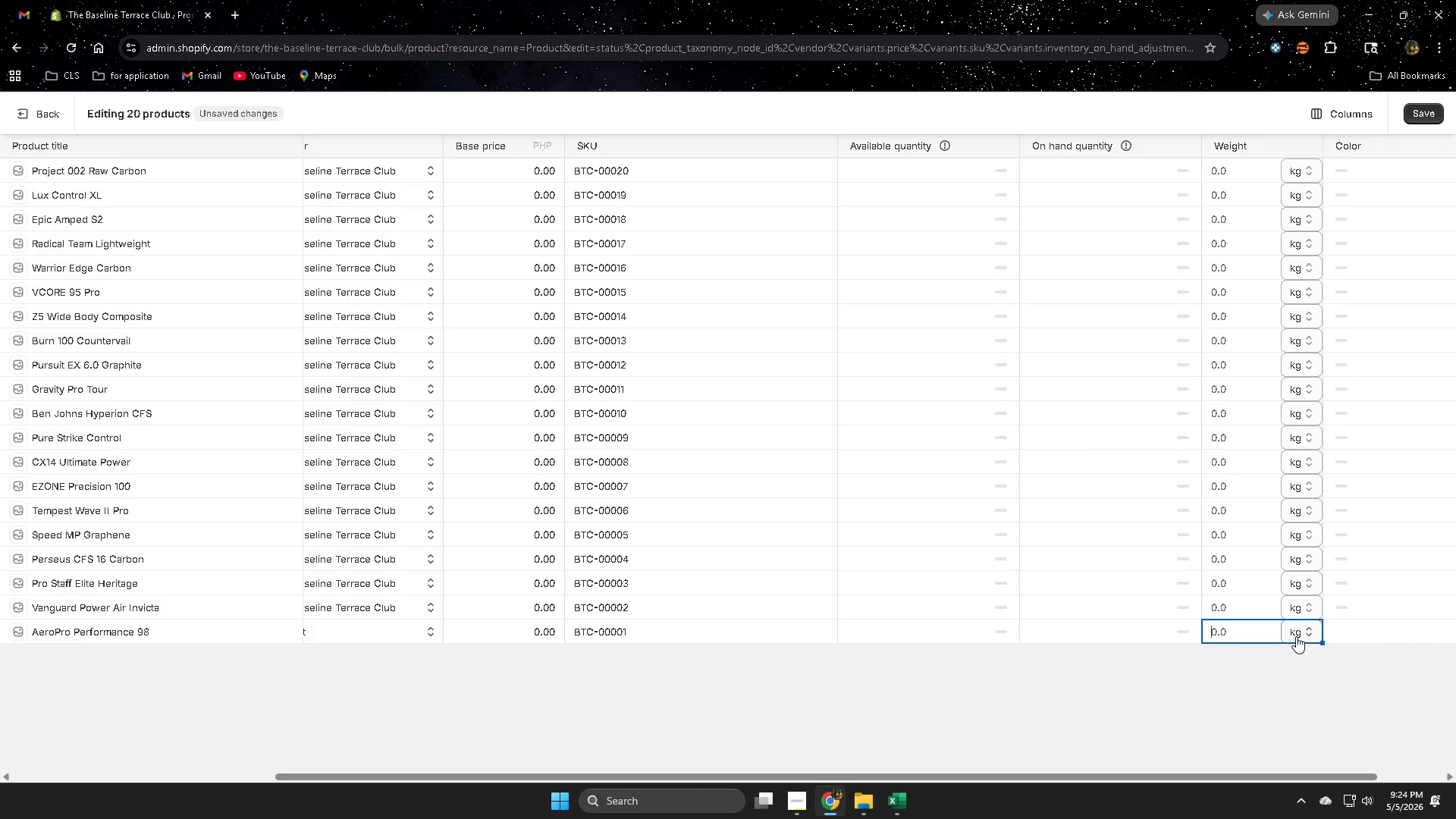 
left_click([1297, 634])
 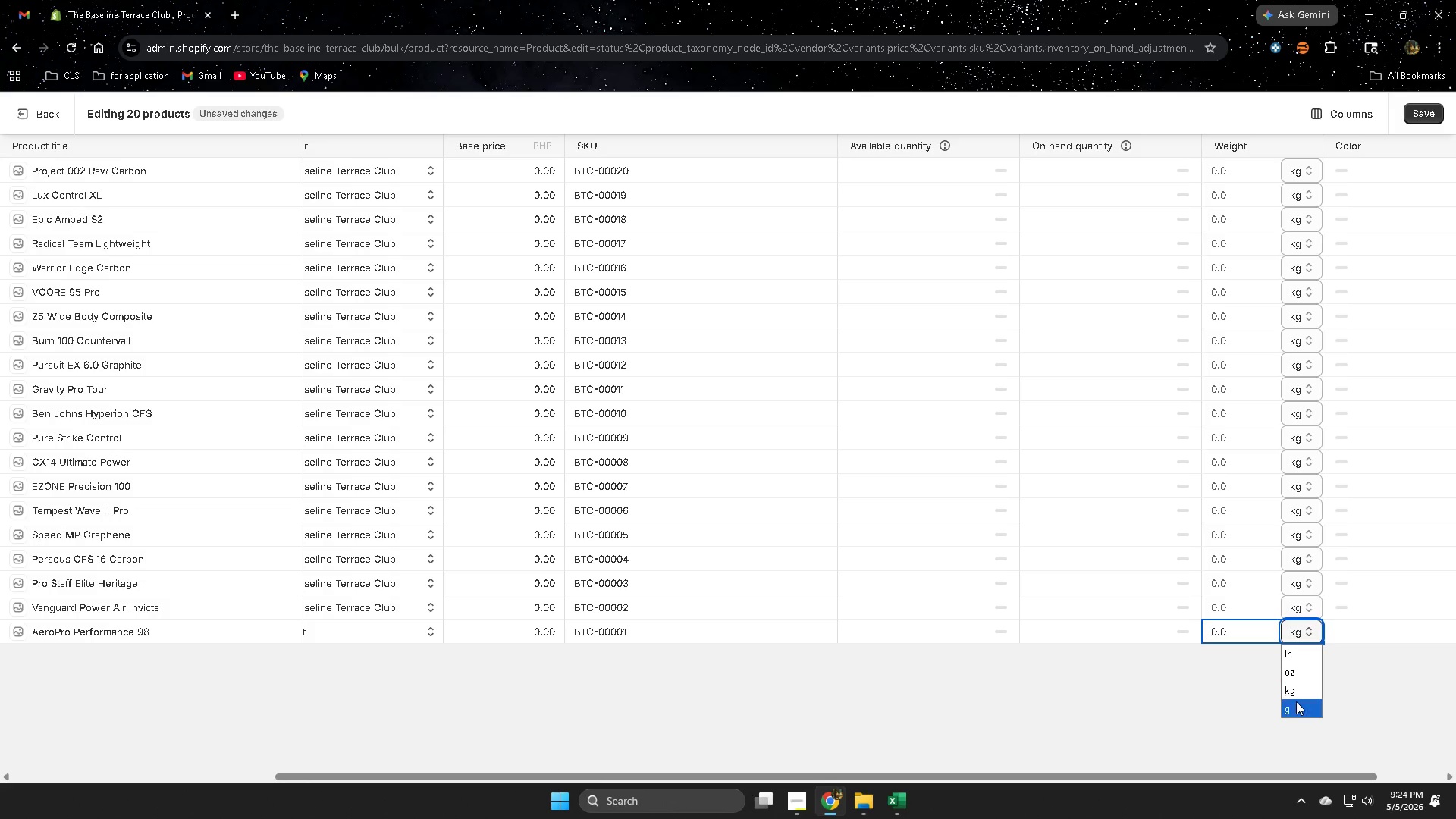 
left_click([1294, 713])
 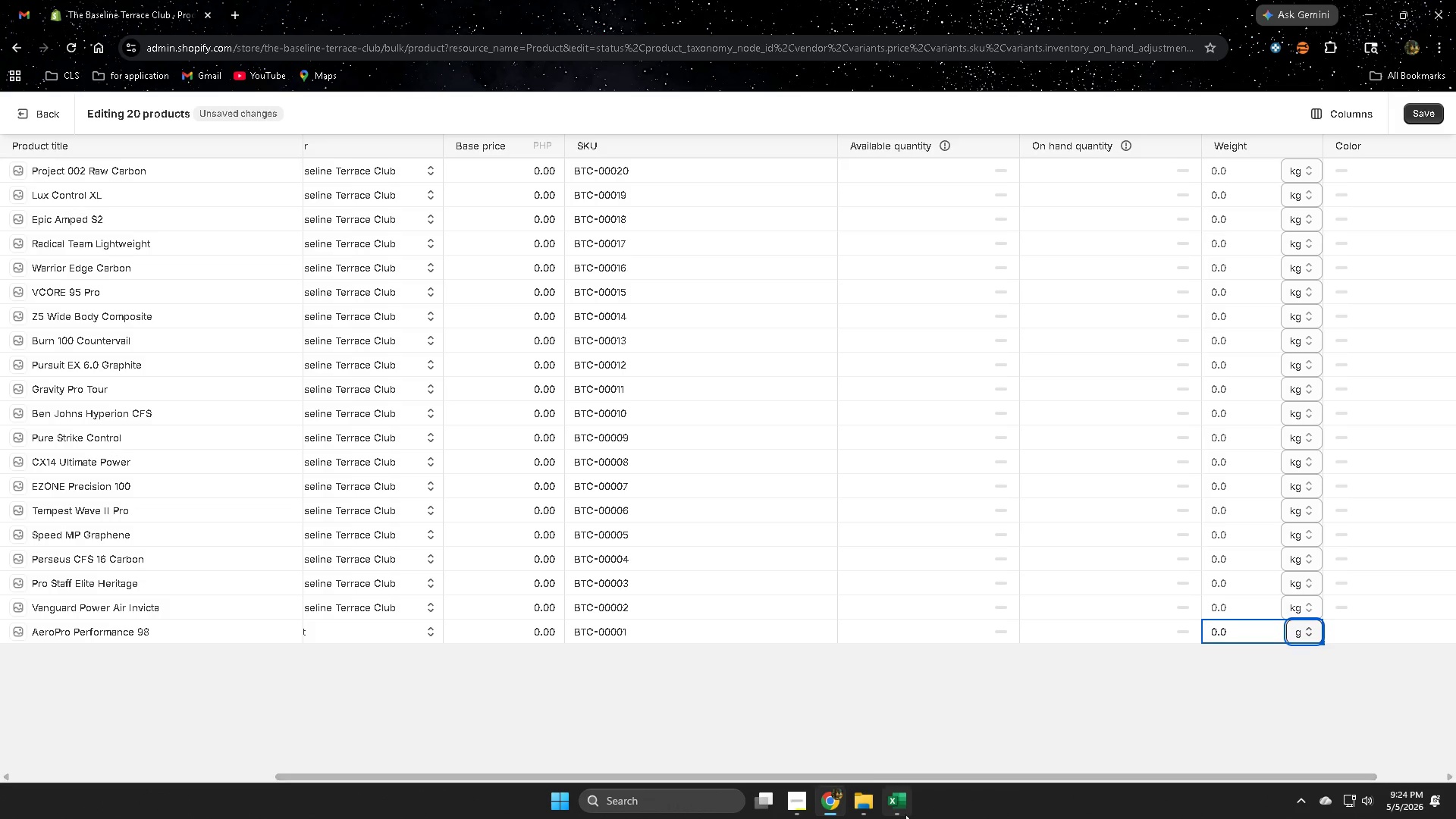 
left_click([908, 808])
 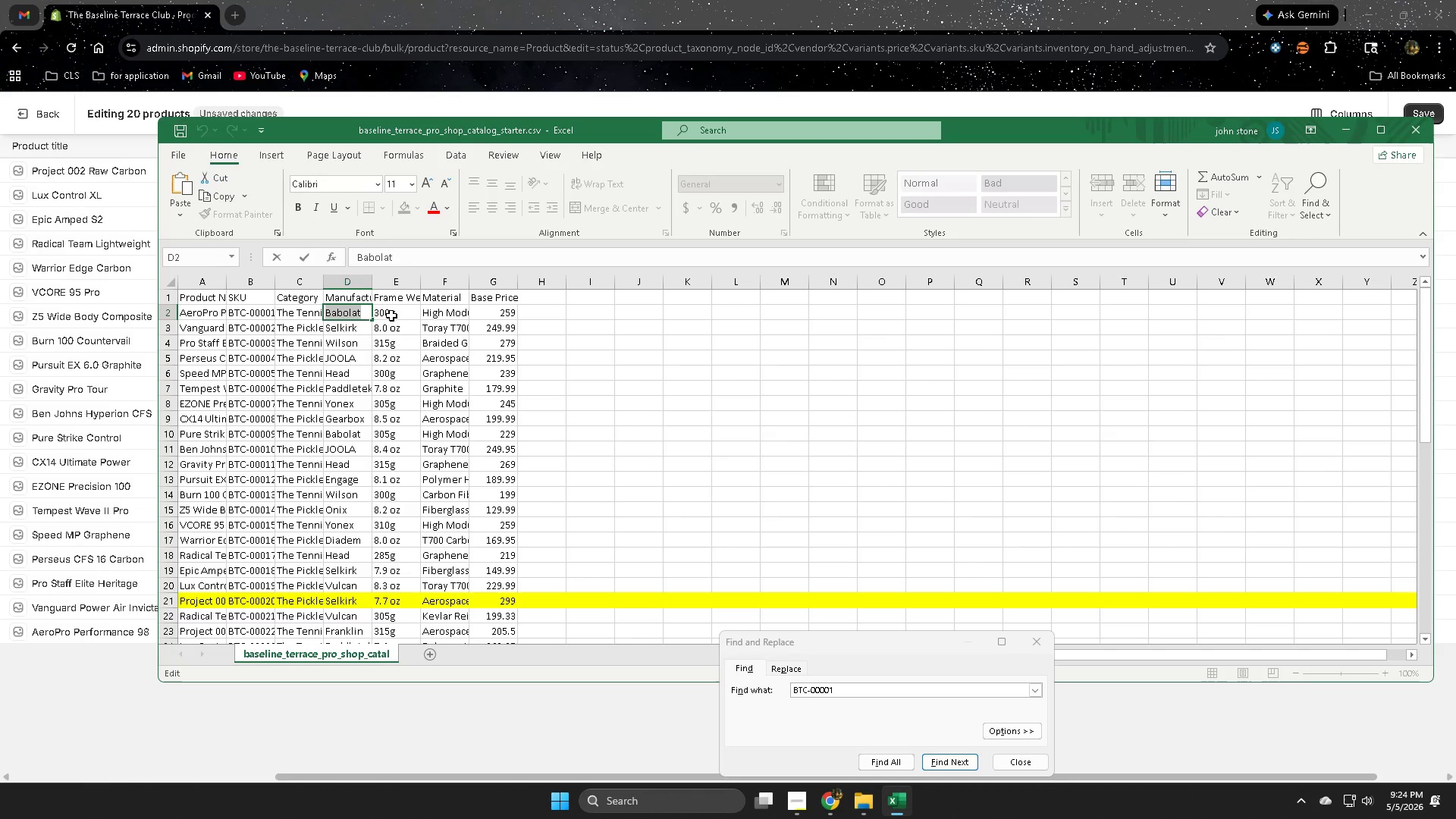 
double_click([391, 313])
 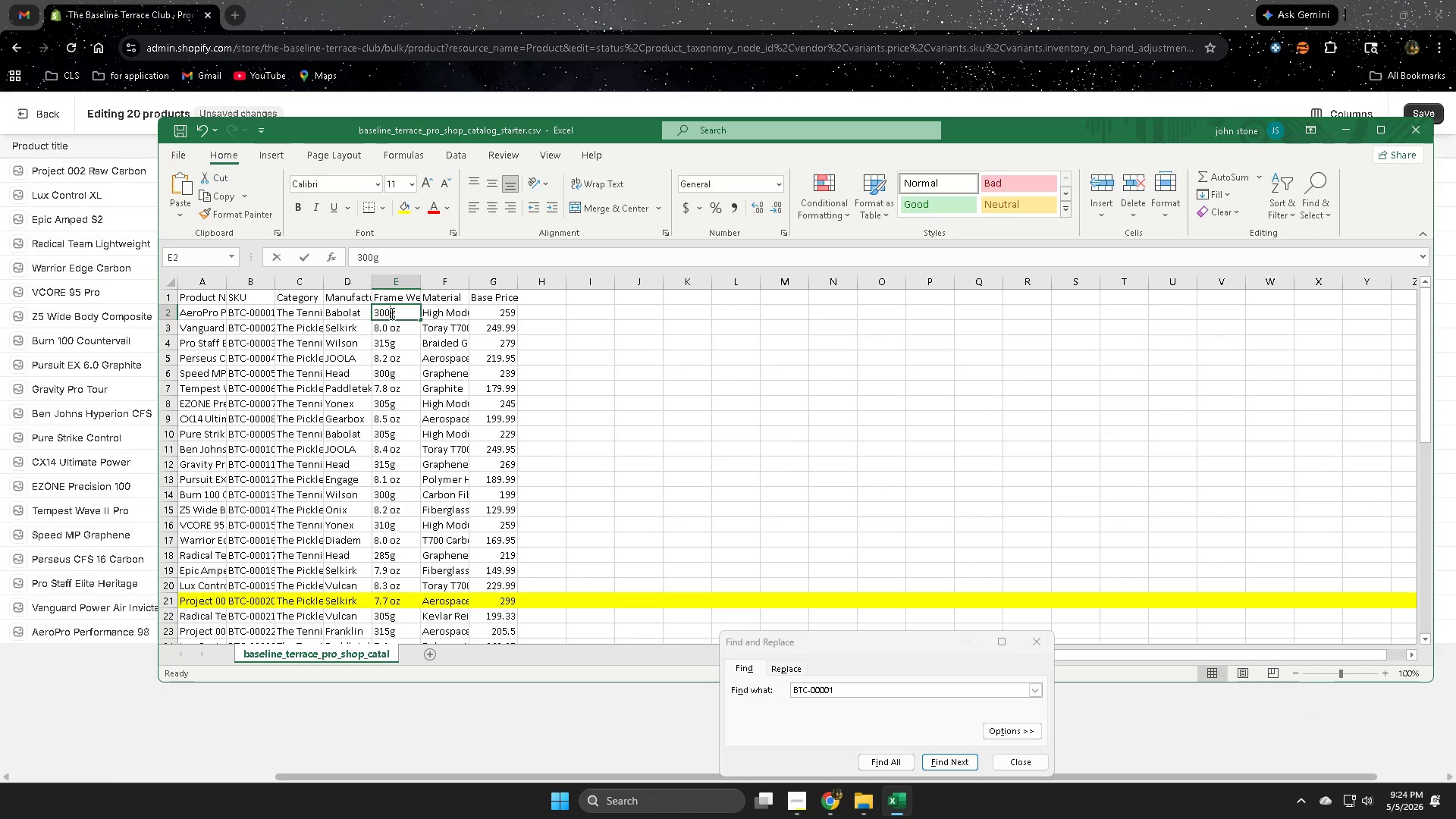 
triple_click([391, 313])
 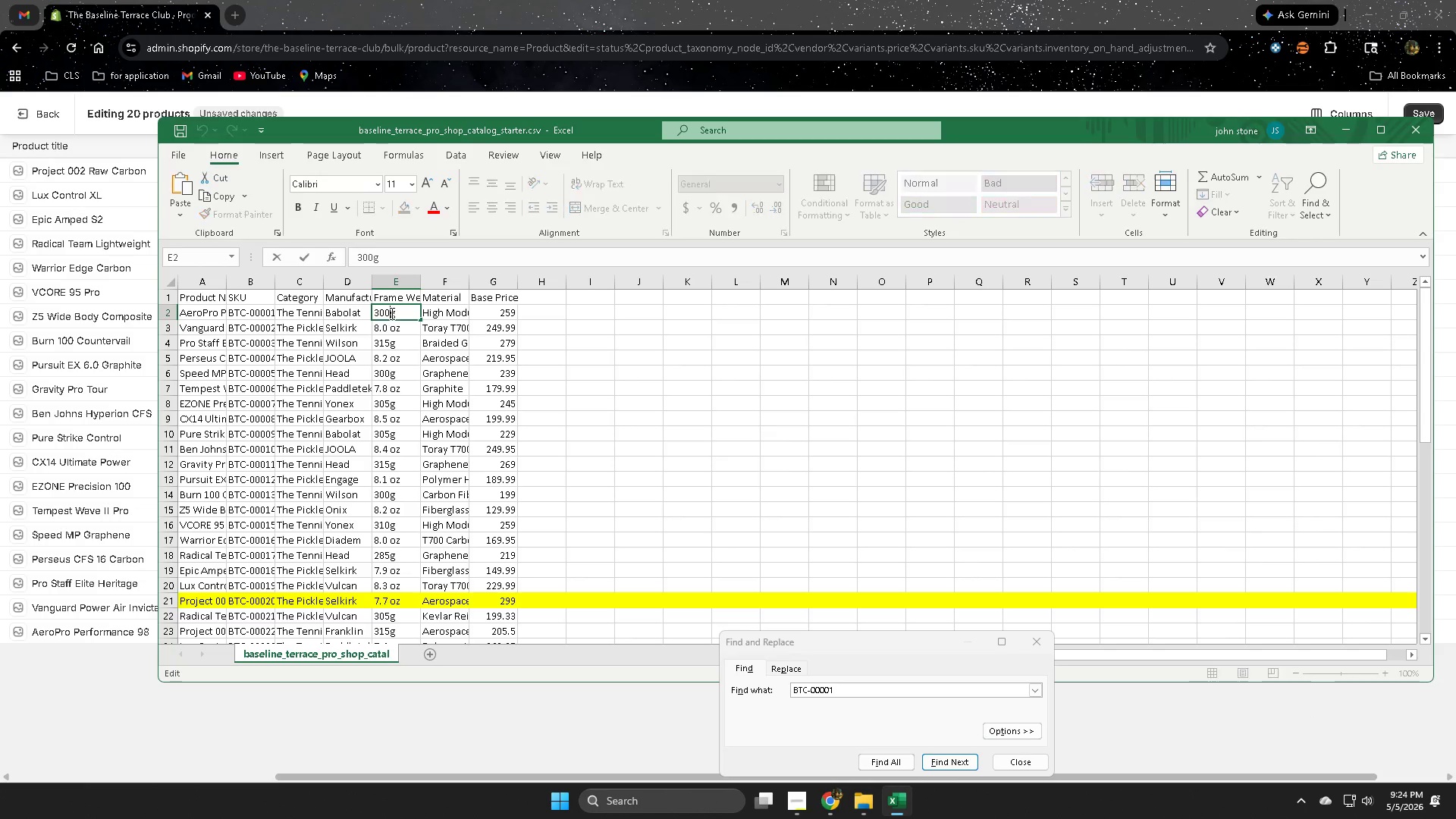 
triple_click([391, 313])
 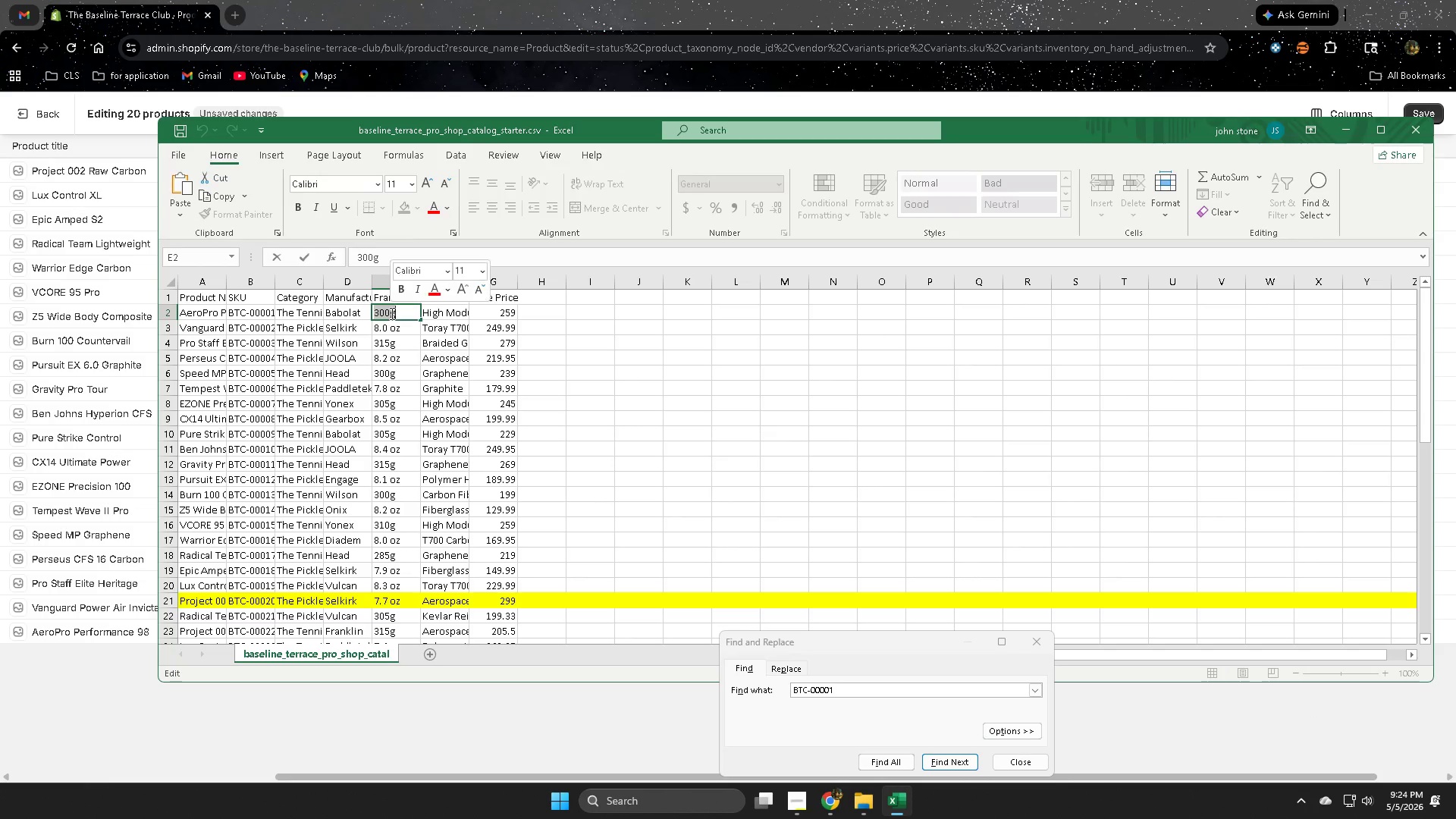 
key(Control+ControlLeft)
 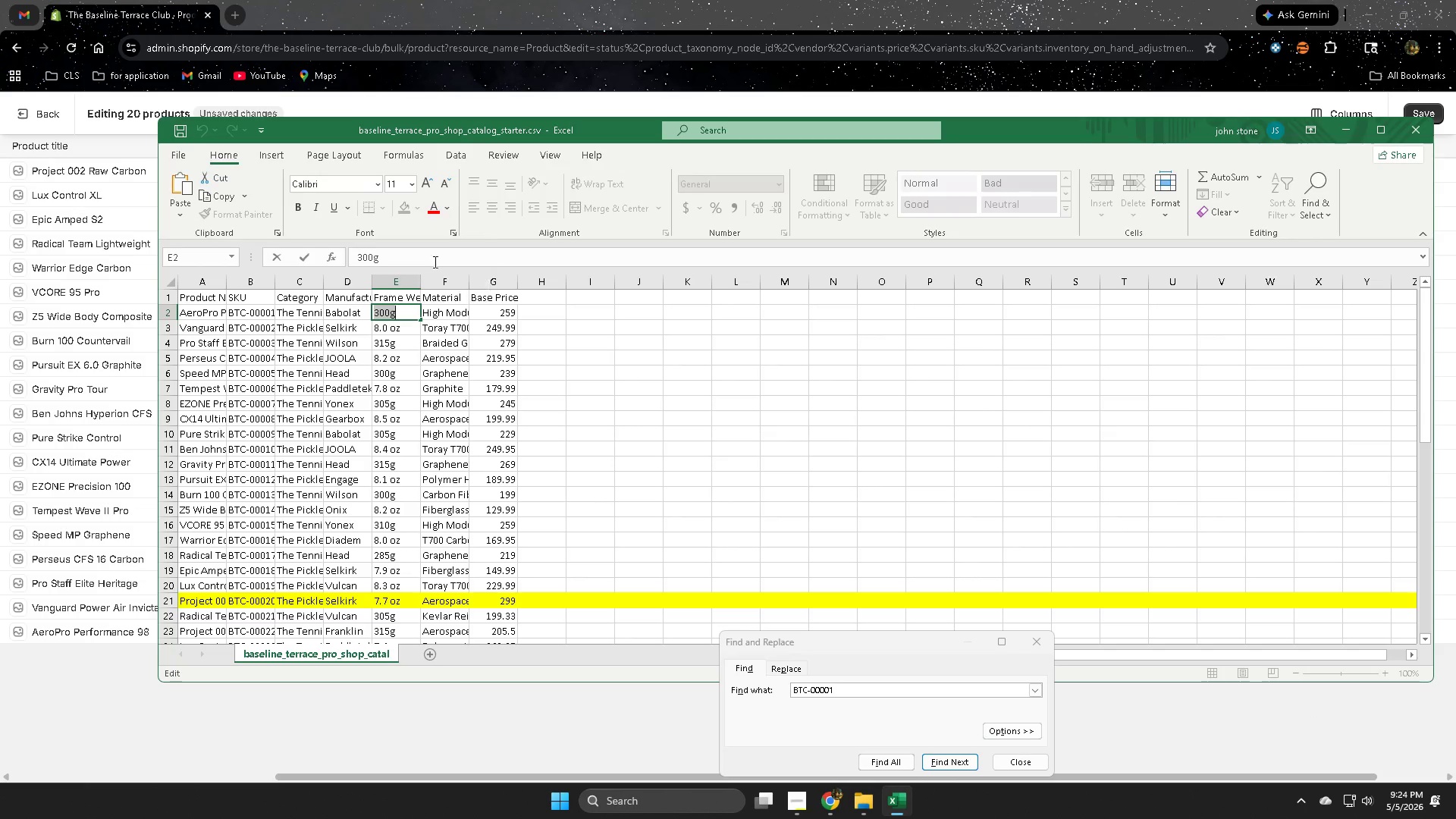 
key(Control+C)
 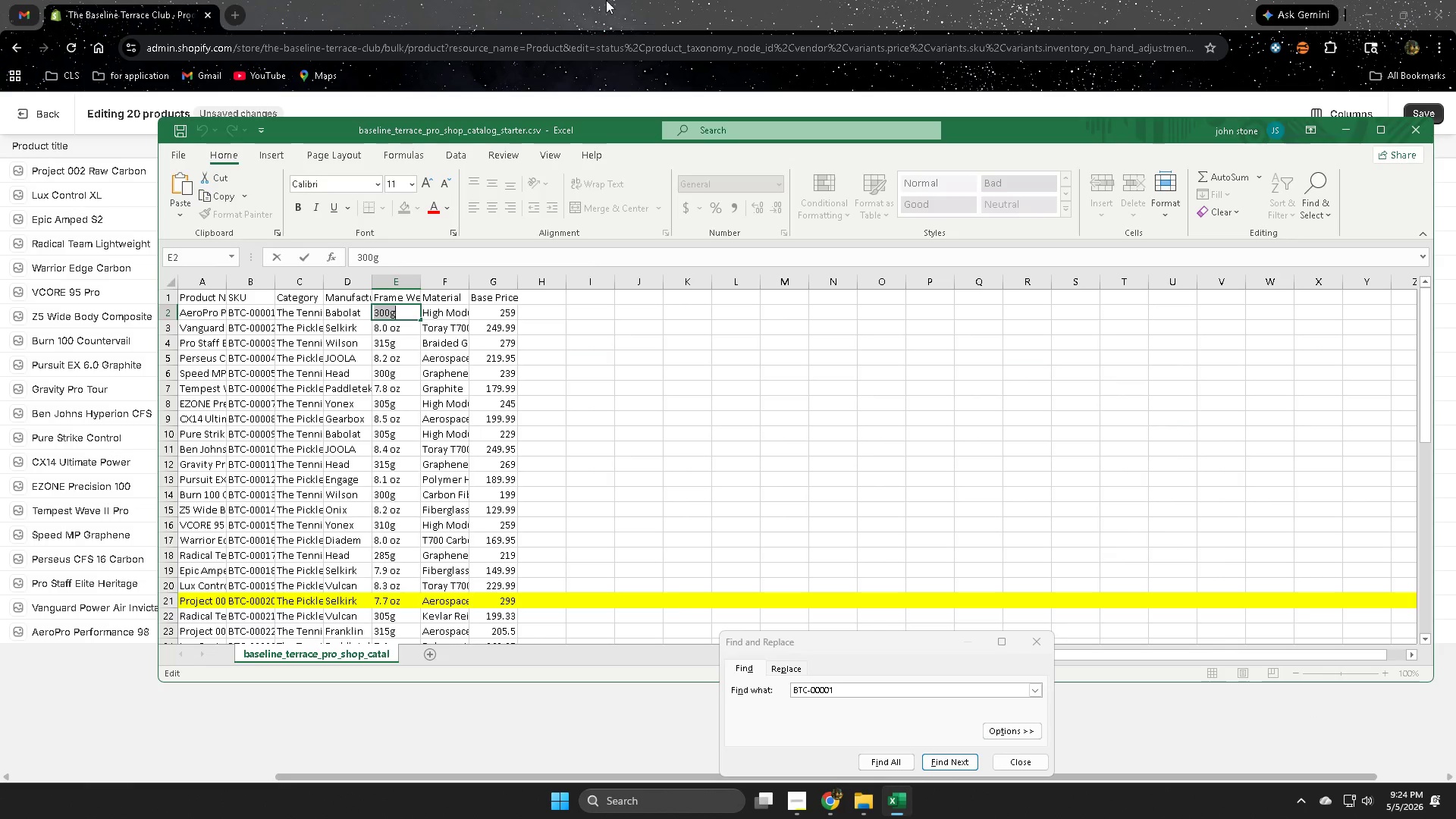 
left_click([613, 0])
 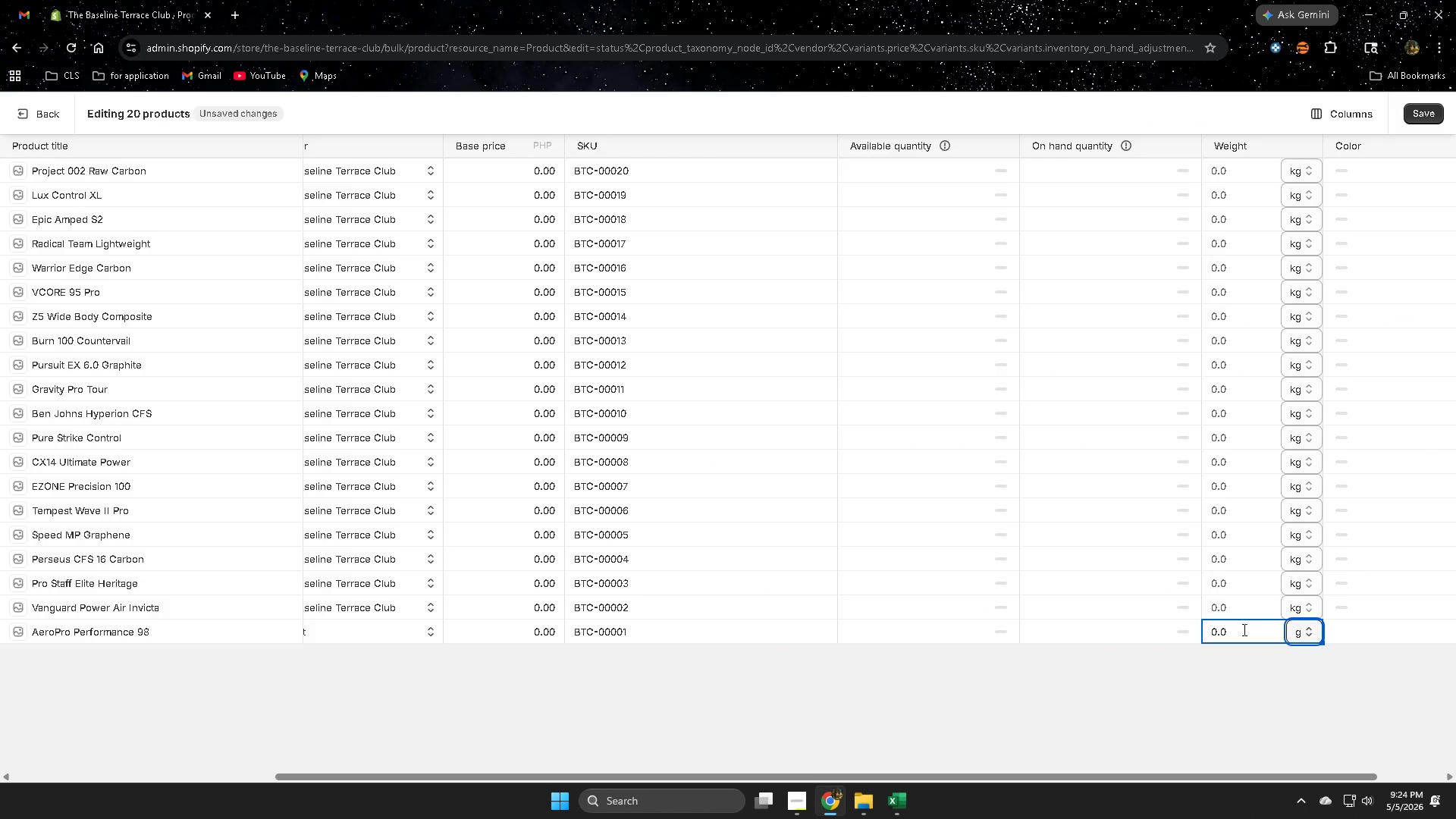 
double_click([1242, 629])
 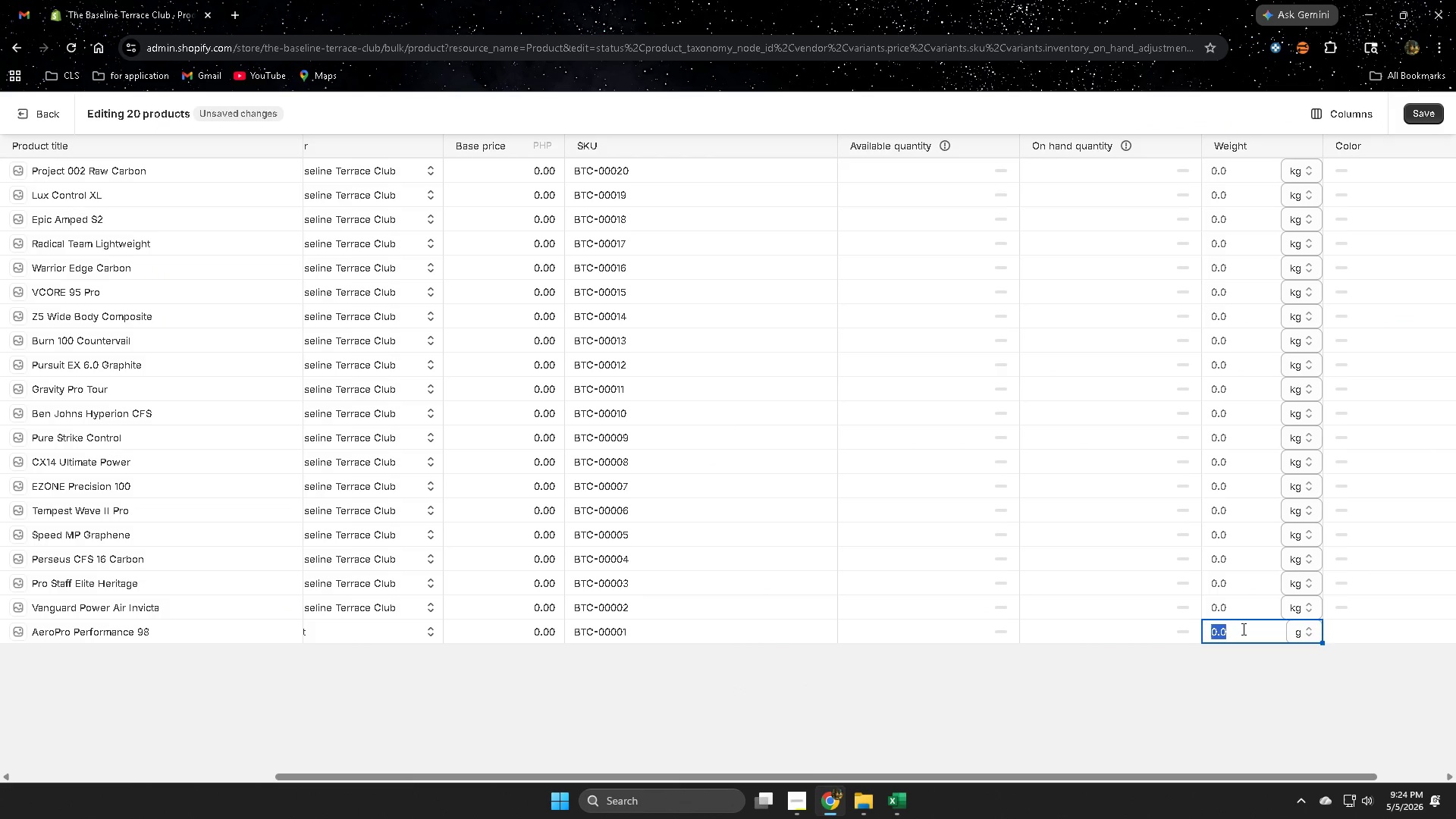 
triple_click([1242, 629])
 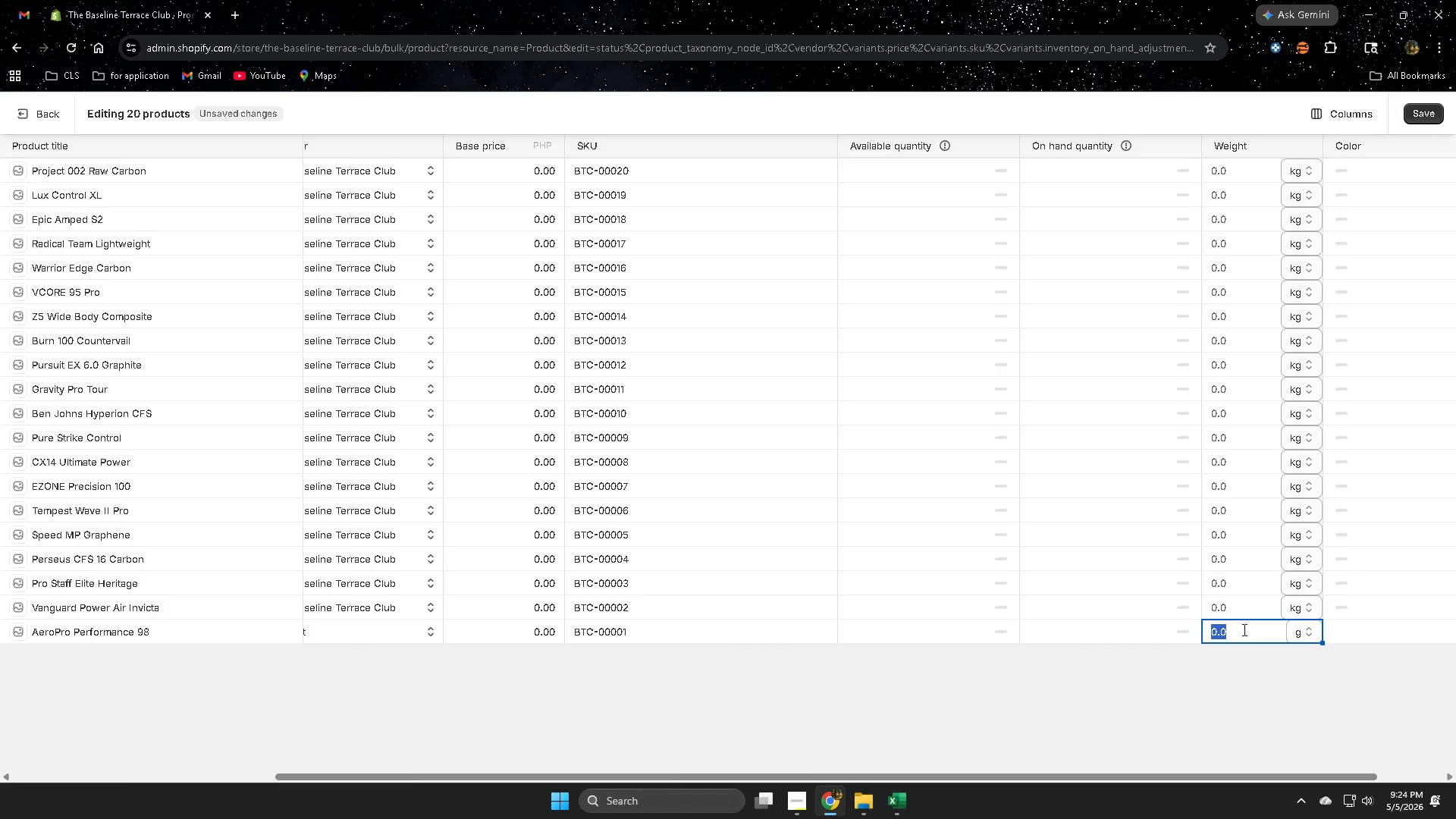 
key(Control+ControlLeft)
 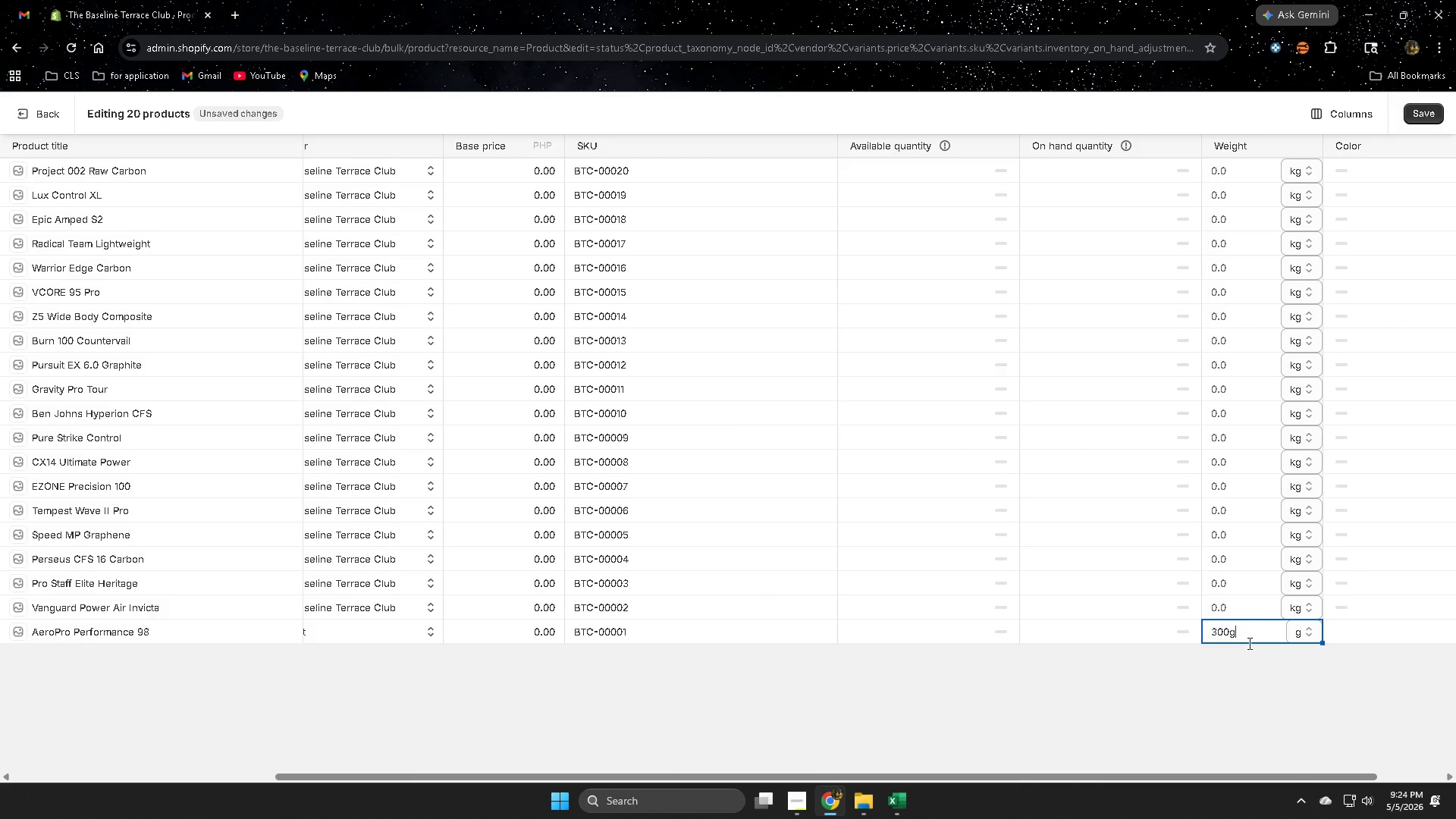 
key(Control+V)
 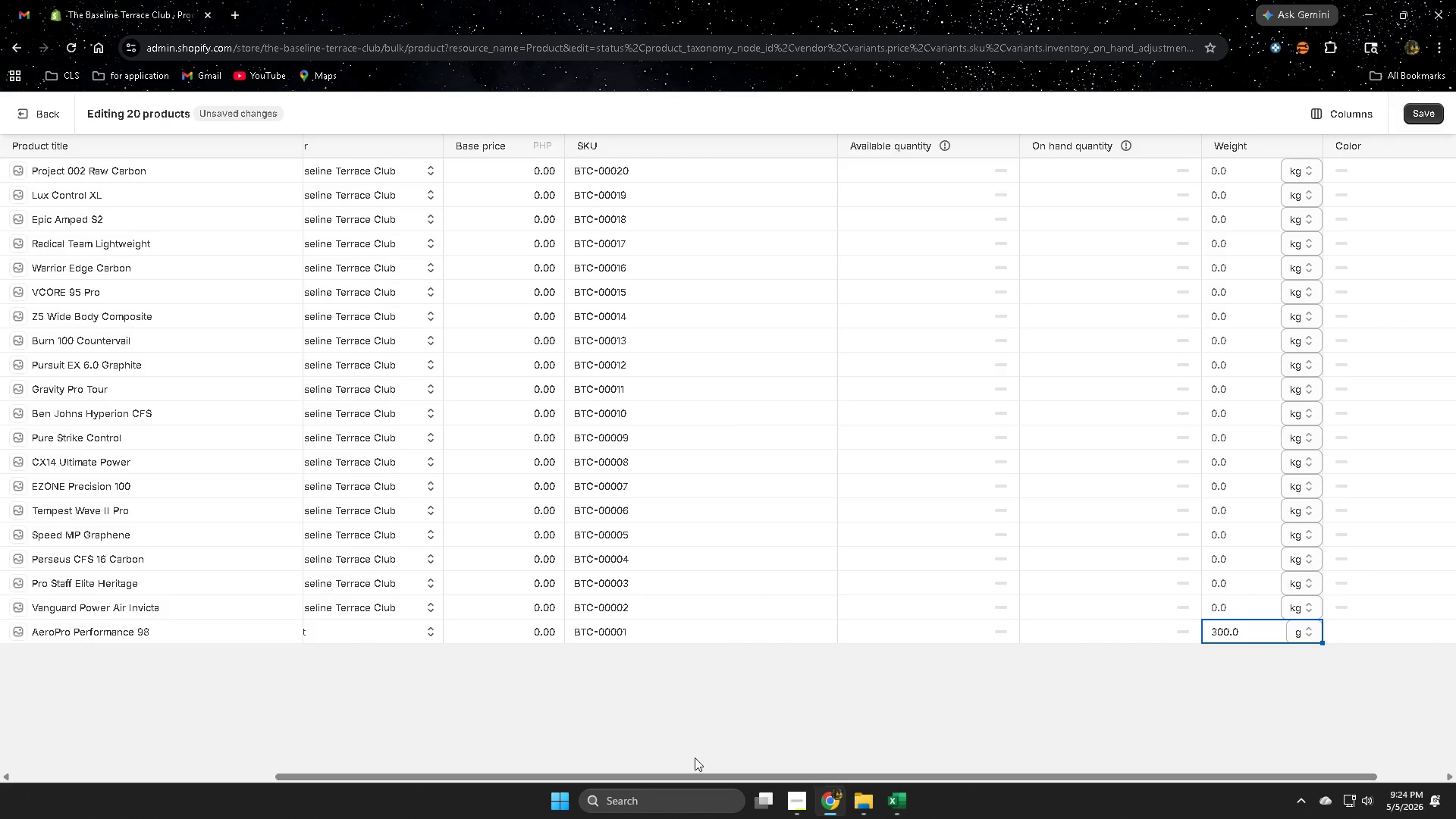 
left_click([902, 810])
 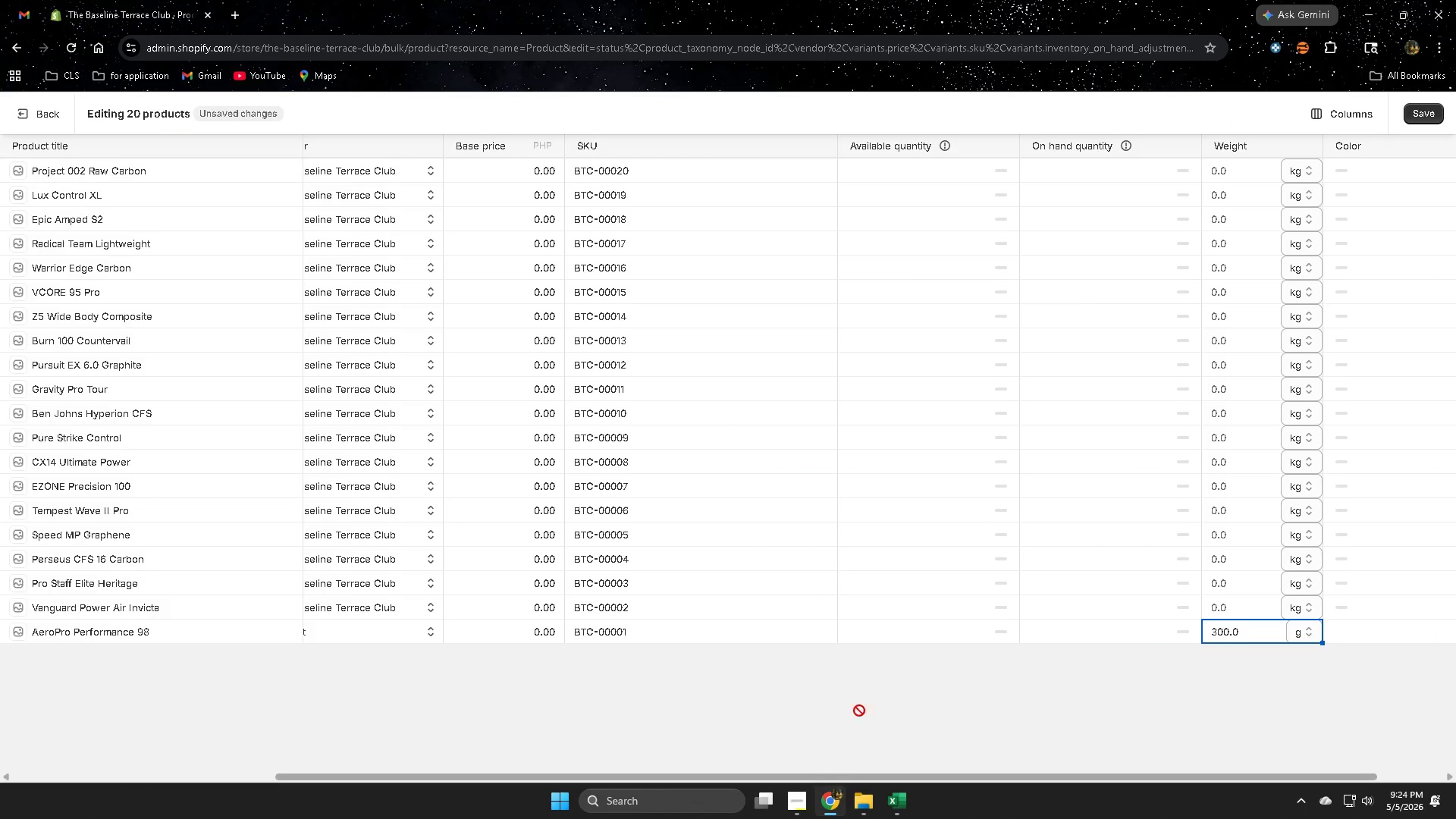 
left_click_drag(start_coordinate=[1080, 776], to_coordinate=[770, 767])
 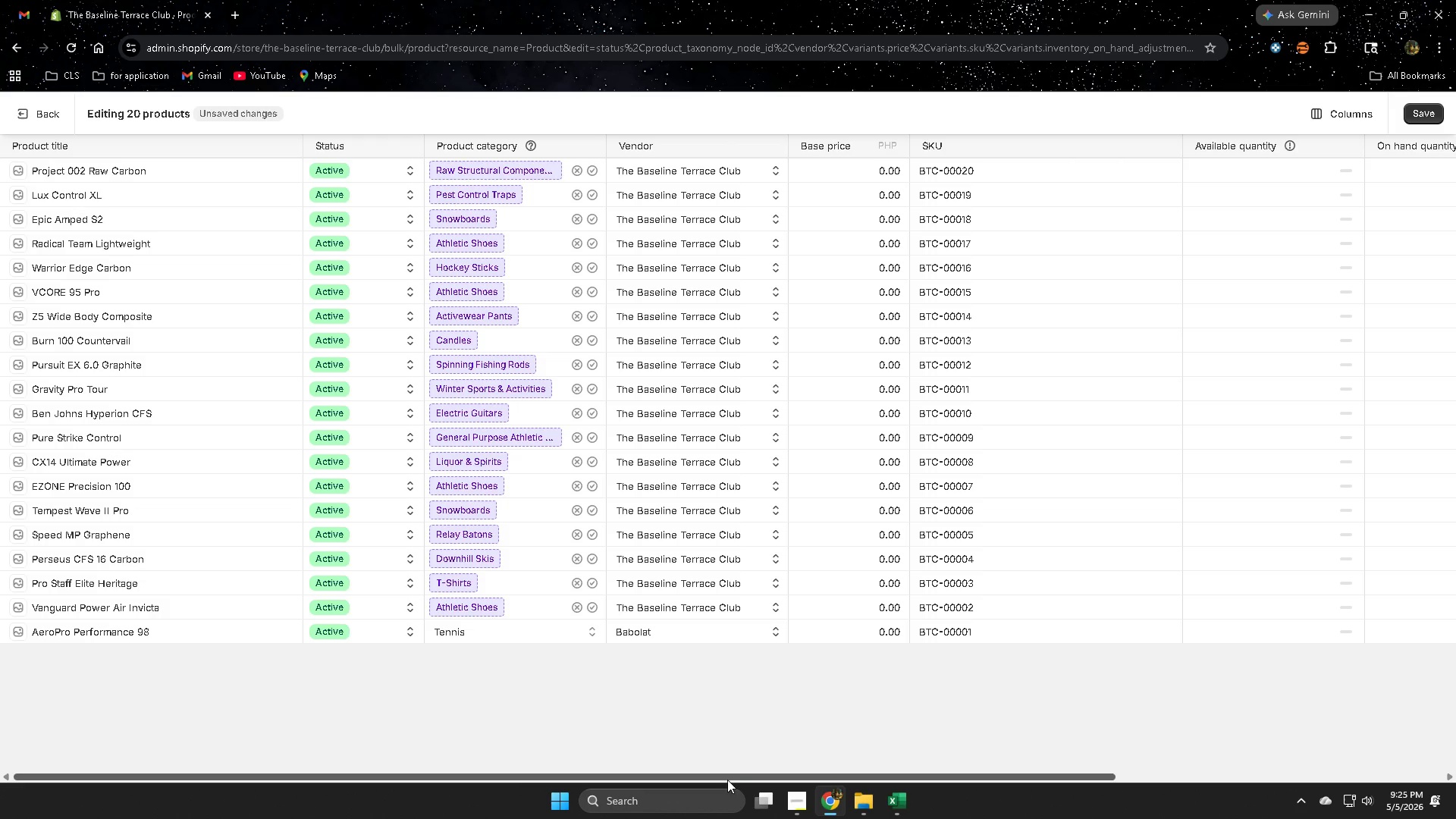 
left_click_drag(start_coordinate=[717, 780], to_coordinate=[521, 755])
 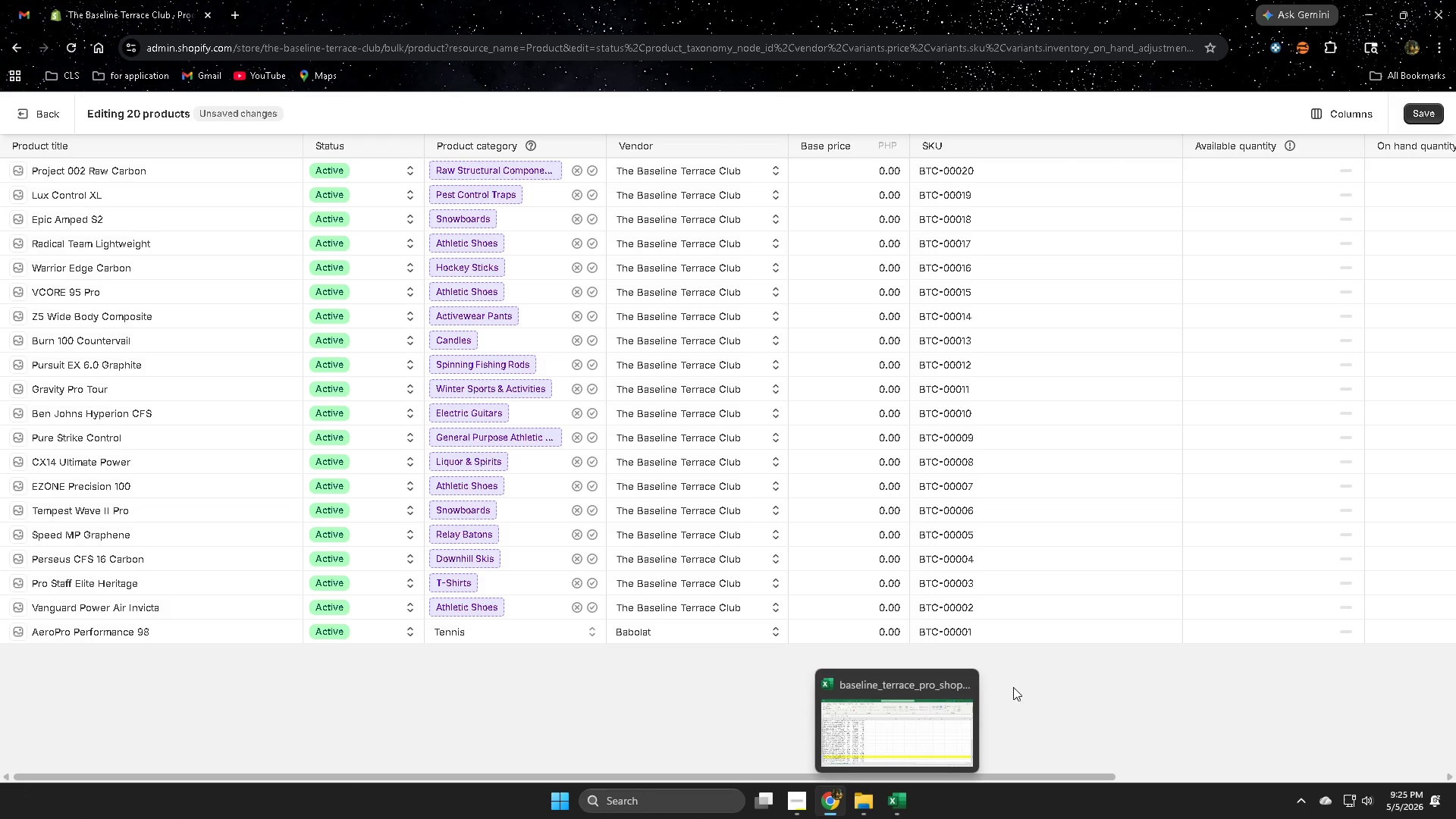 
wait(6.8)
 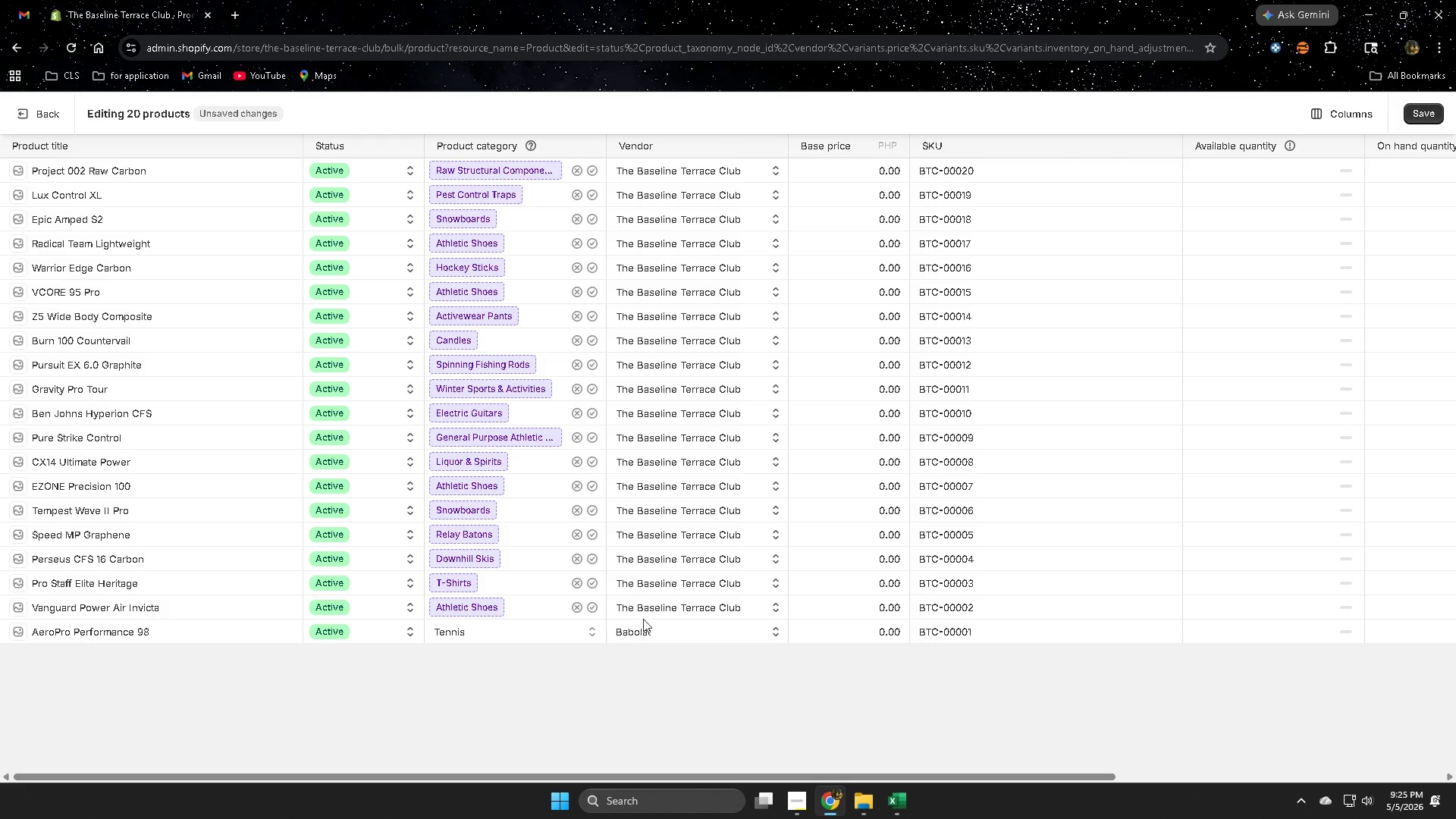 
double_click([984, 610])
 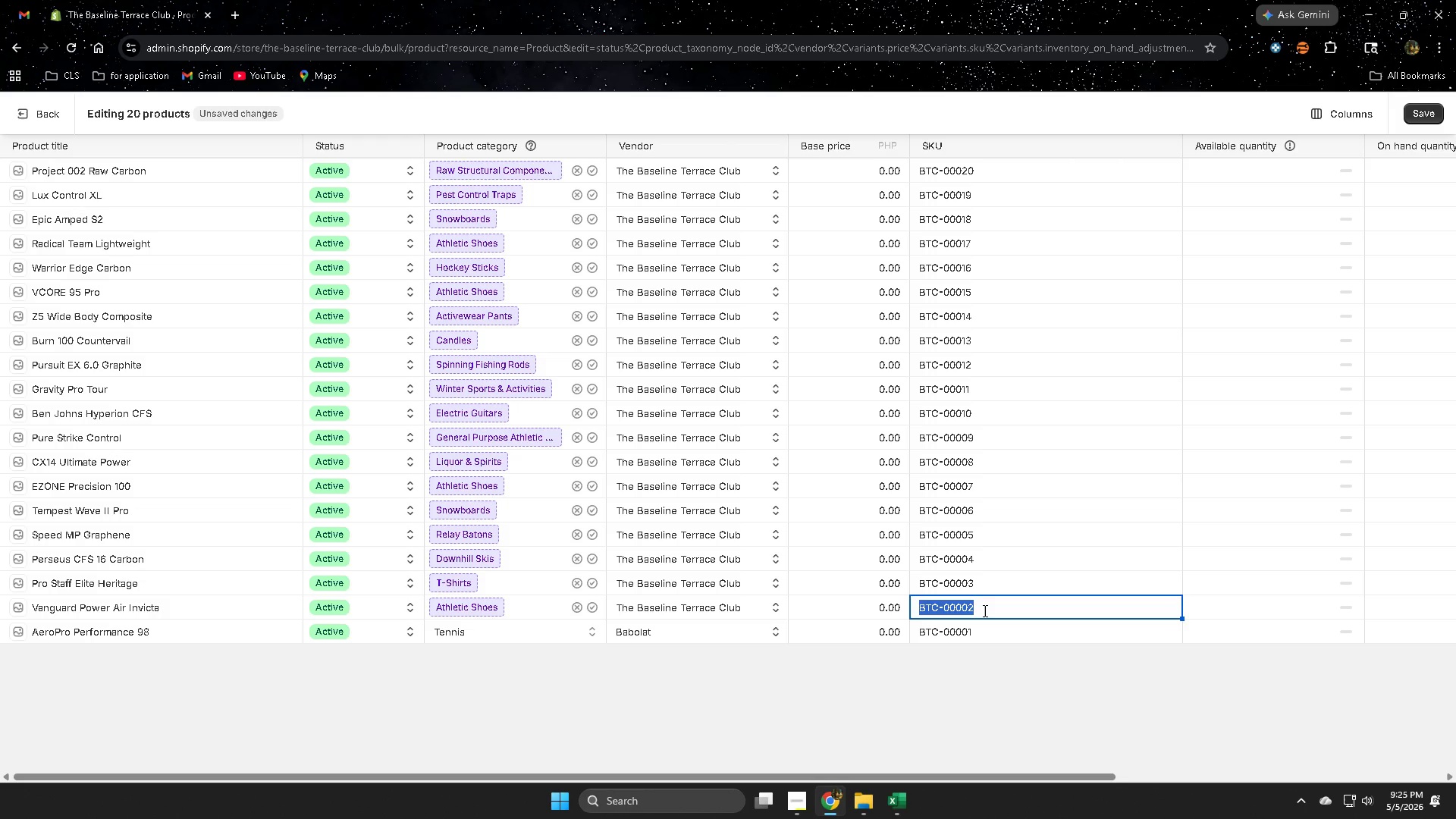 
triple_click([984, 610])
 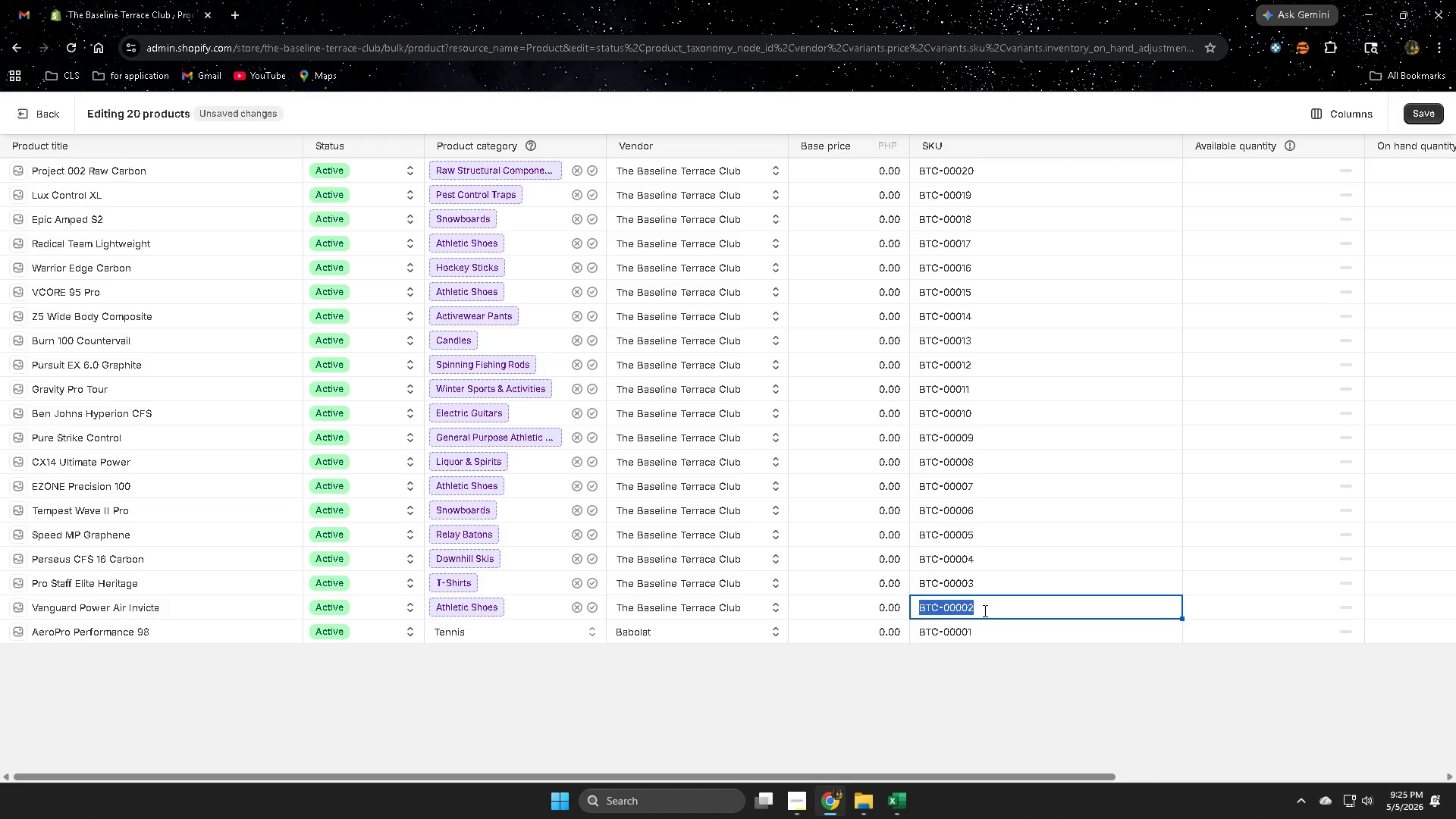 
key(Control+ControlLeft)
 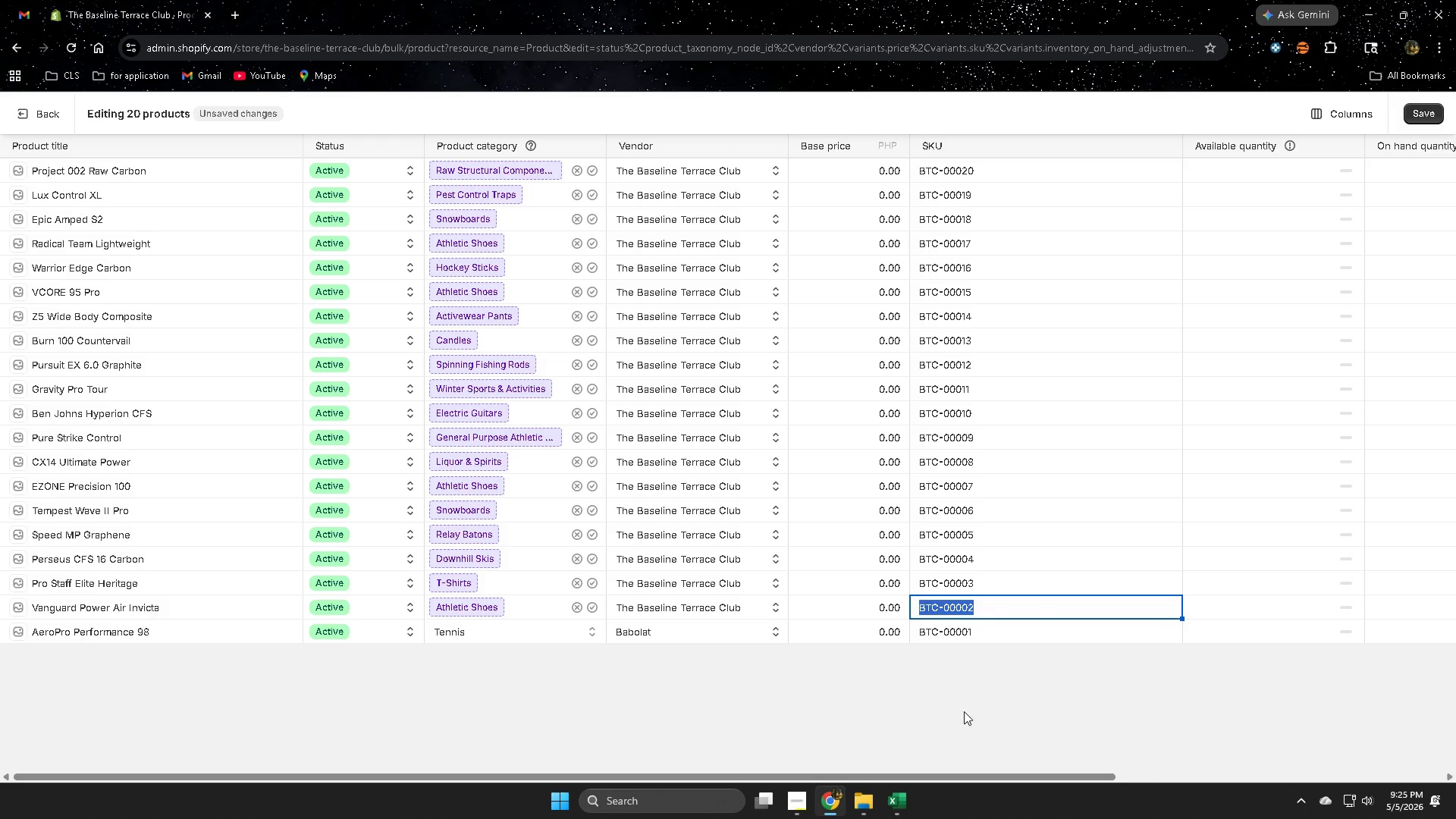 
key(Control+C)
 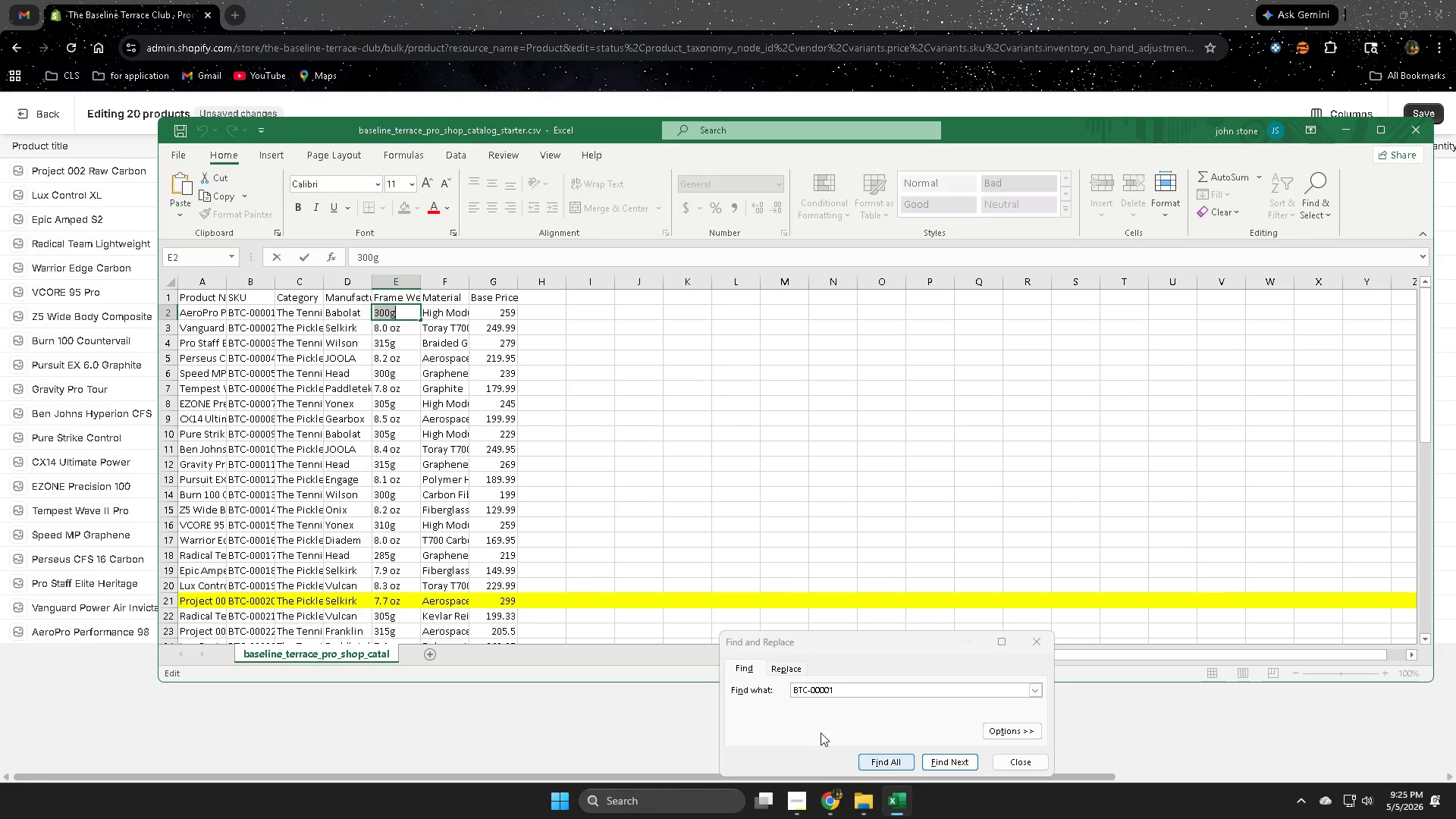 
left_click([702, 416])
 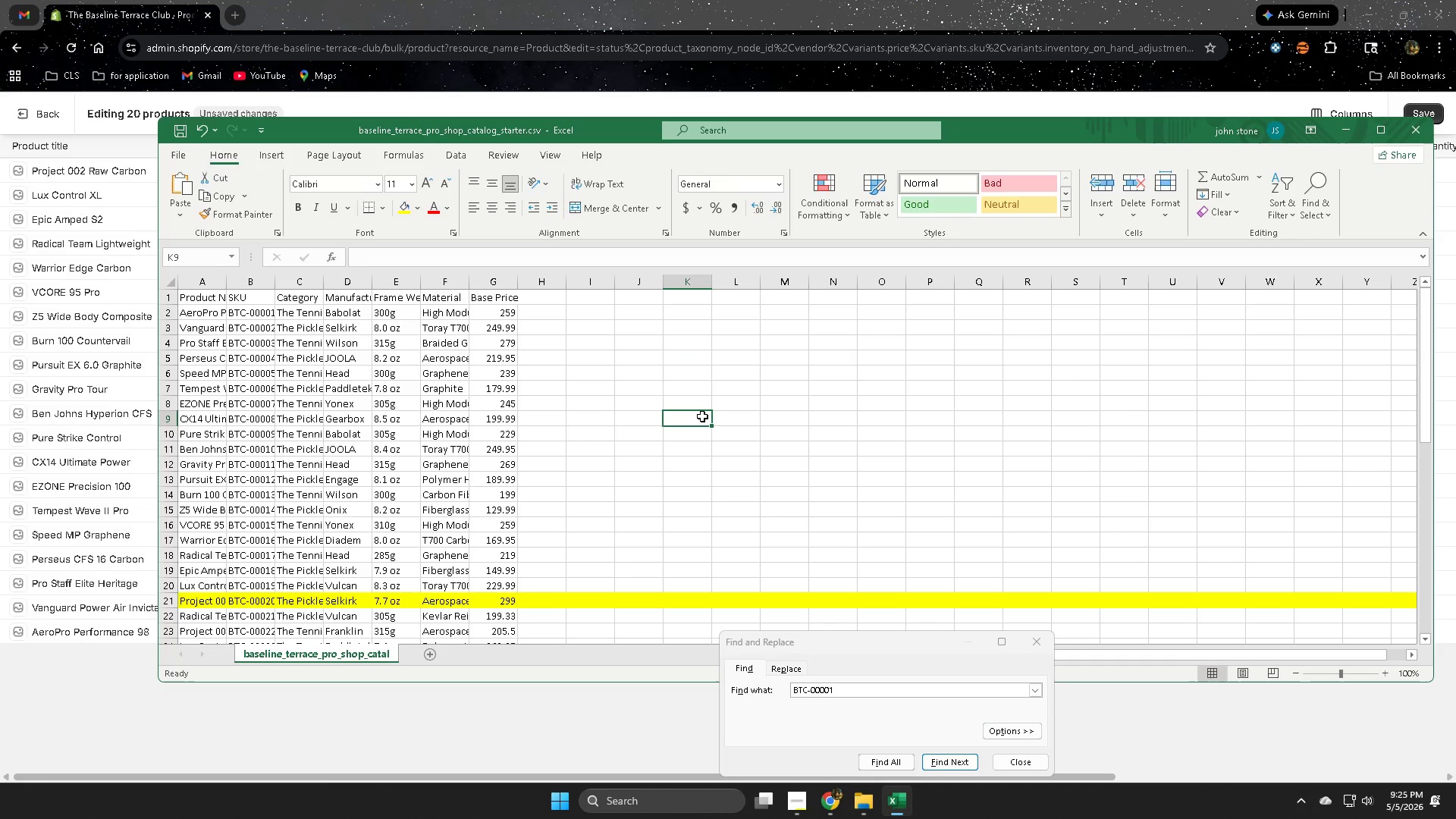 
key(Control+F)
 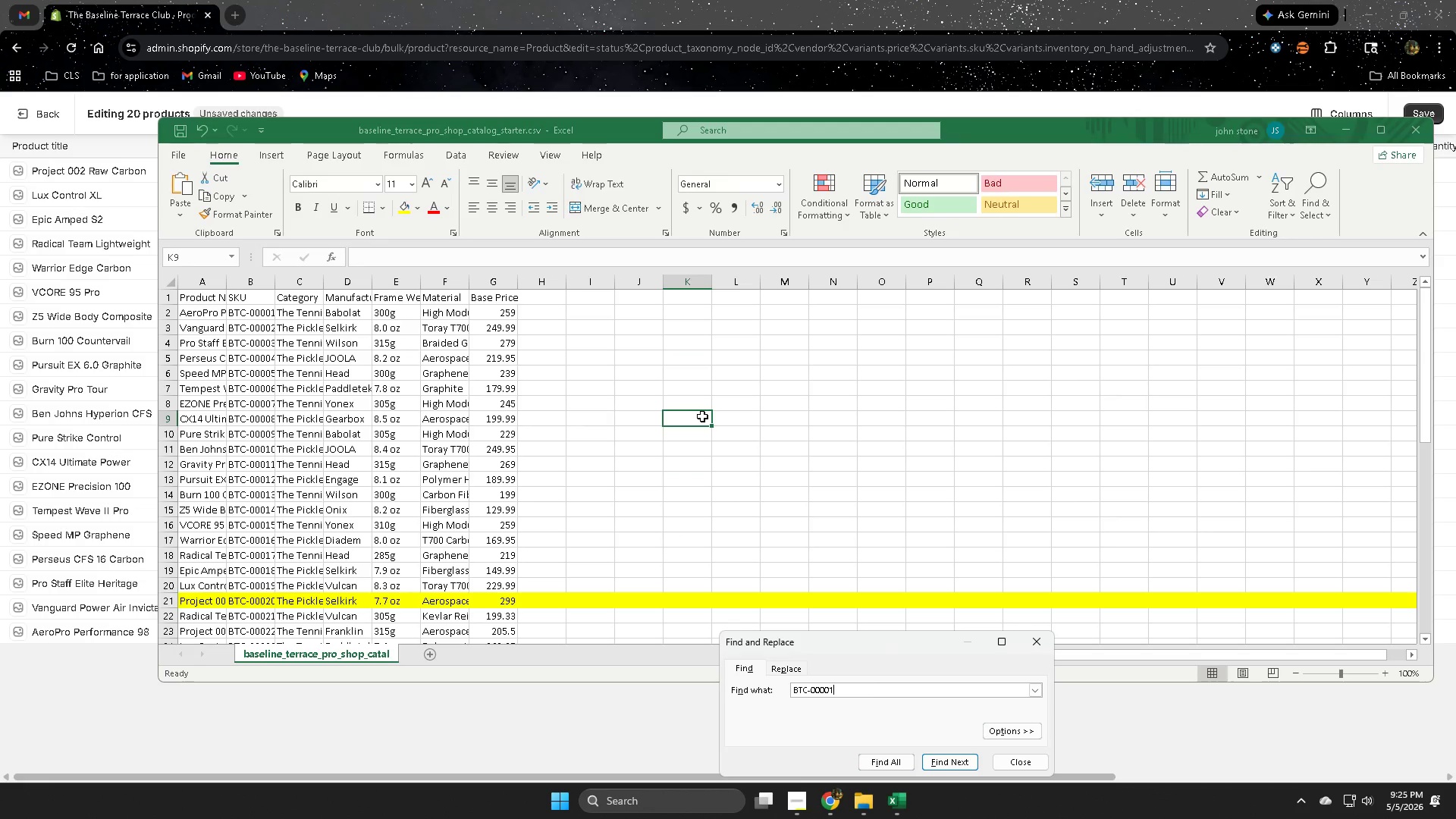 
key(Control+V)
 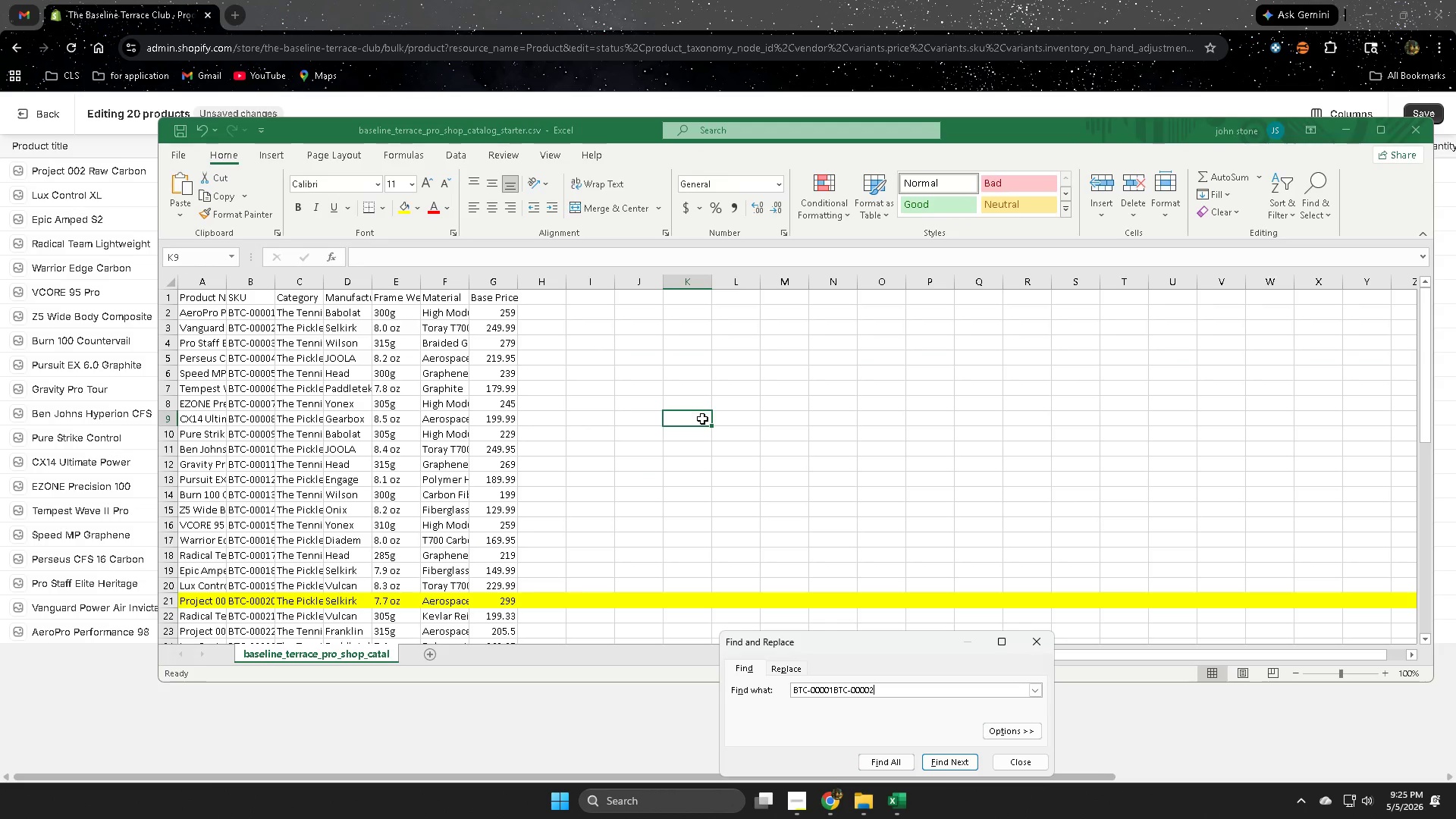 
key(Enter)
 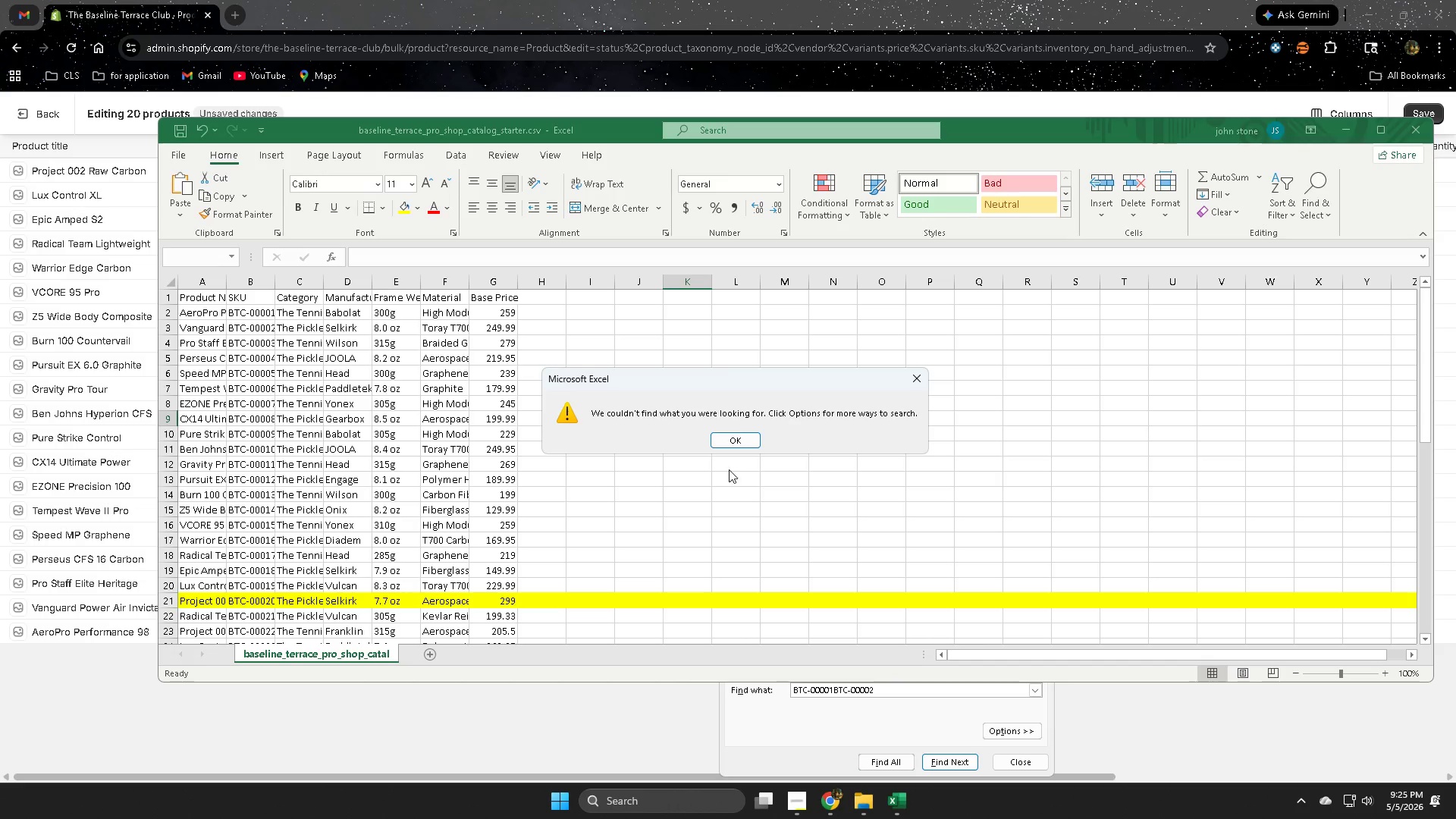 
left_click([739, 432])
 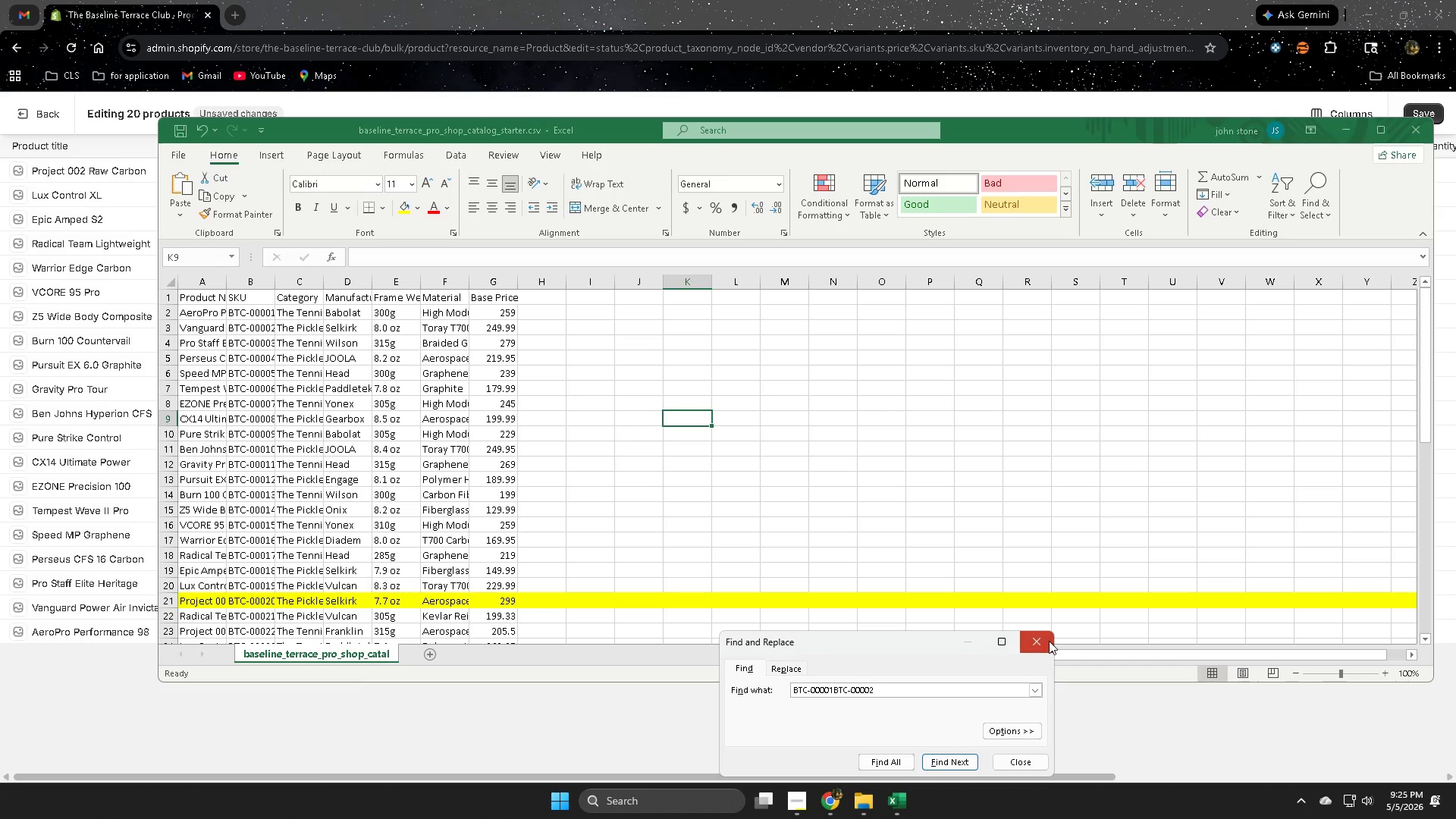 
double_click([801, 406])
 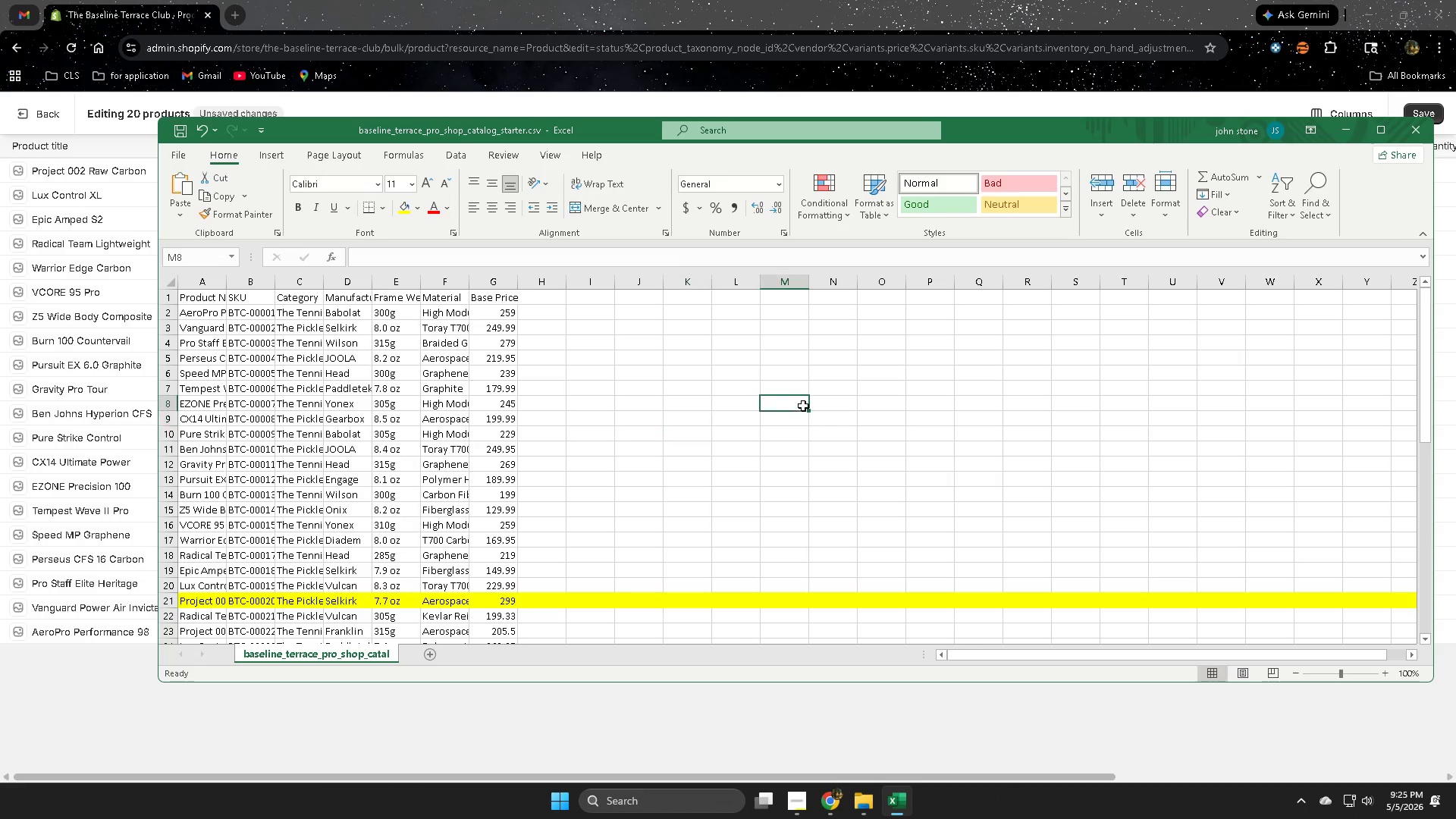 
key(Control+F)
 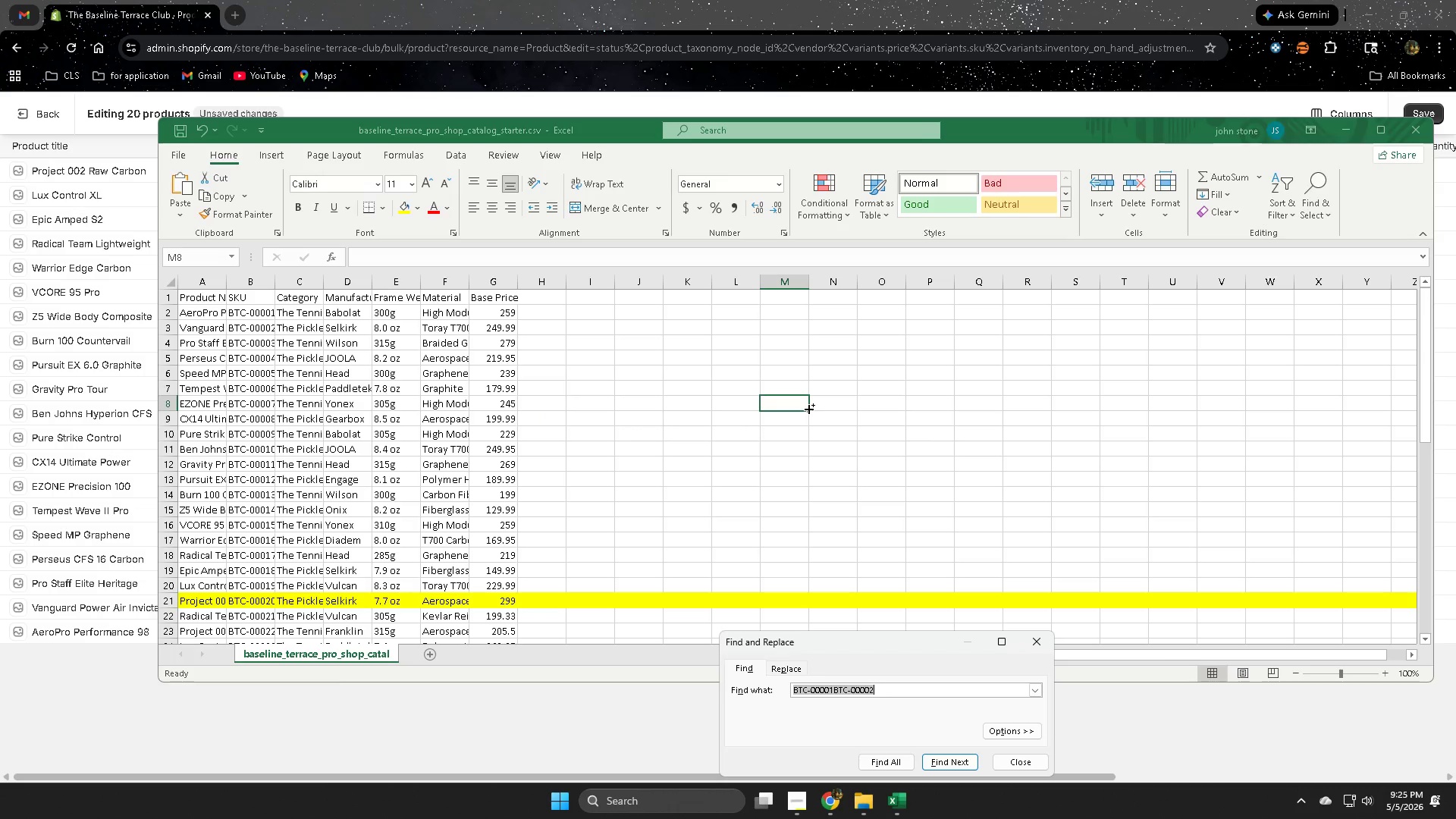 
key(Control+V)
 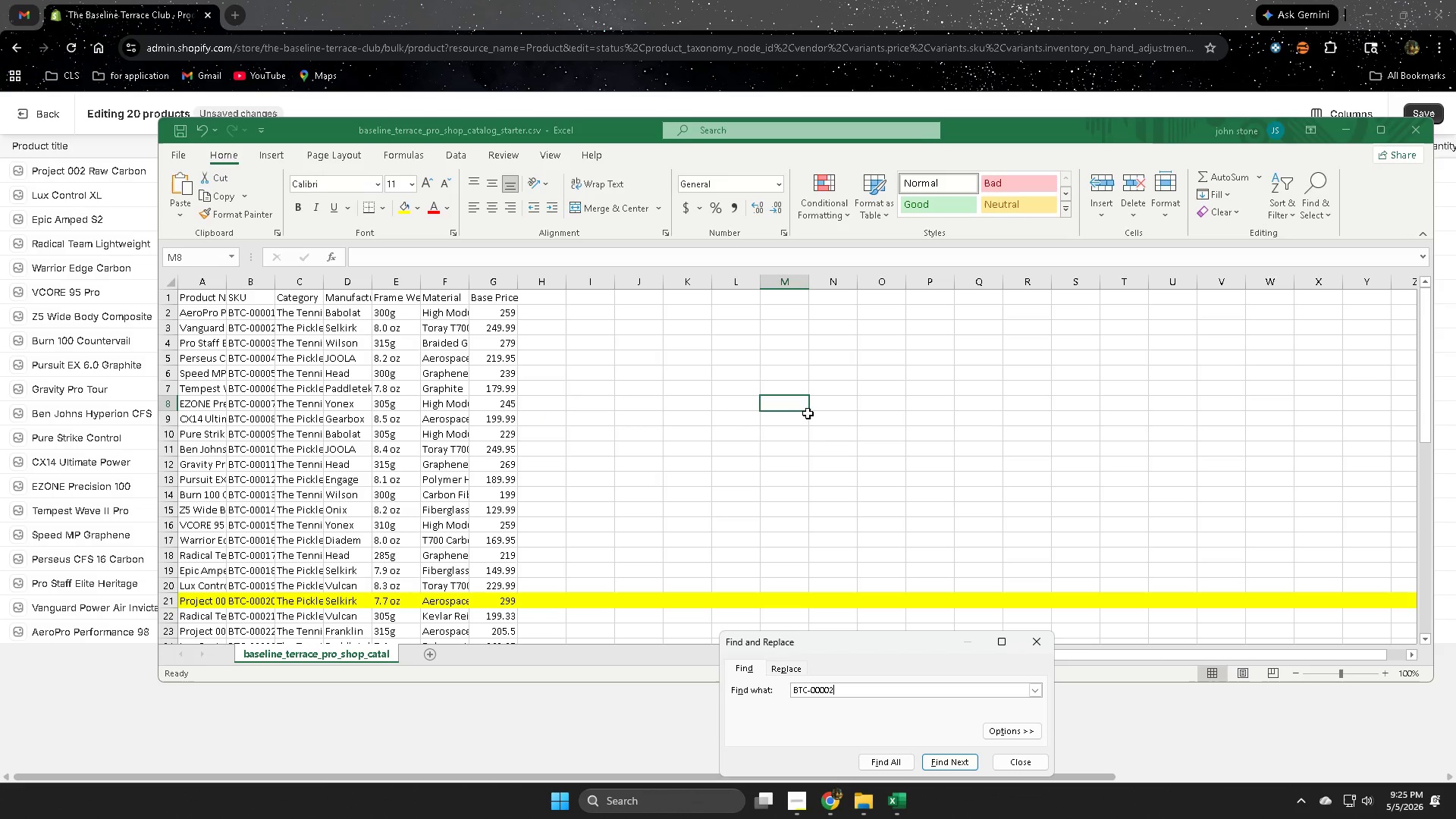 
key(Enter)
 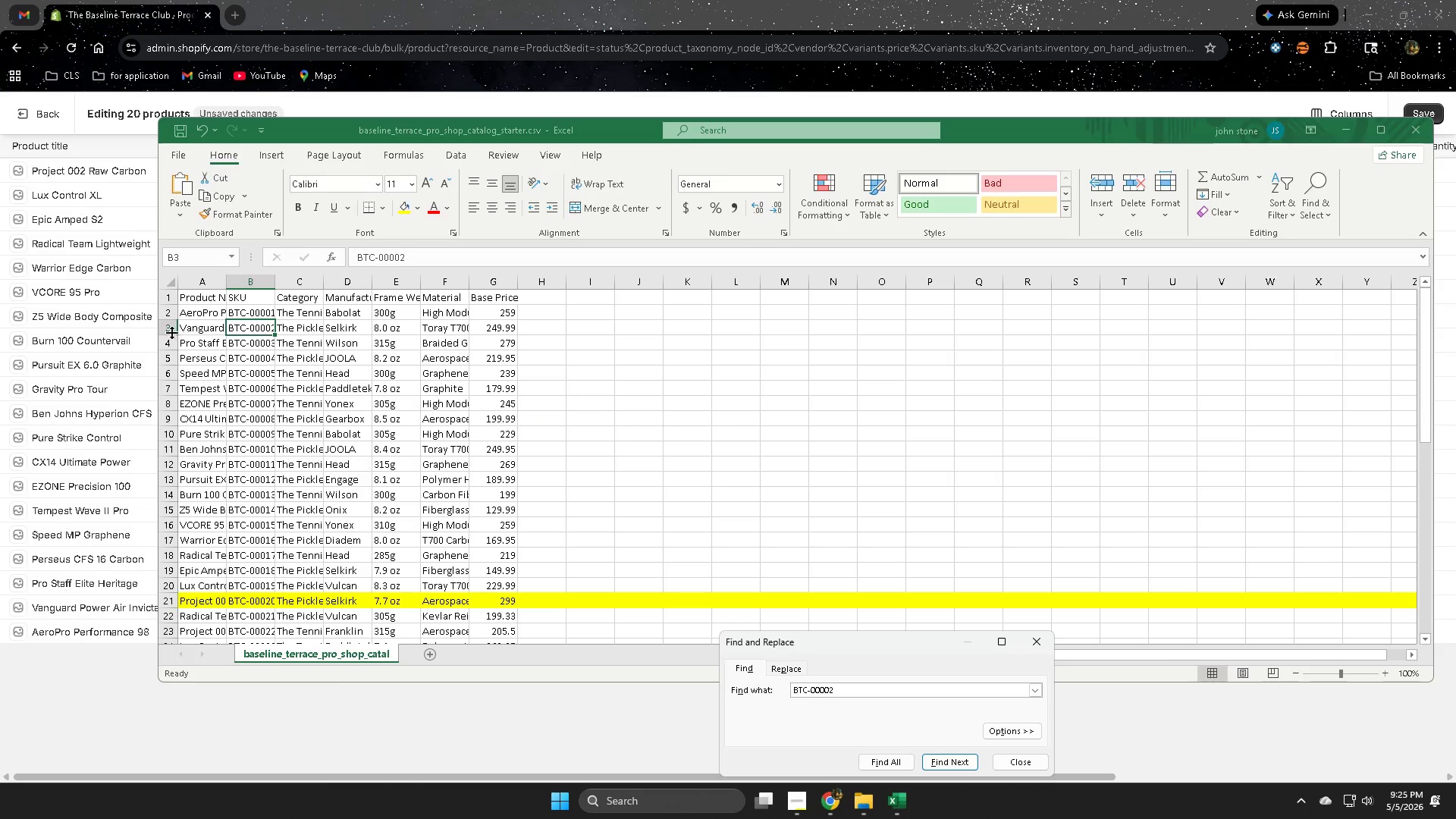 
left_click([171, 328])
 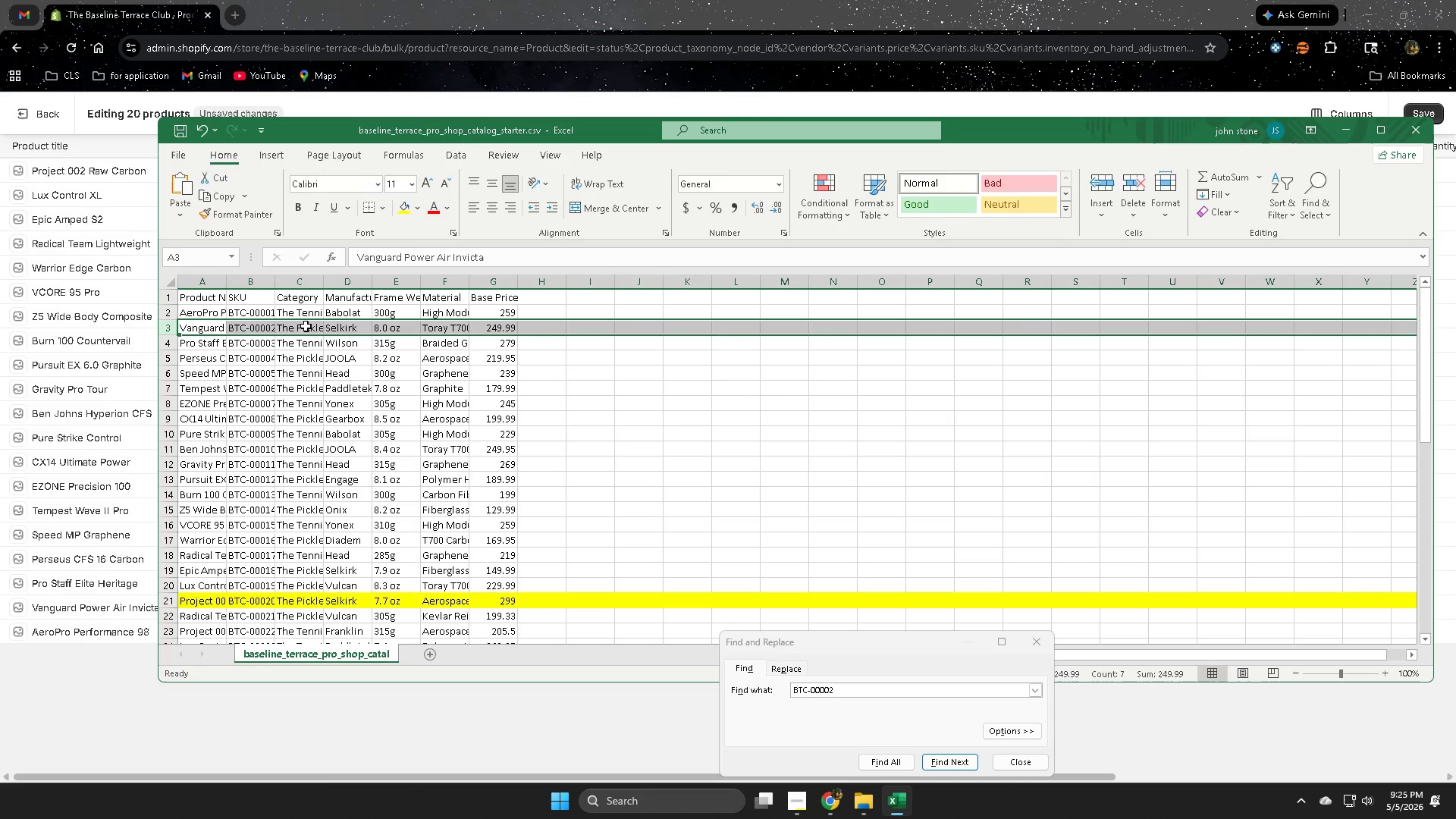 
double_click([305, 326])
 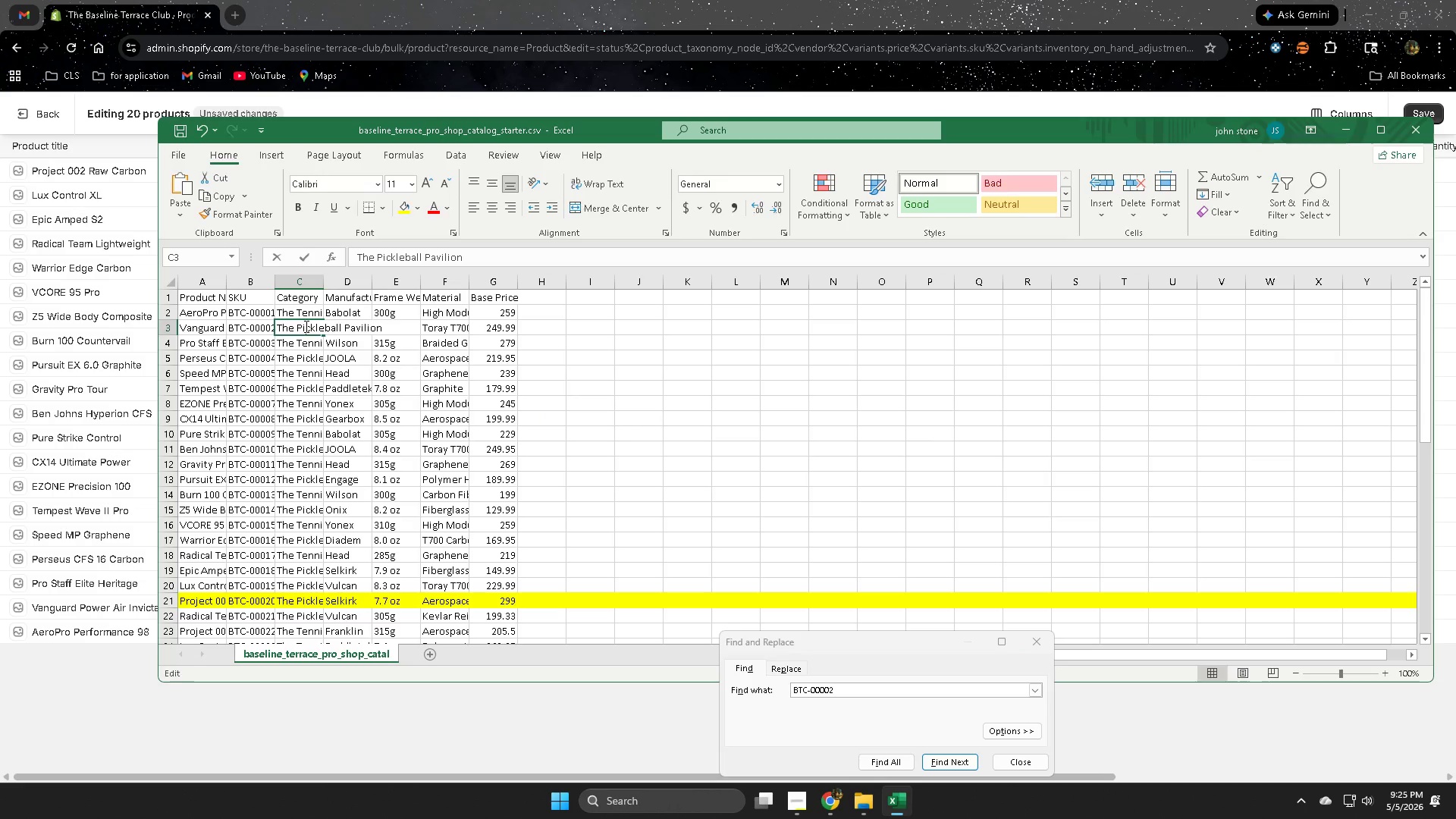 
triple_click([305, 326])
 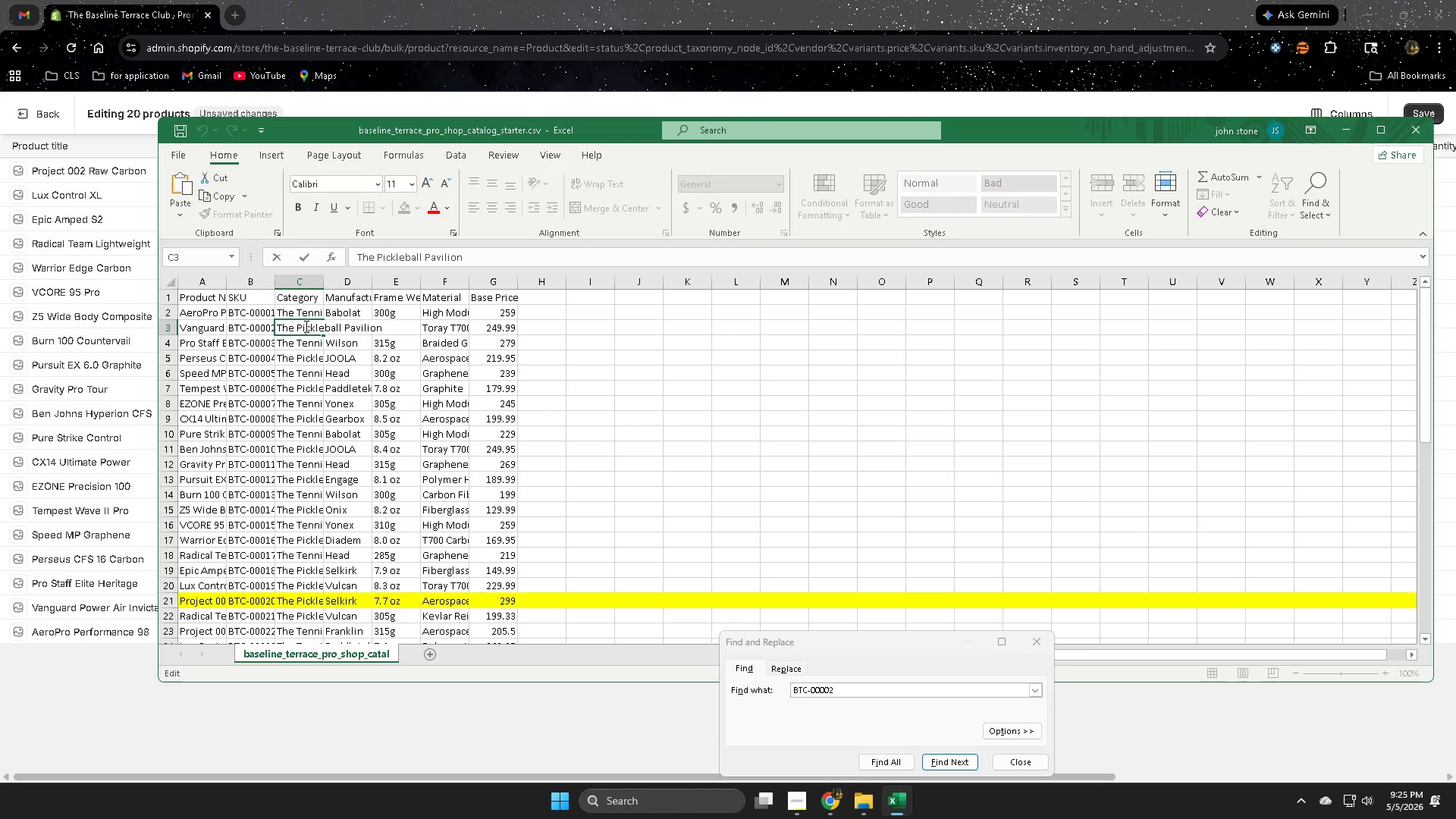 
triple_click([305, 326])
 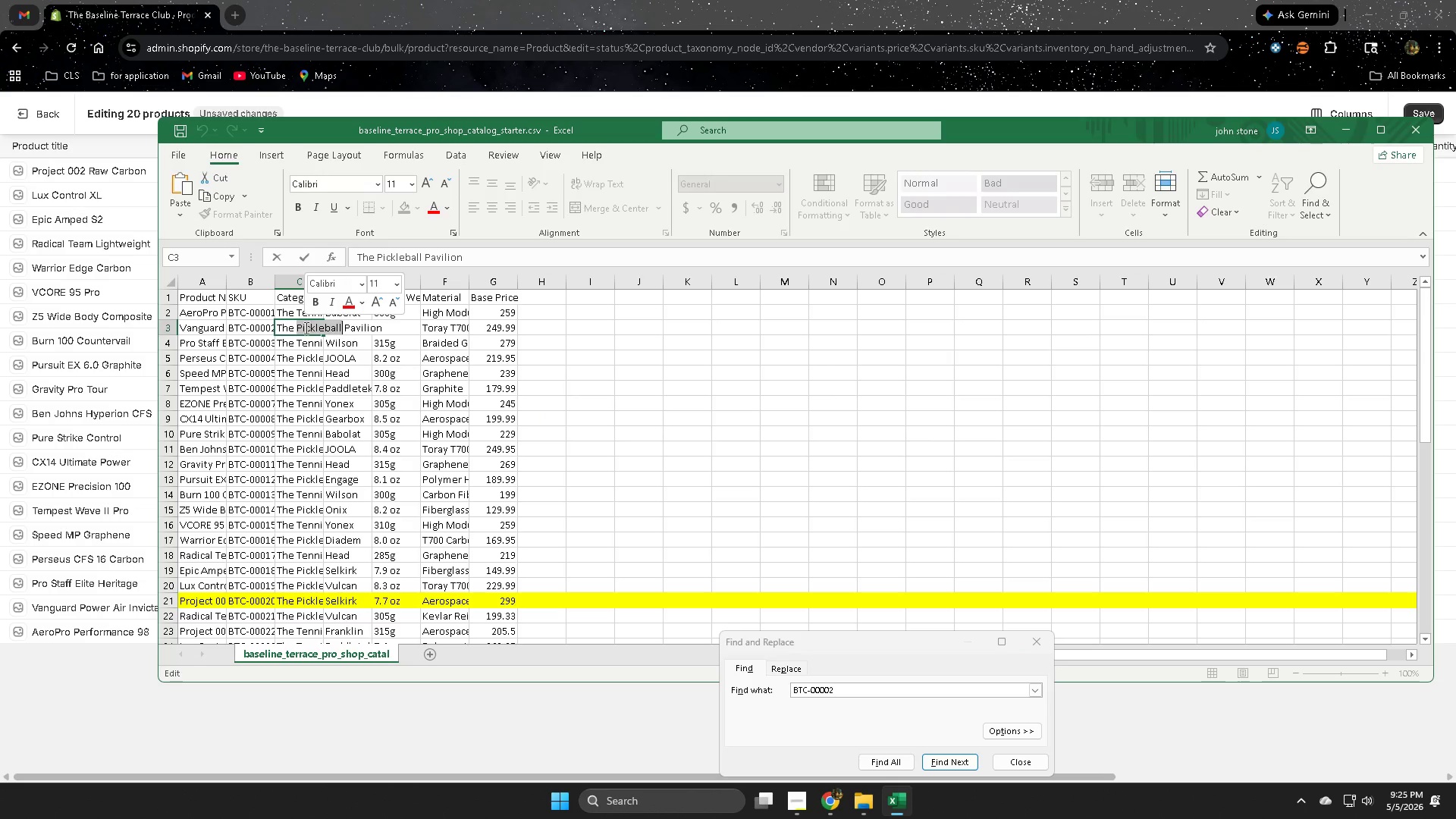 
key(Control+ControlLeft)
 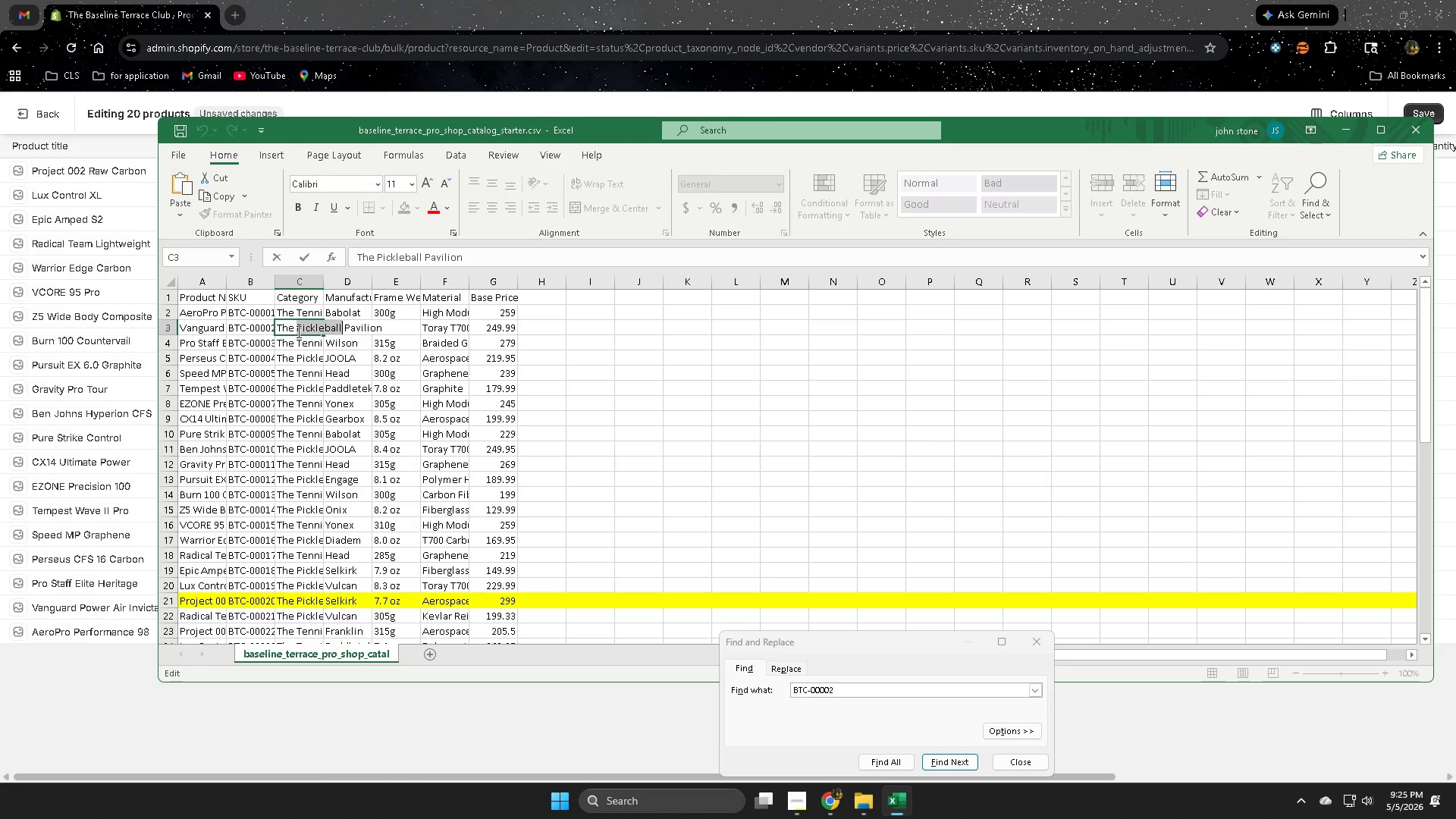 
key(Control+C)
 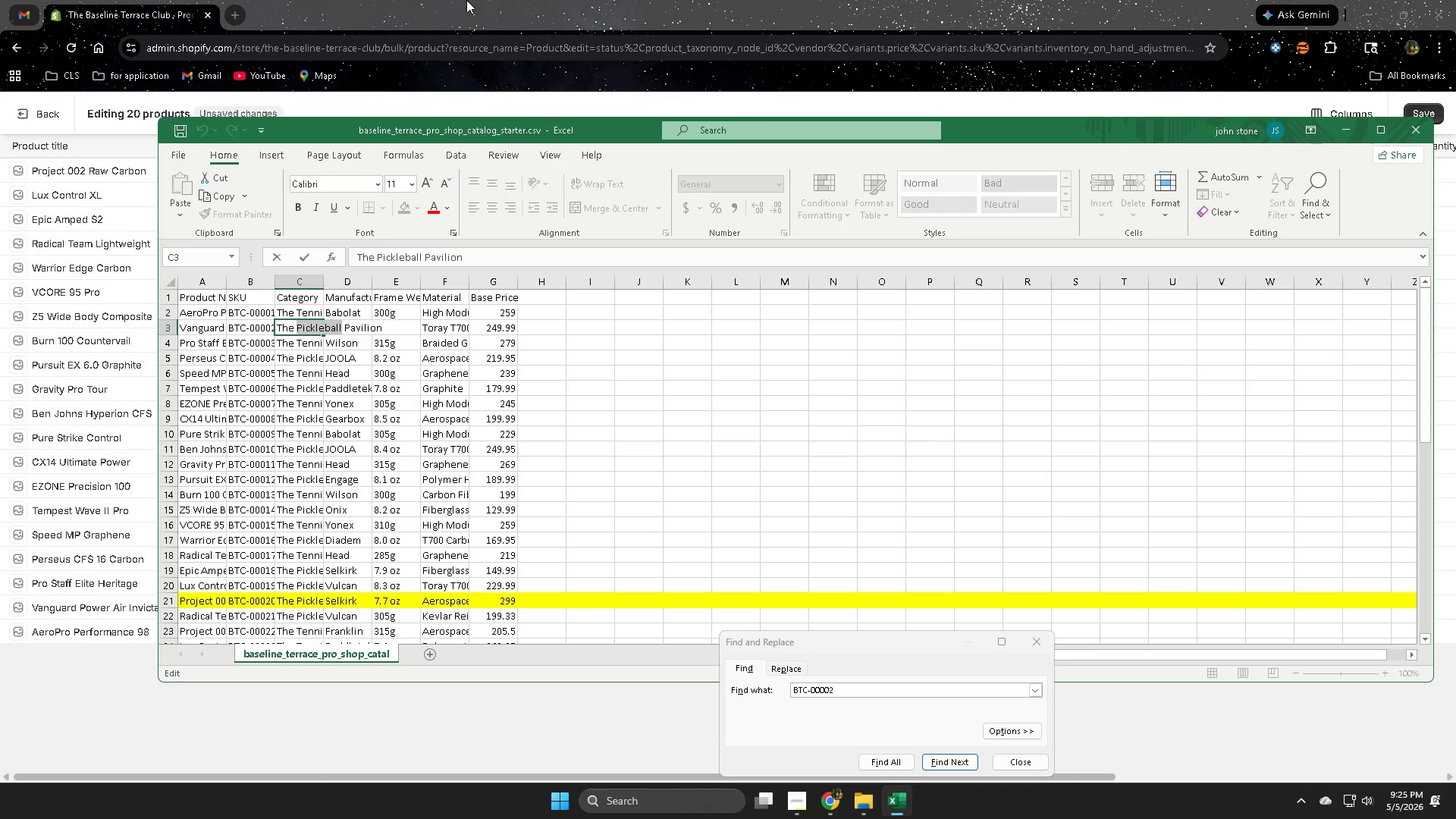 
left_click([473, 0])
 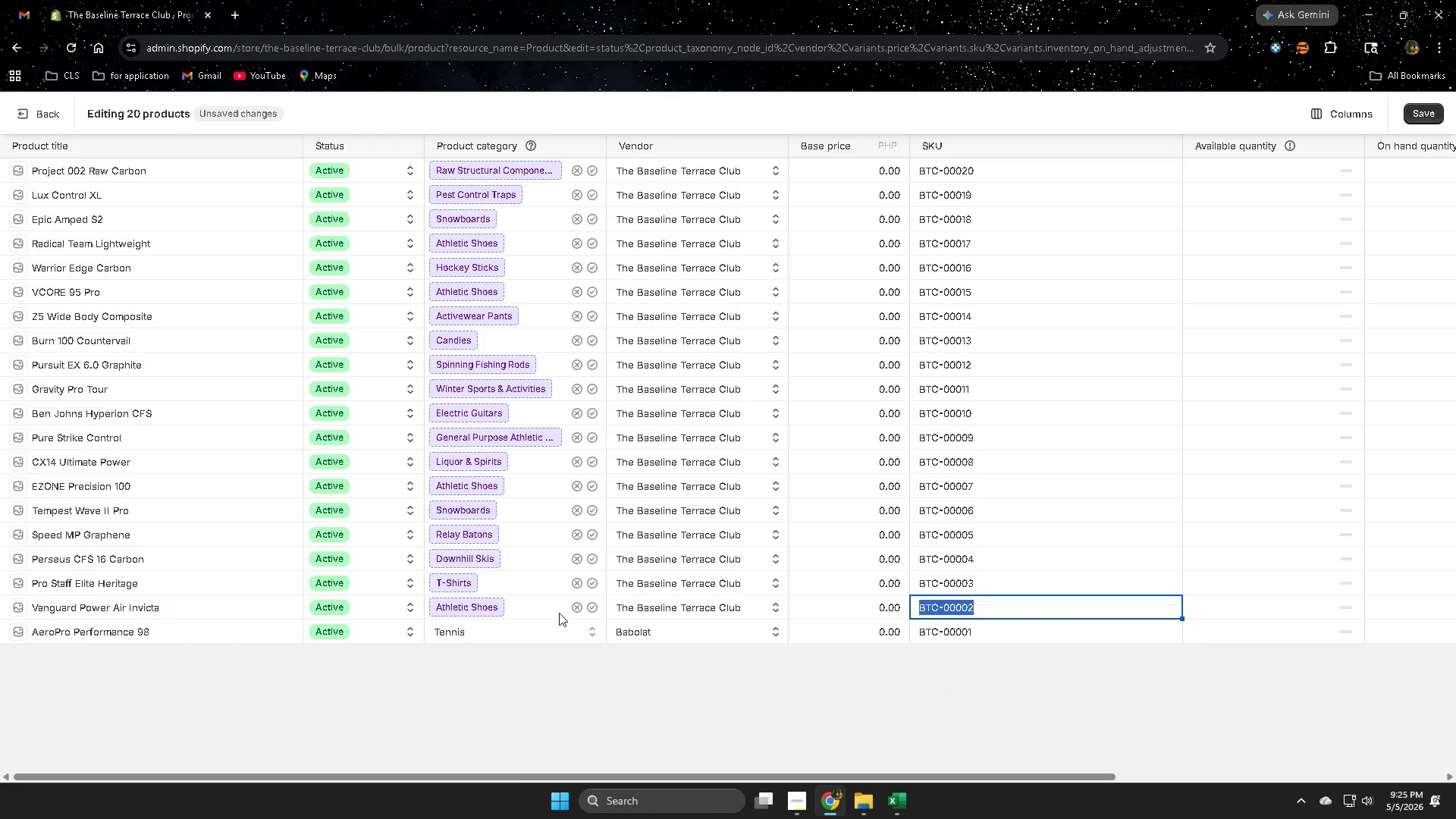 
double_click([577, 607])
 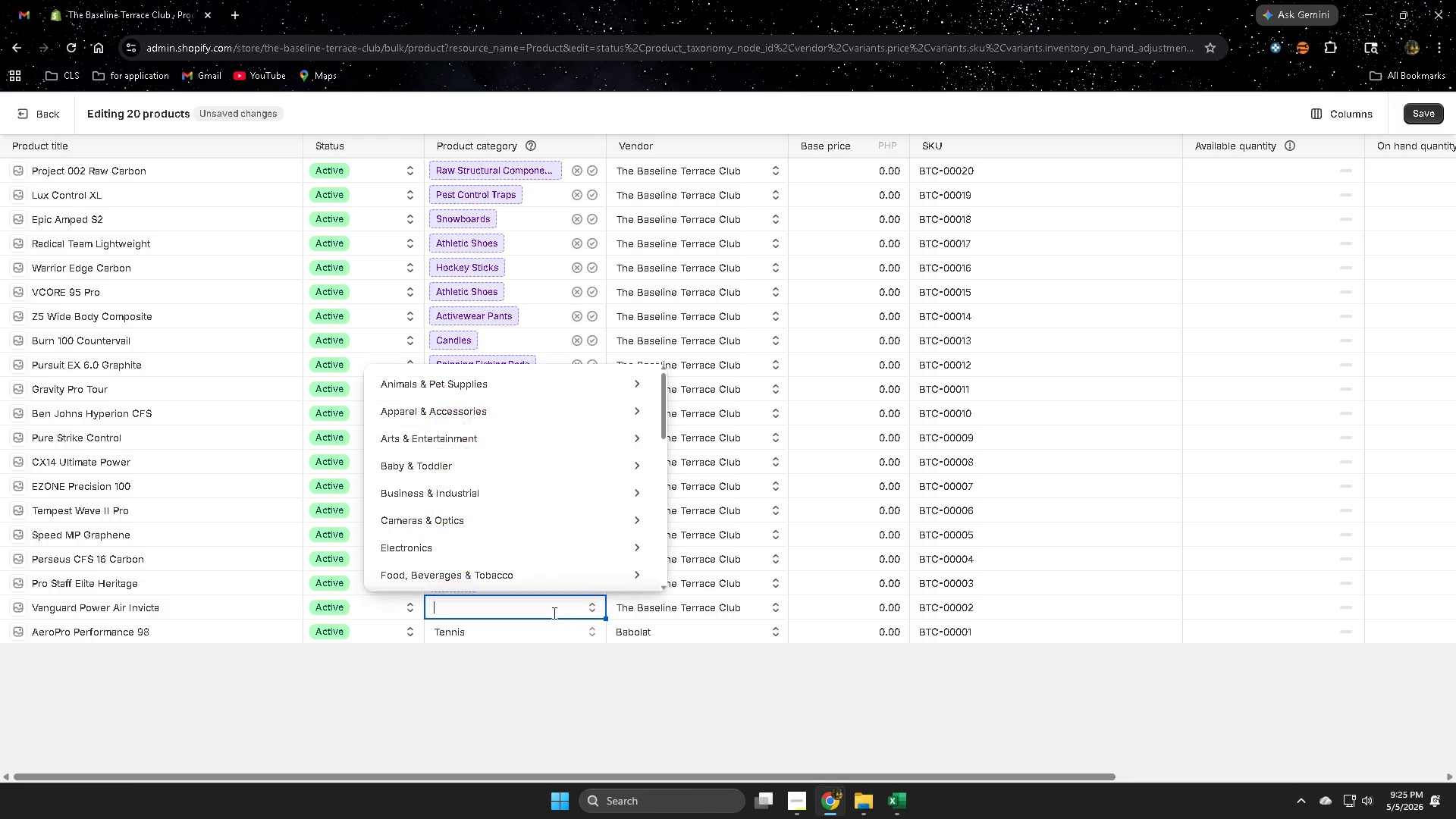 
triple_click([551, 613])
 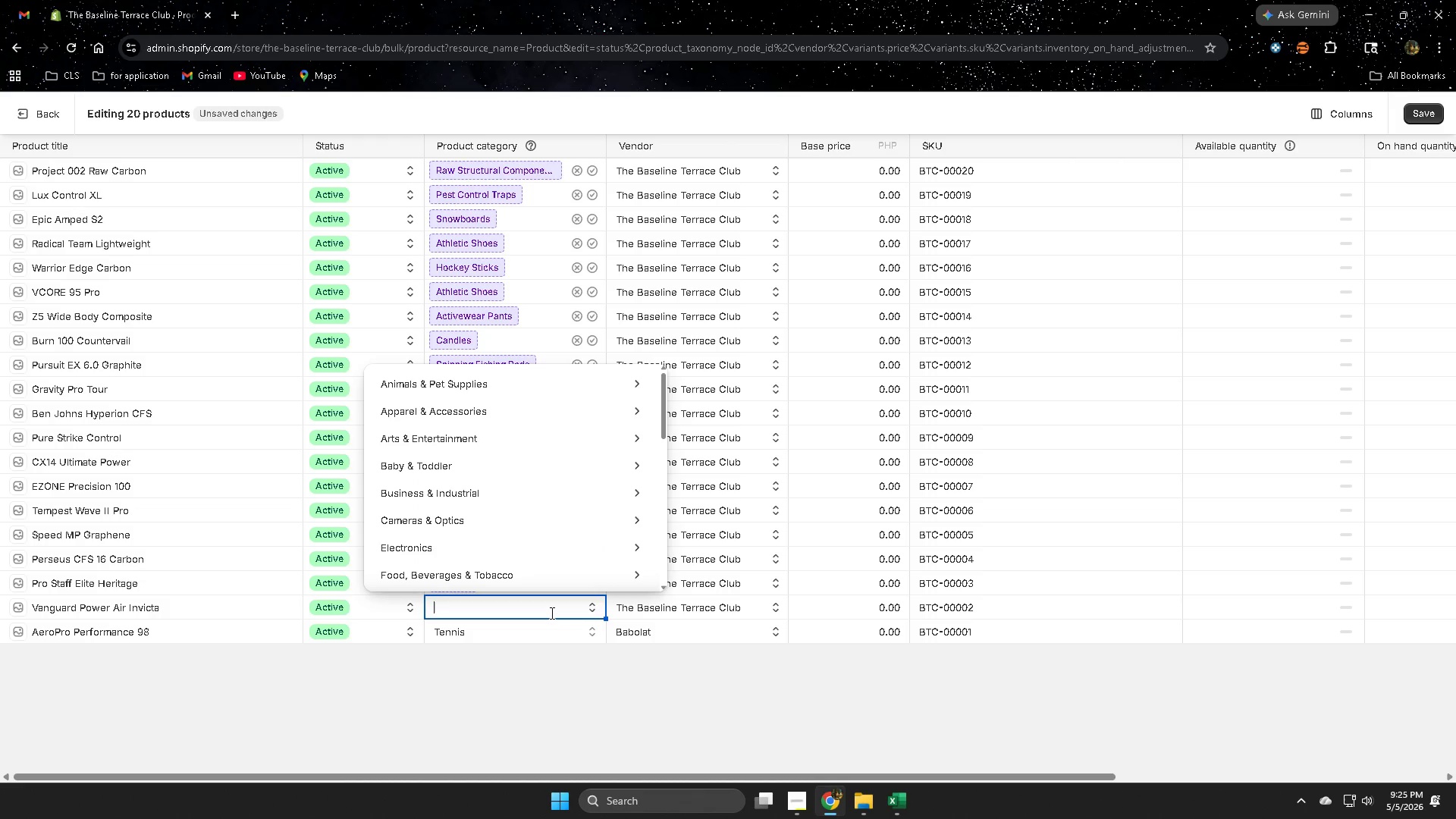 
triple_click([551, 613])
 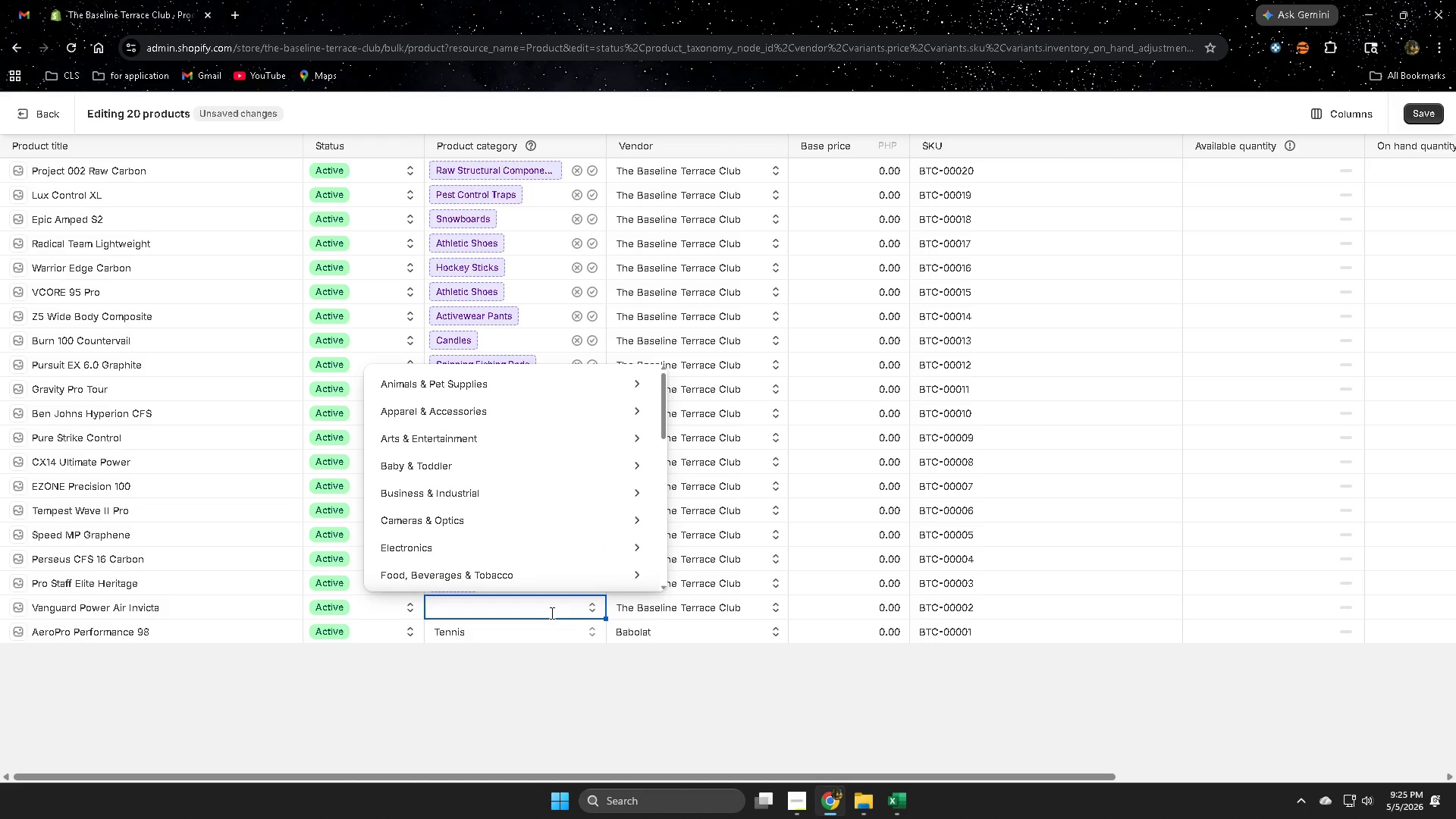 
key(Control+V)
 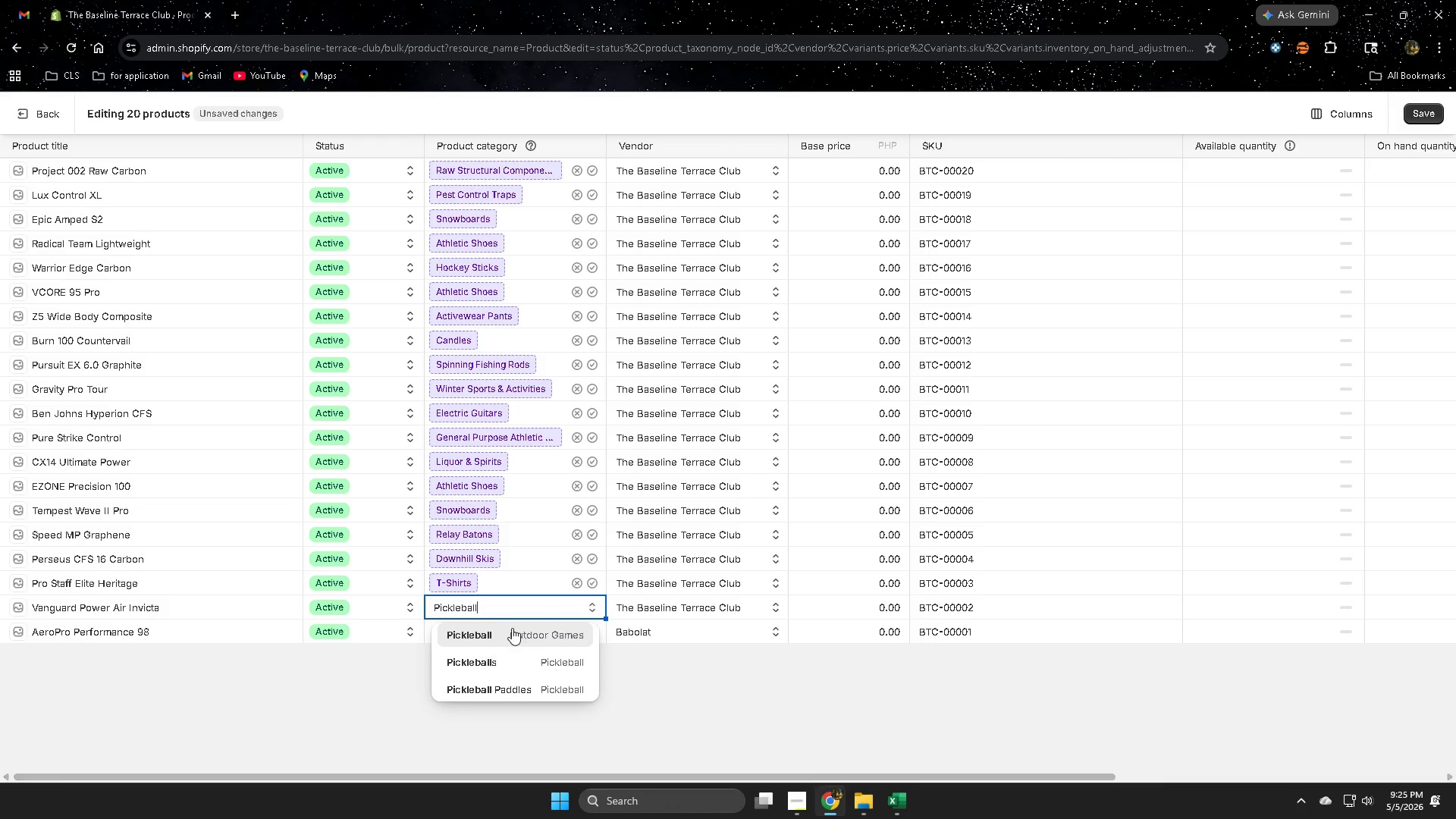 
left_click([508, 633])
 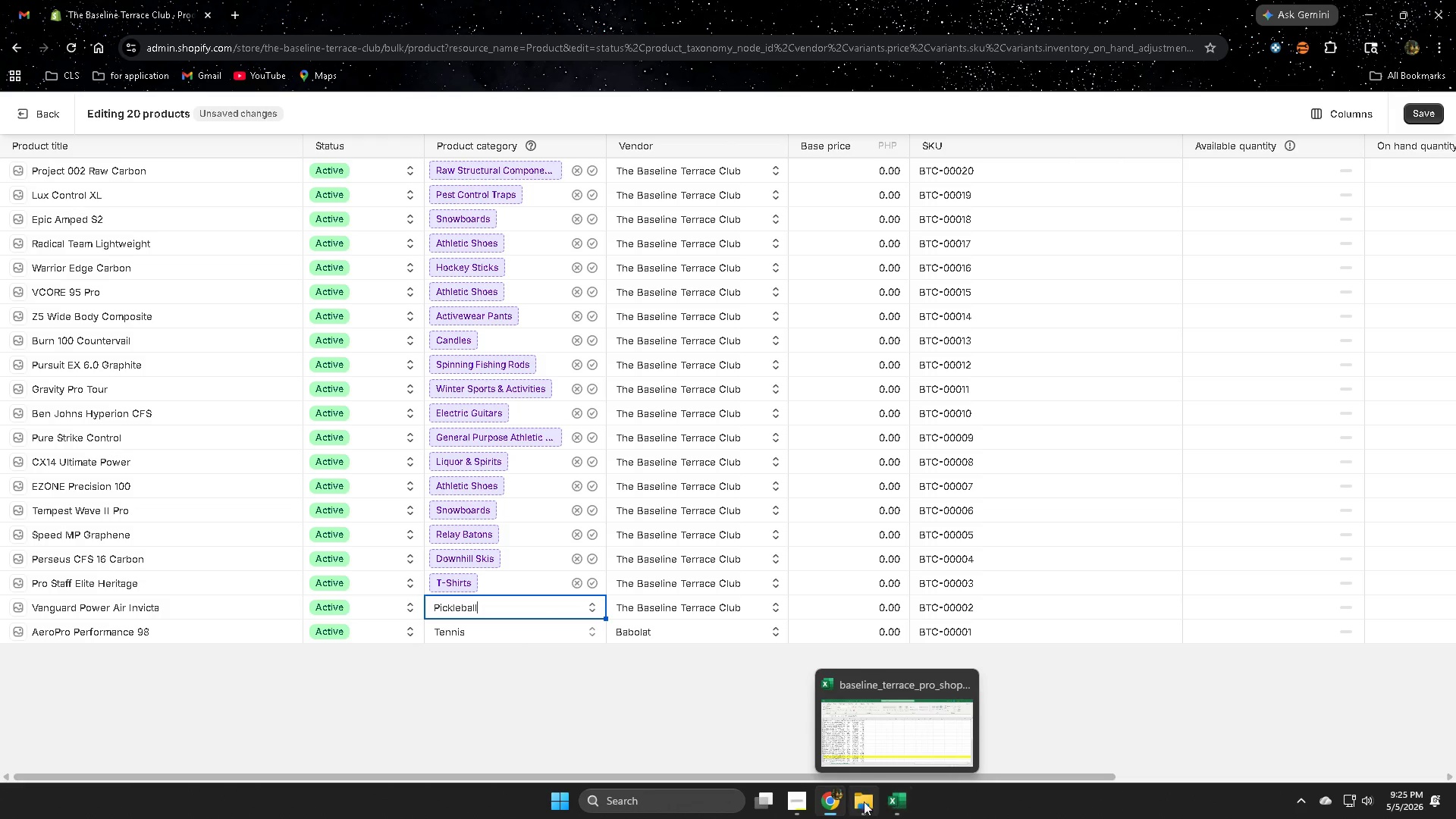 
left_click([670, 609])
 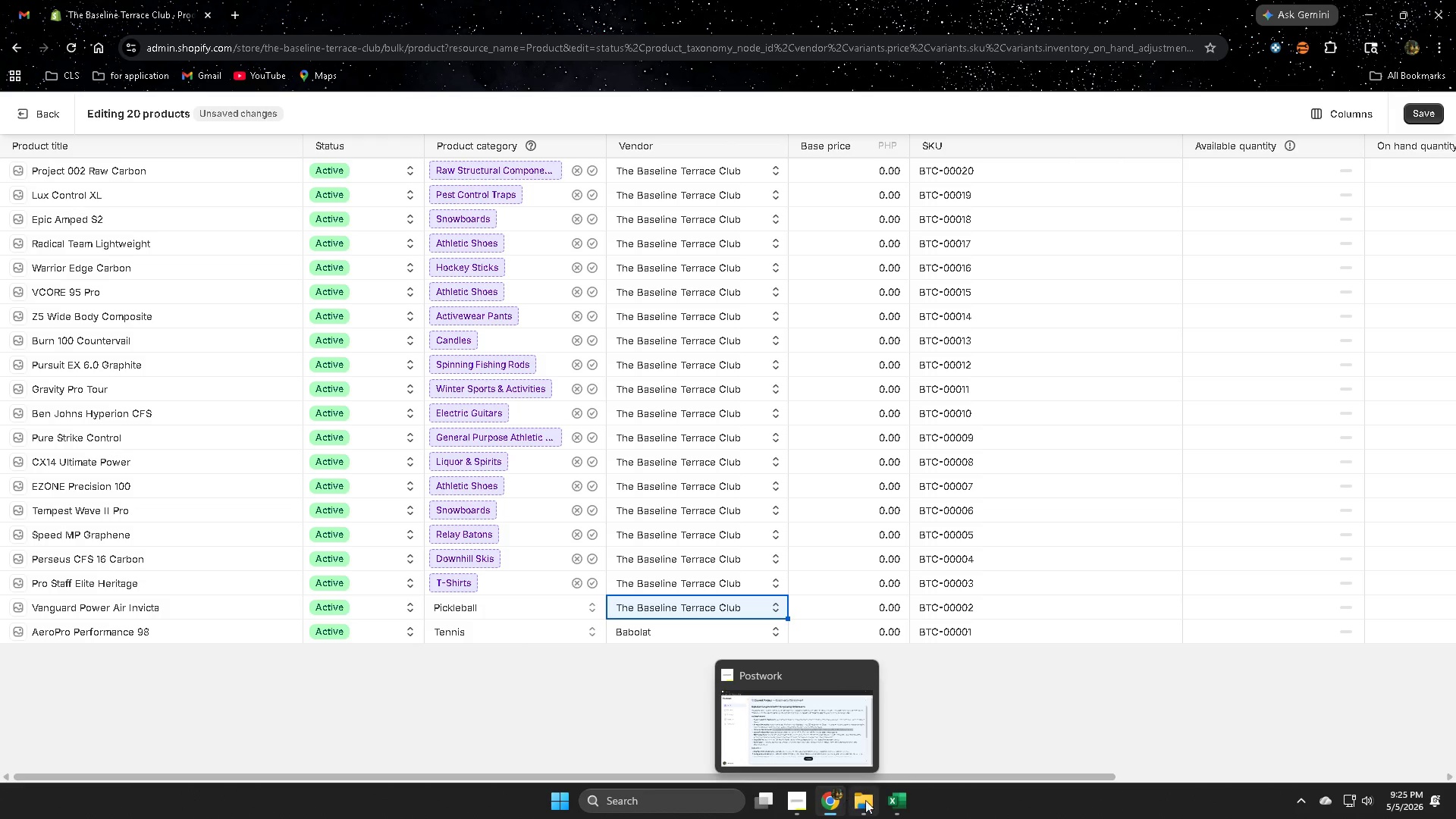 
left_click([897, 800])
 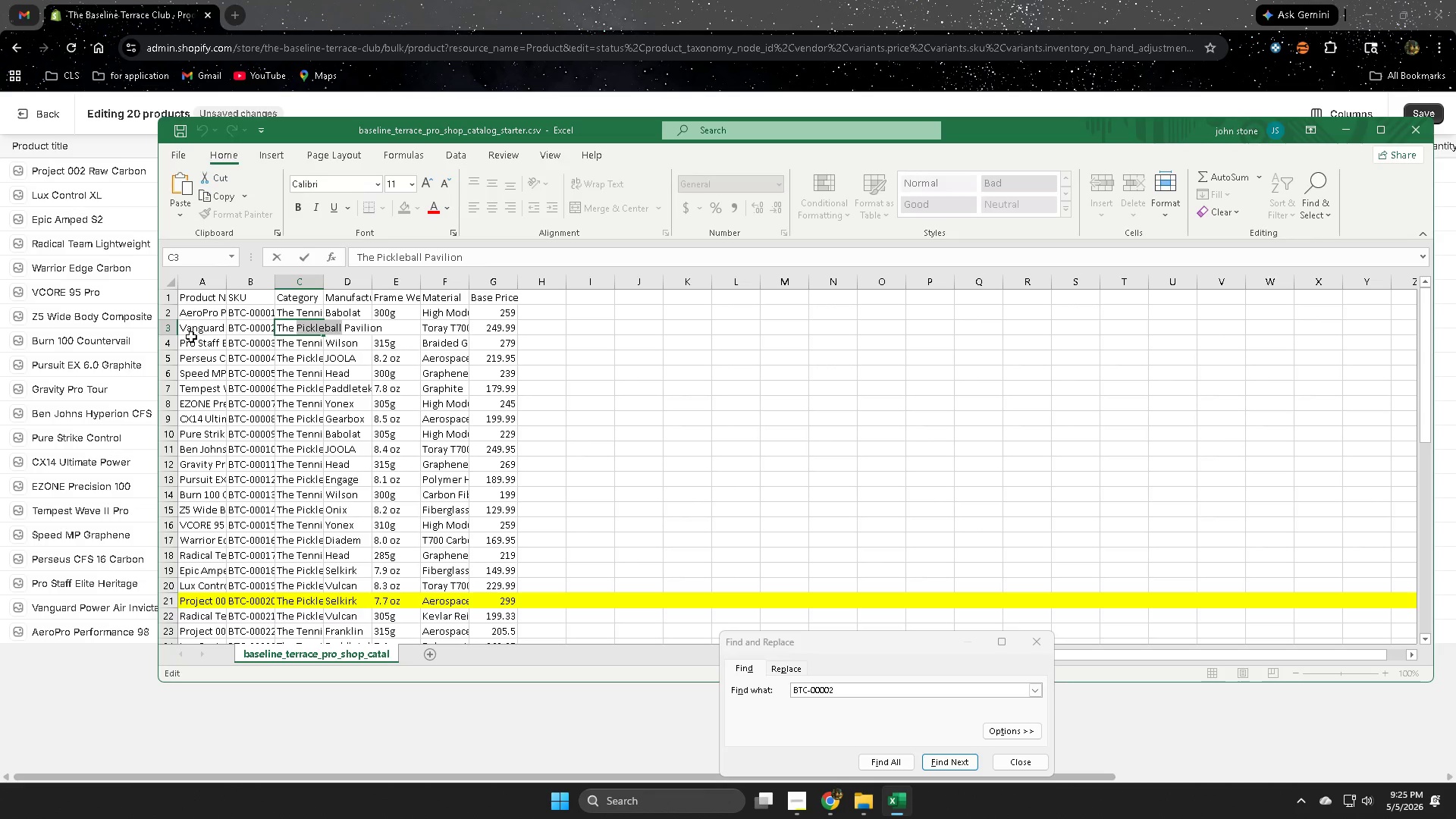 
left_click([171, 330])
 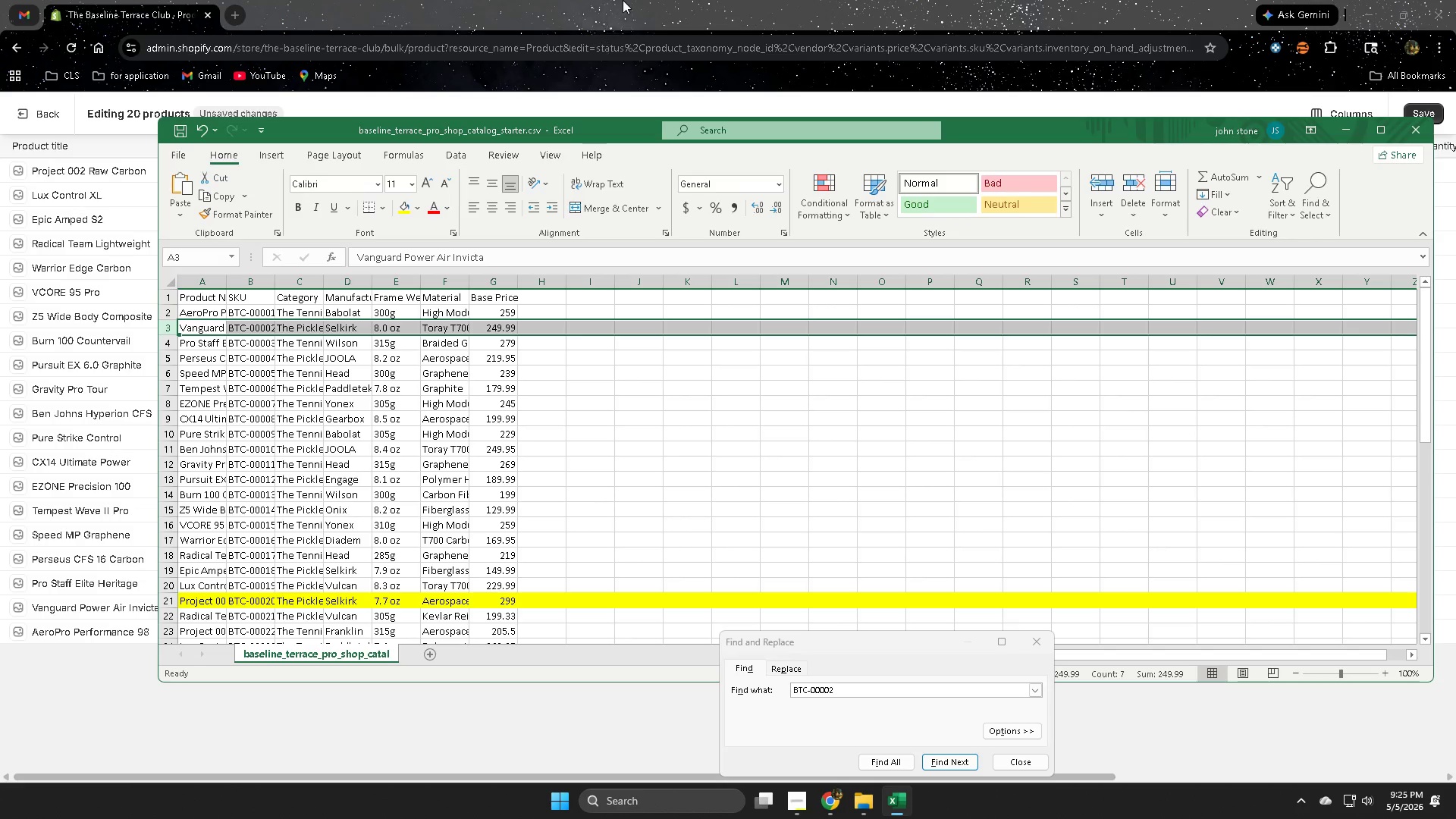 
left_click([643, 0])
 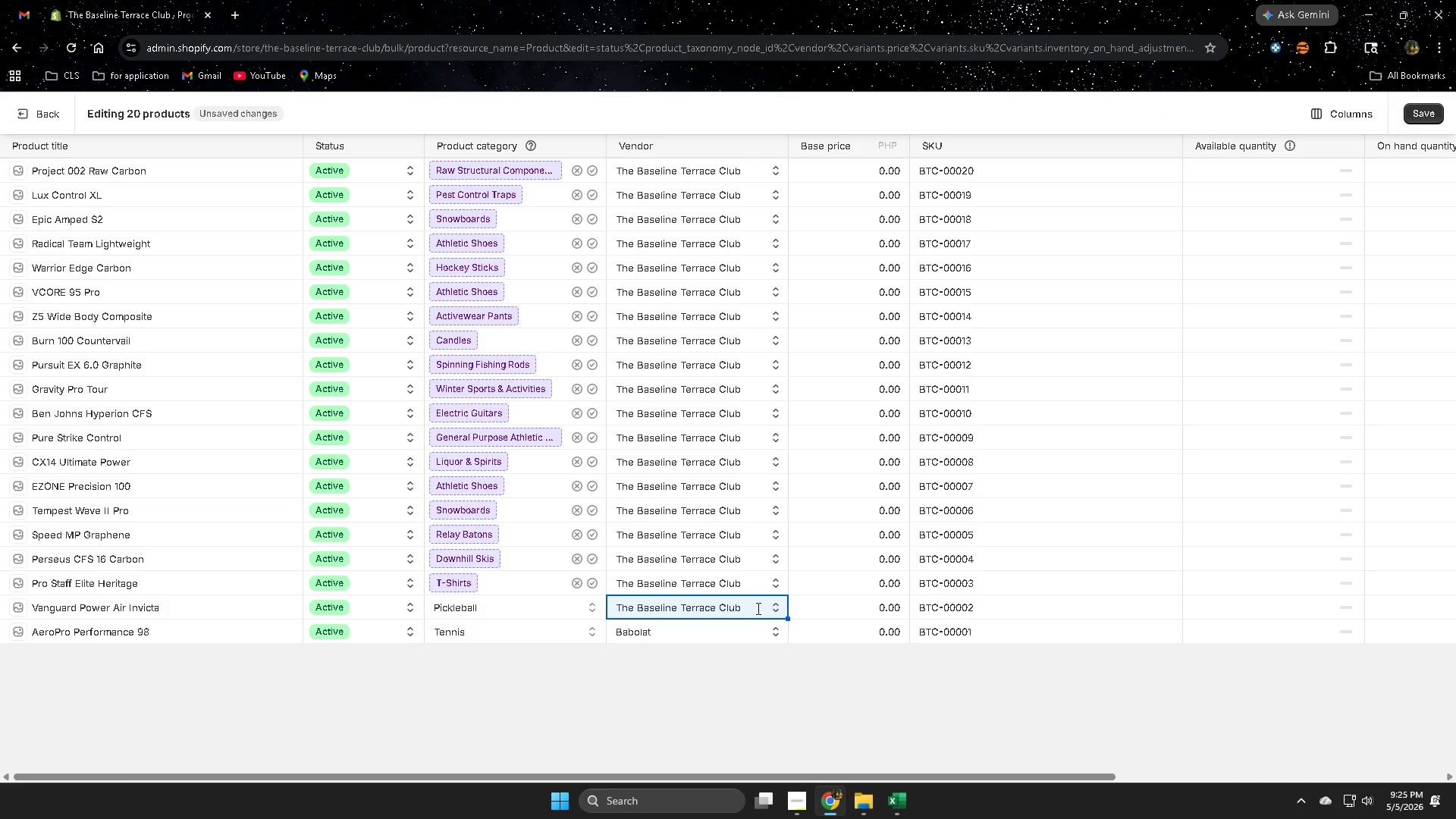 
double_click([757, 608])
 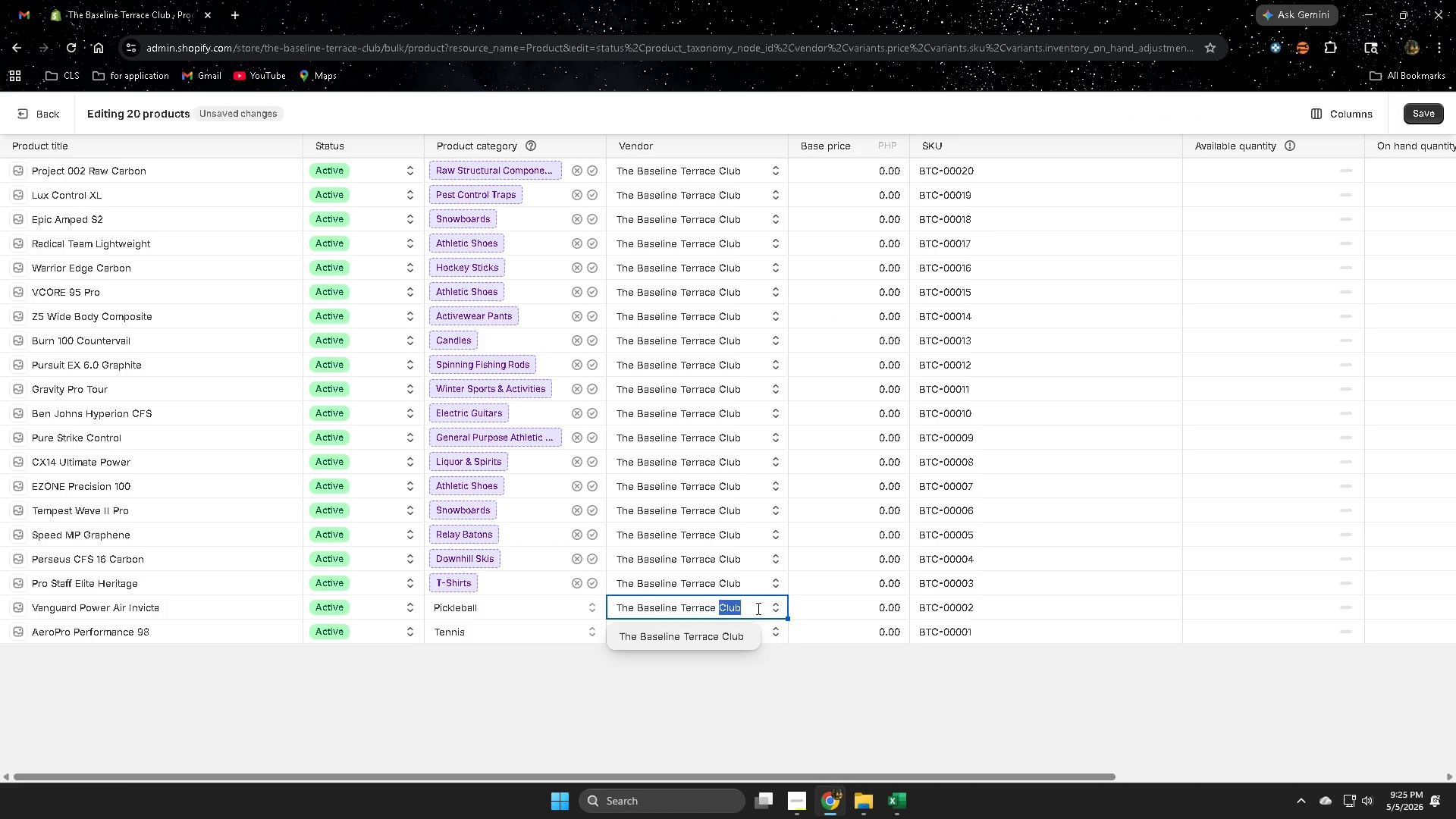 
triple_click([757, 608])
 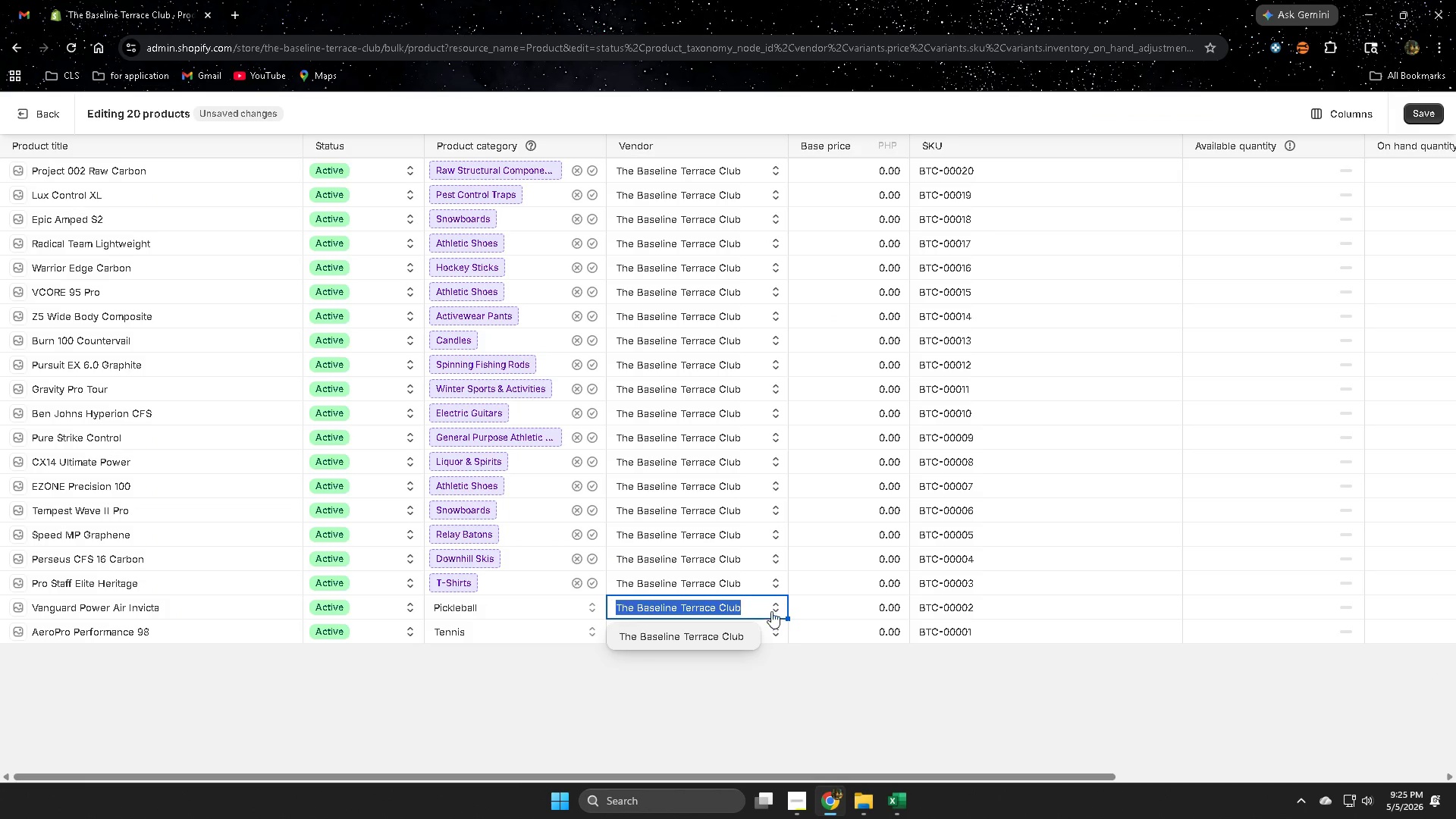 
double_click([774, 609])
 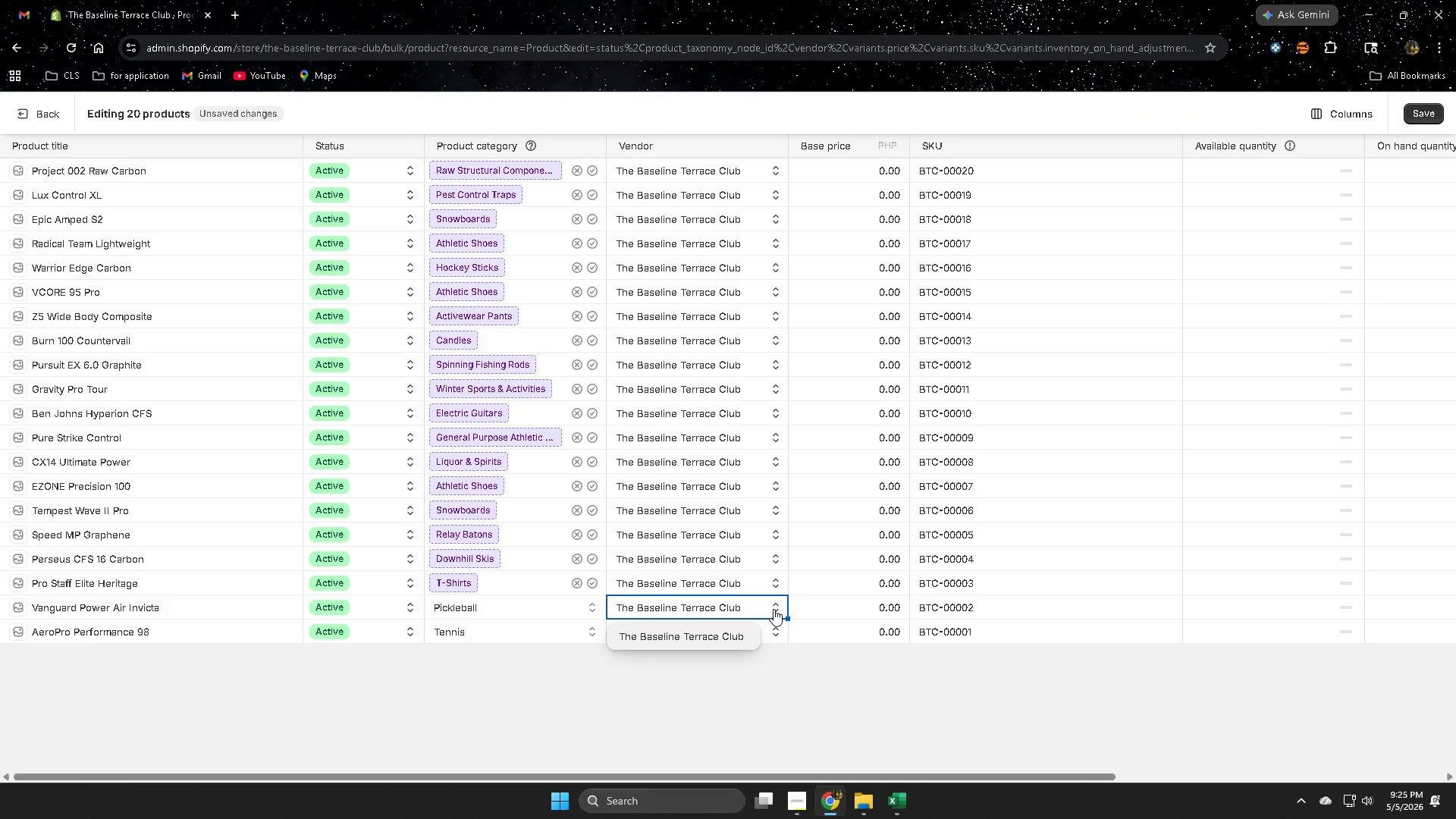 
left_click([774, 609])
 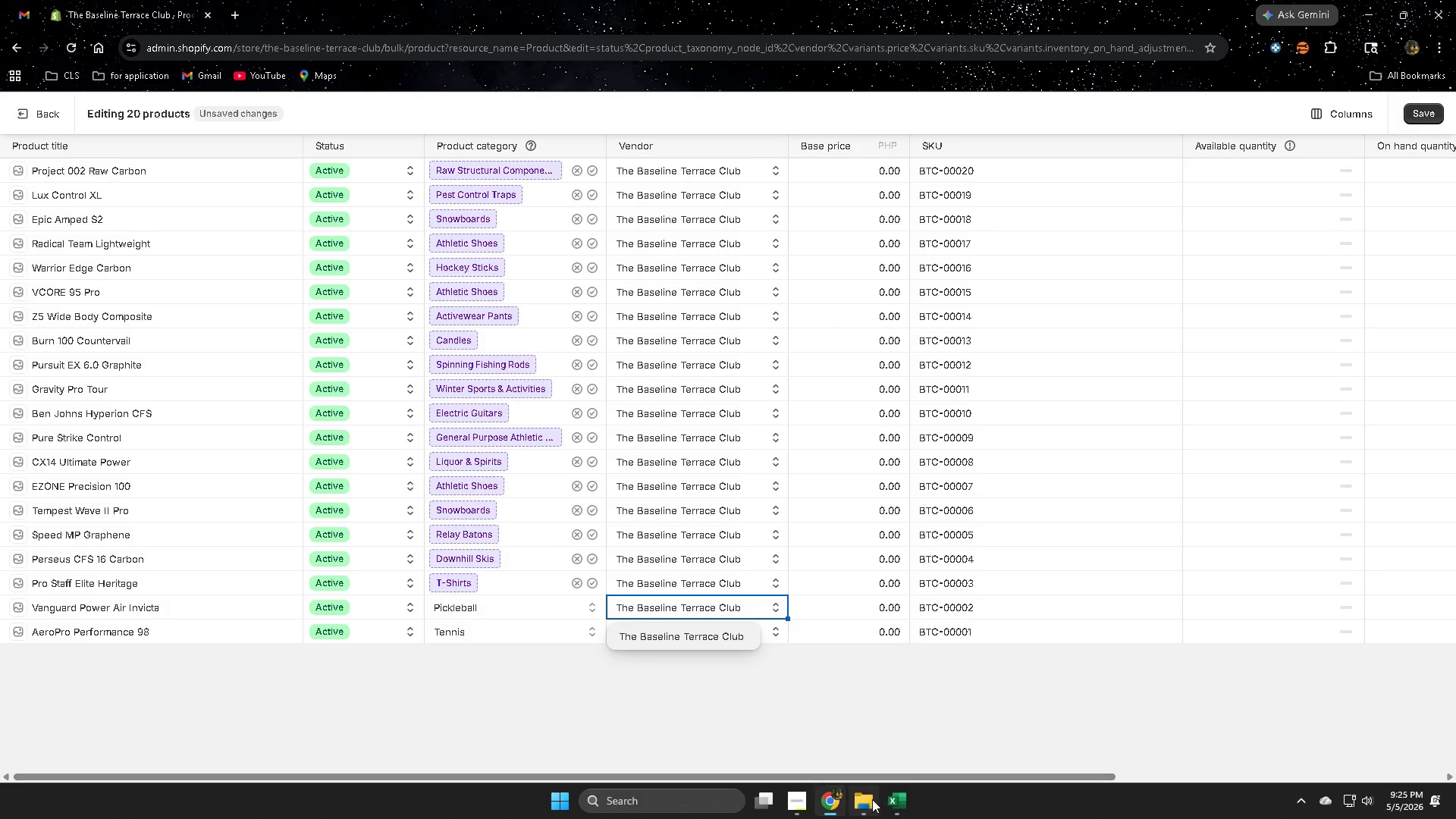 
left_click([899, 797])
 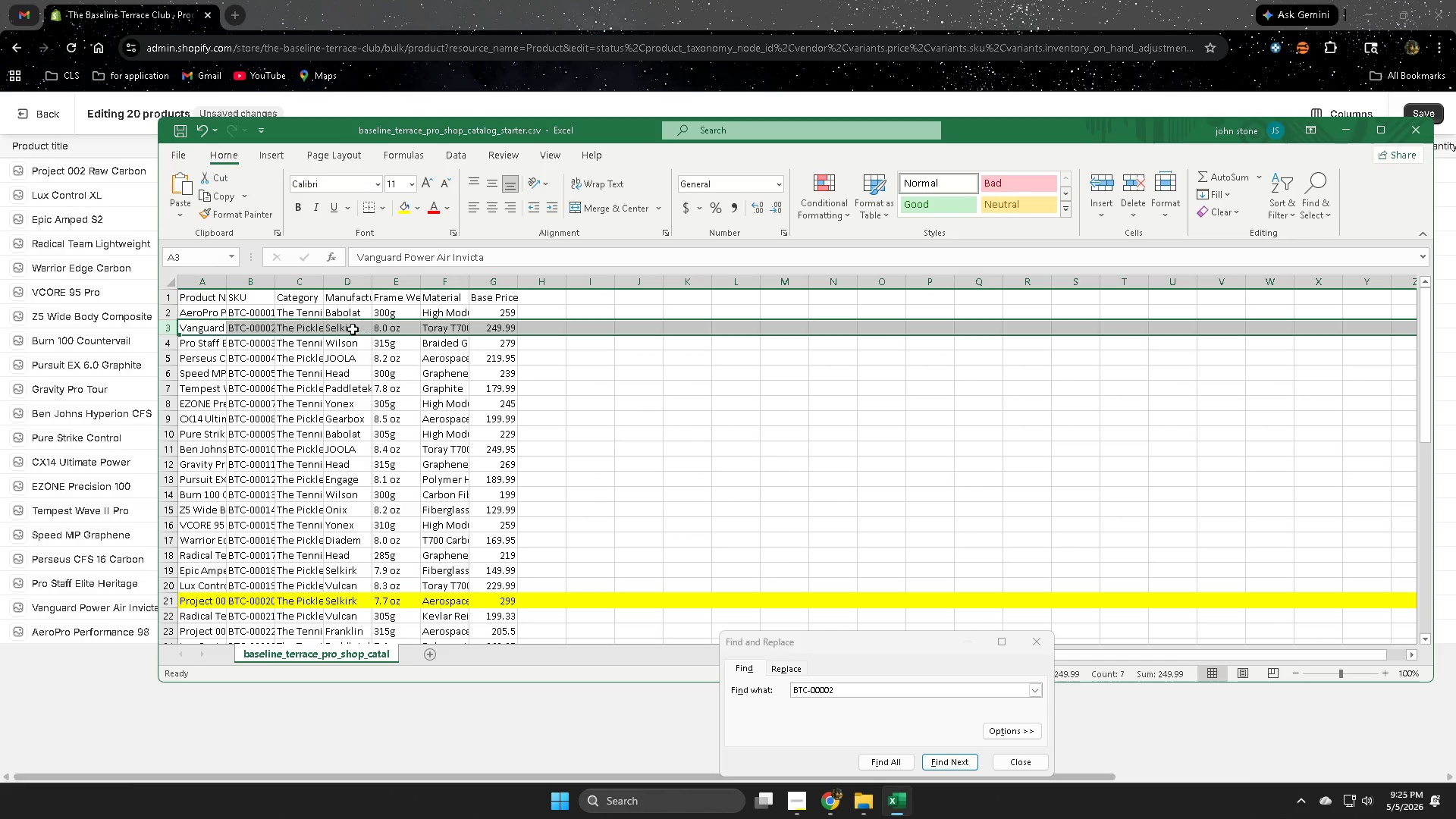 
double_click([349, 328])
 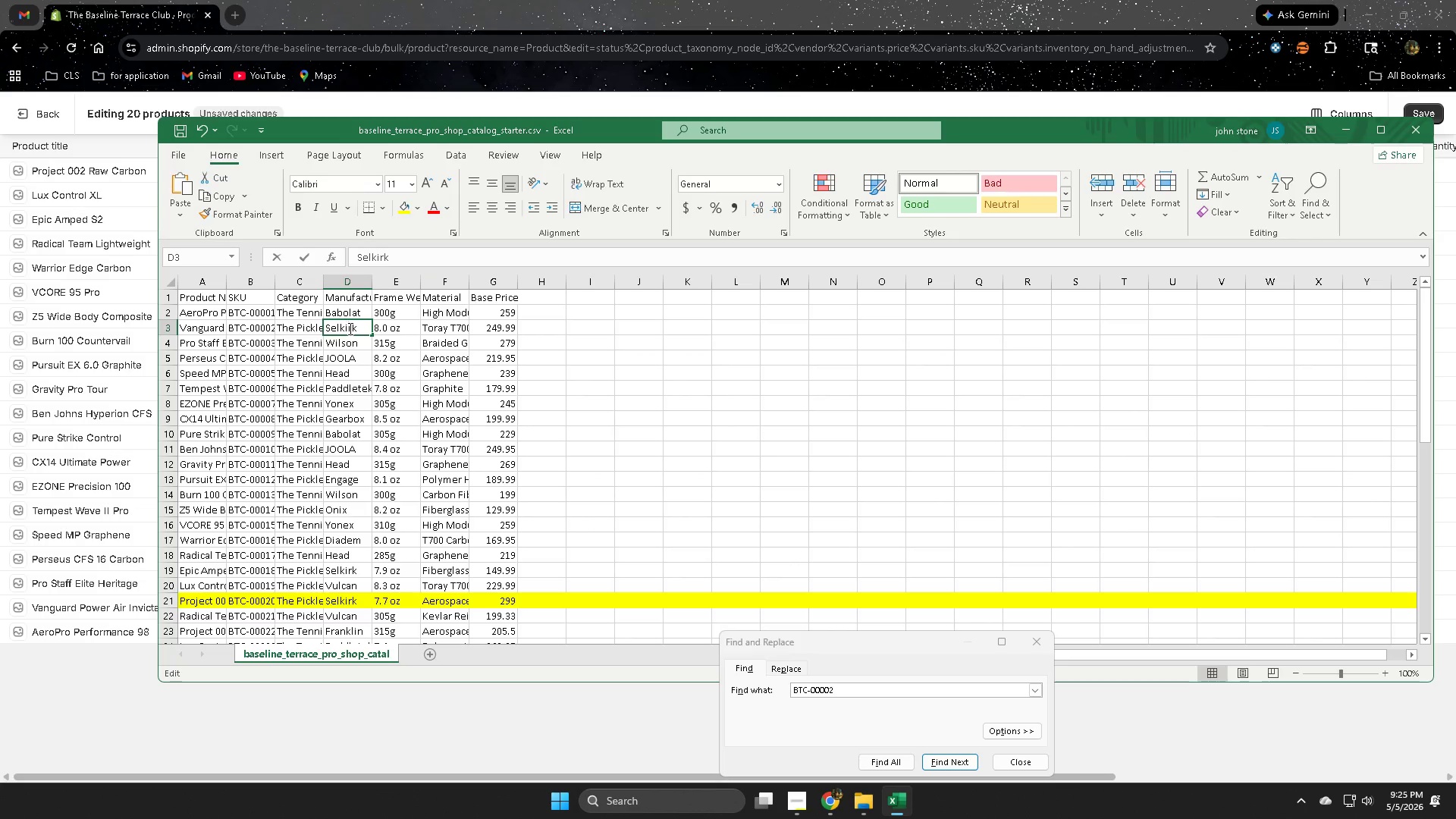 
triple_click([349, 328])
 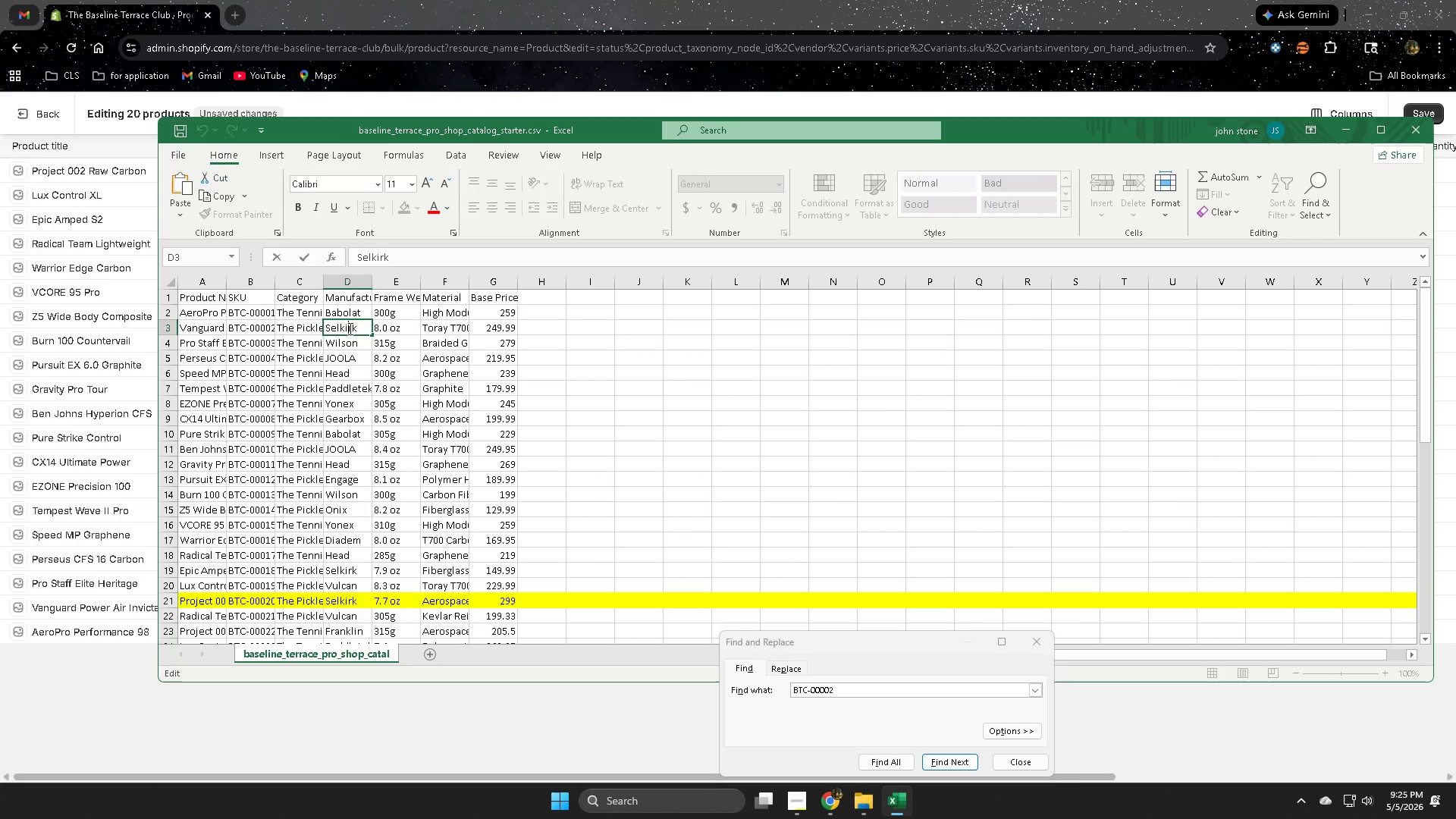 
triple_click([349, 328])
 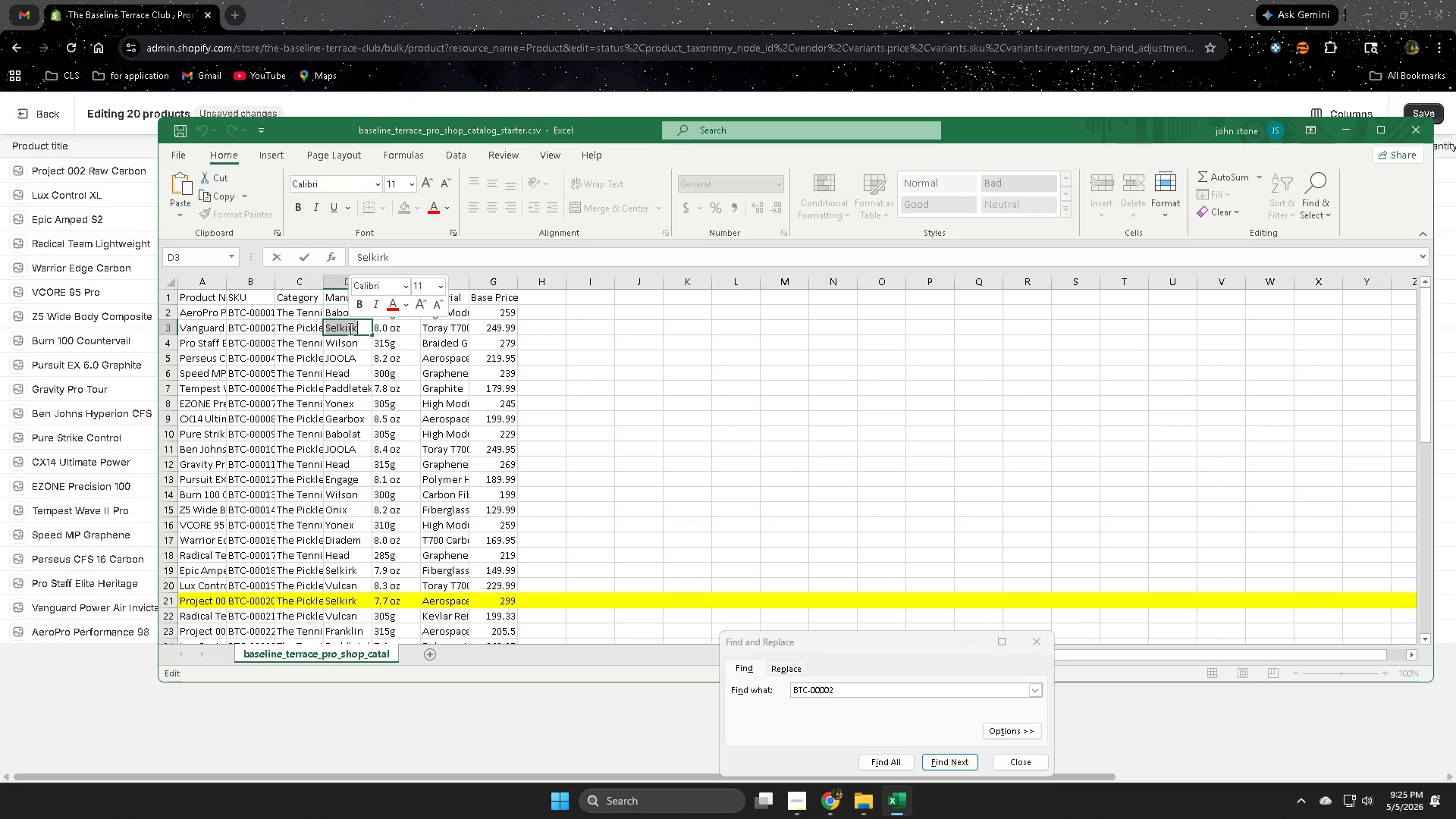 
key(Control+ControlLeft)
 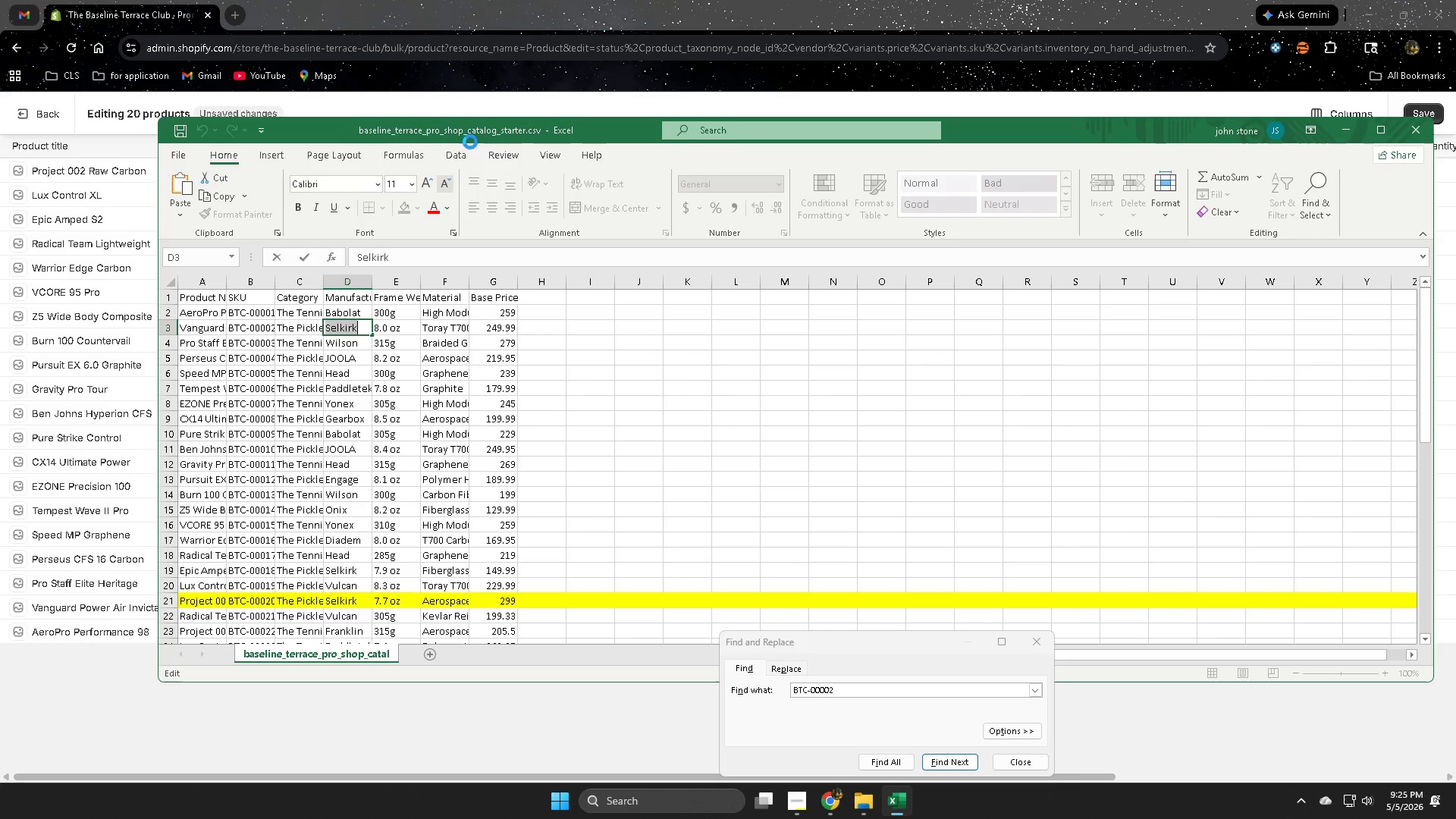 
key(Control+C)
 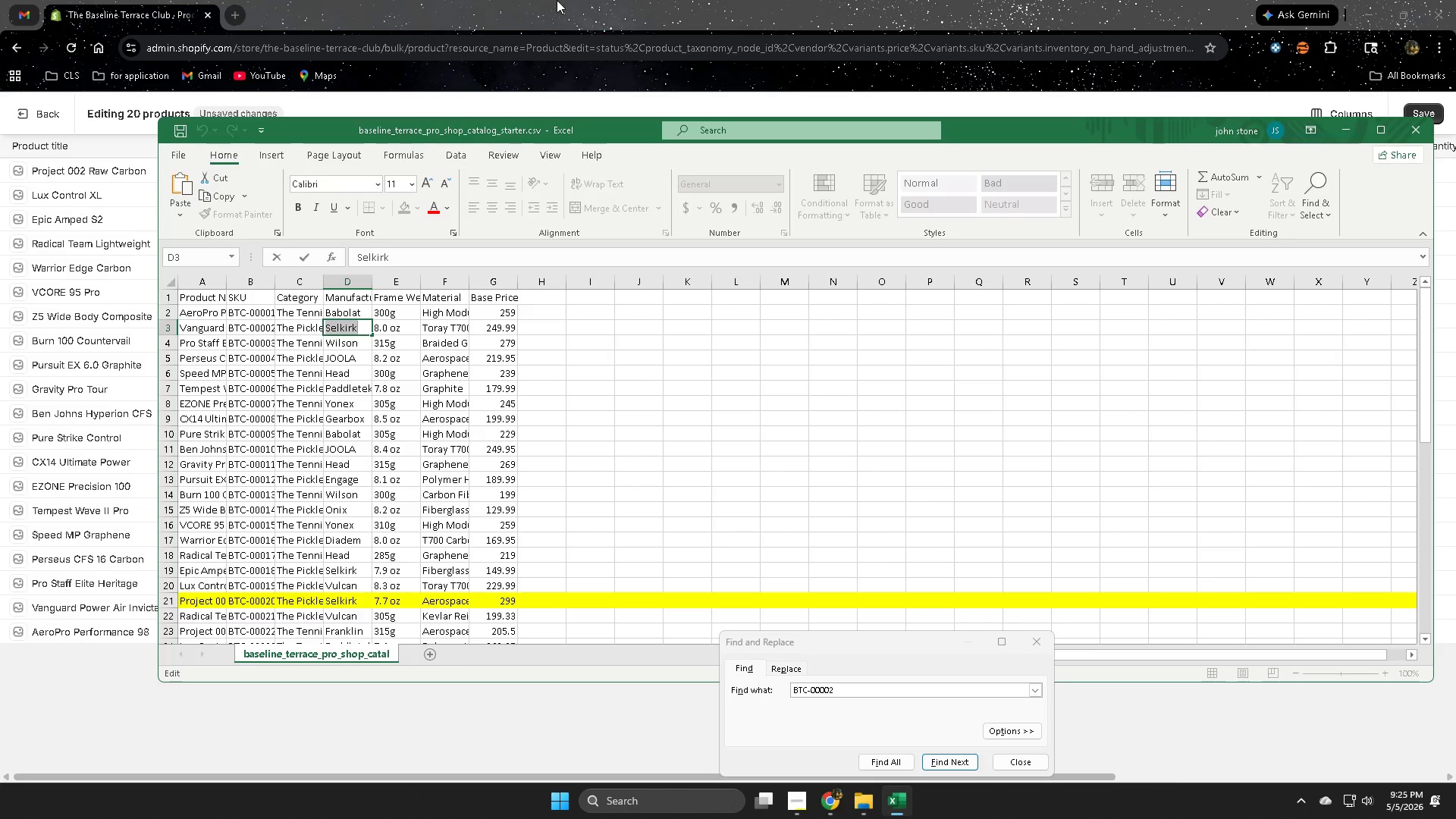 
left_click([562, 0])
 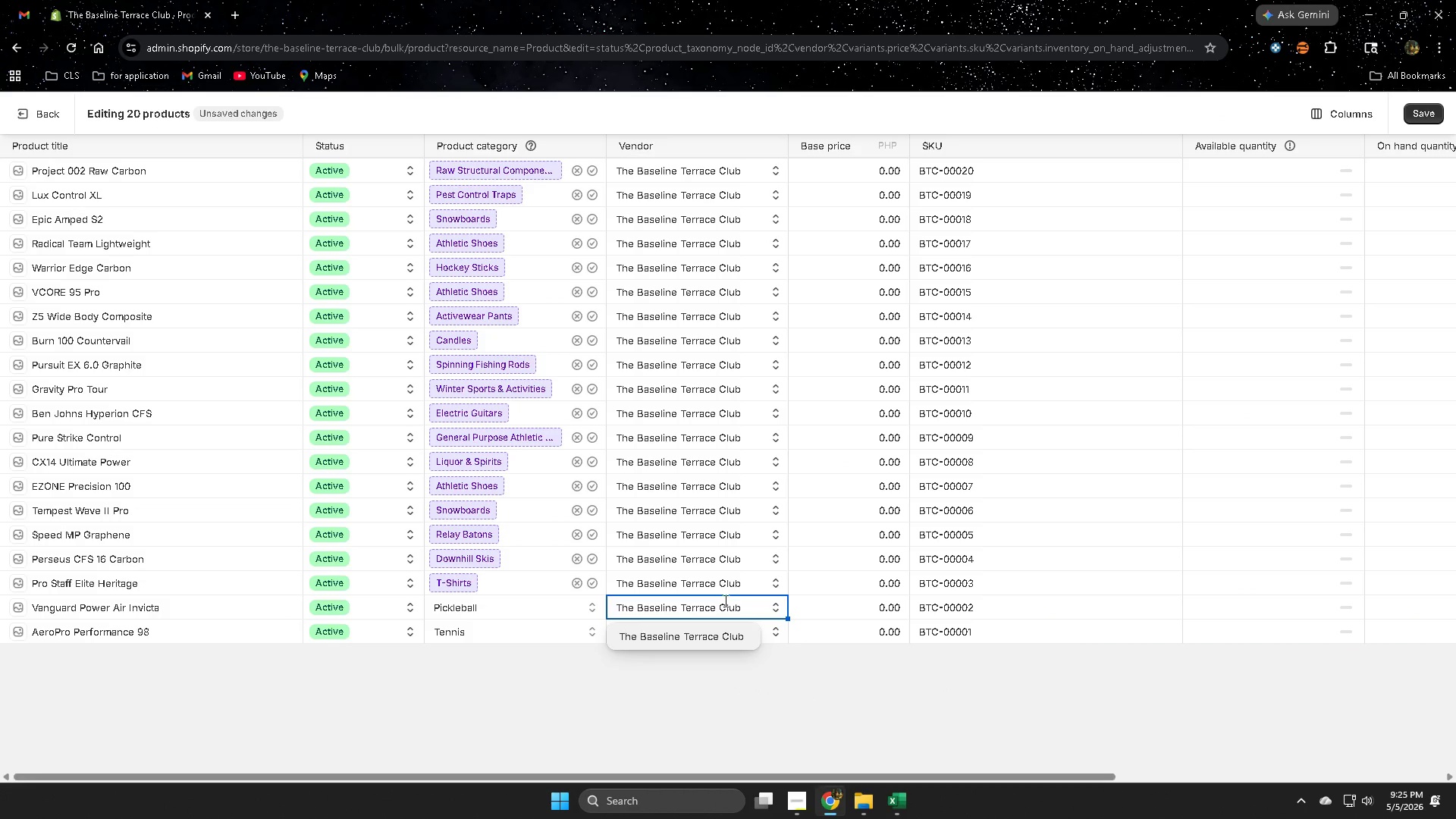 
double_click([727, 609])
 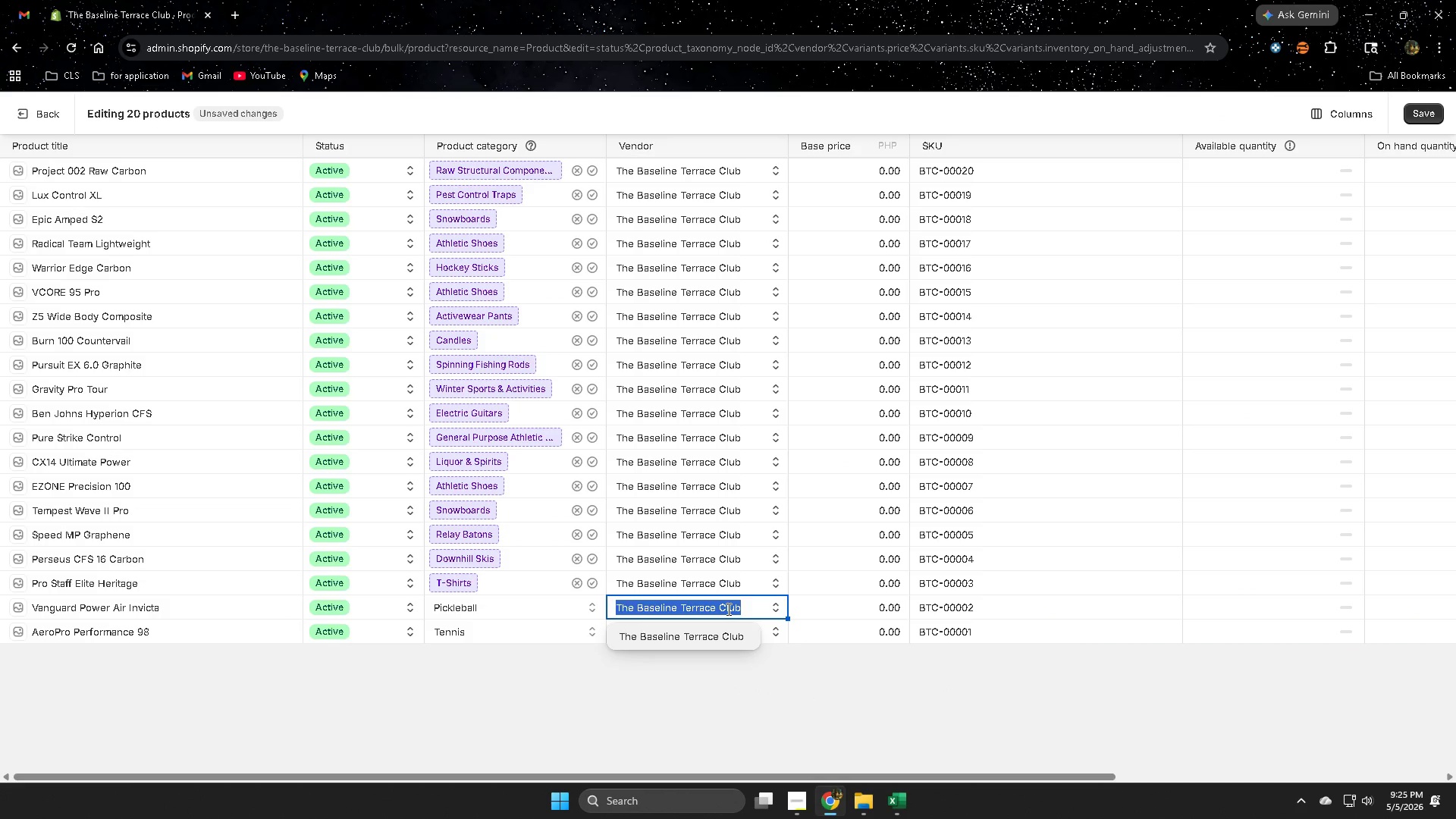 
key(Control+ControlLeft)
 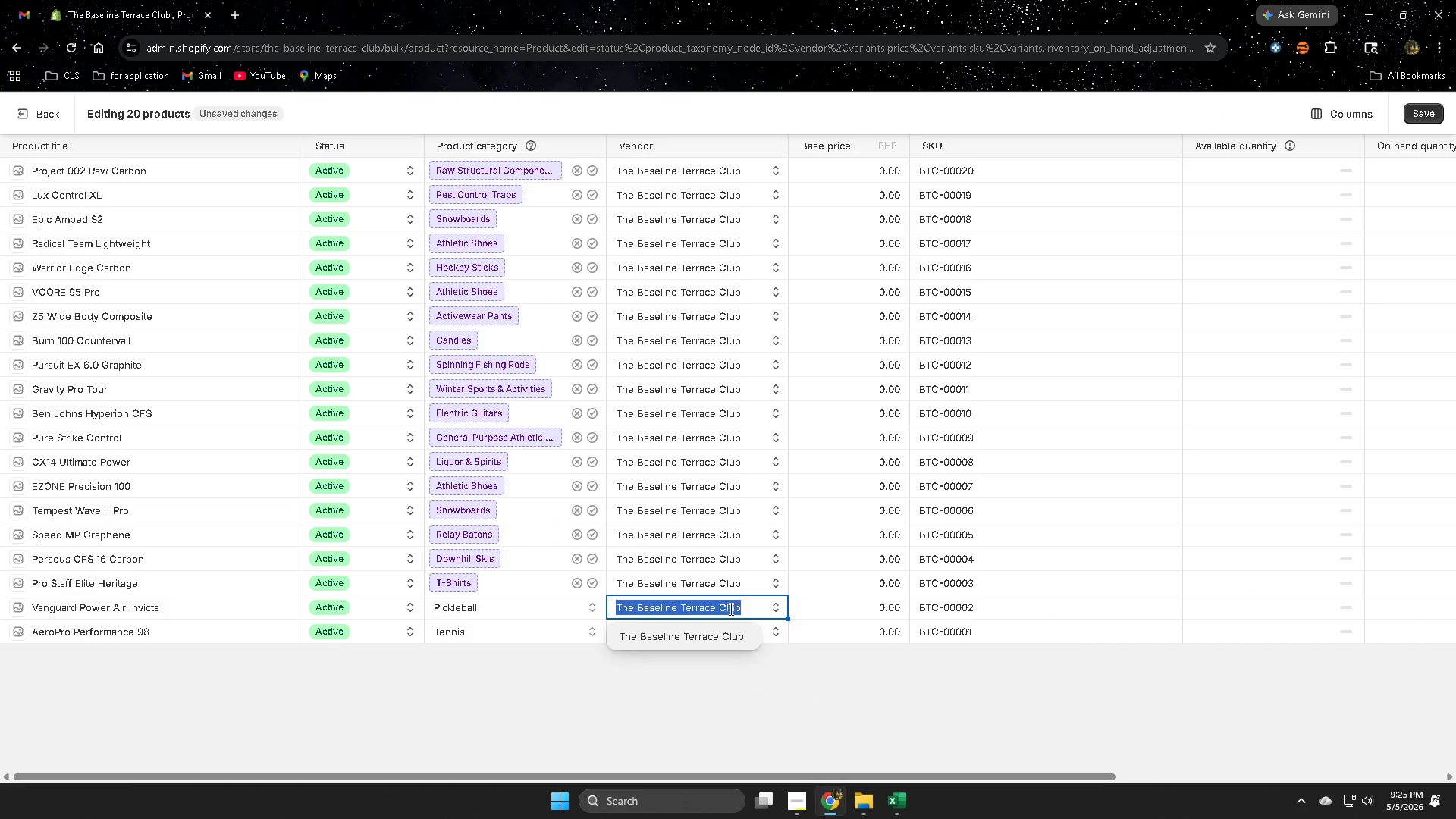 
key(Control+V)
 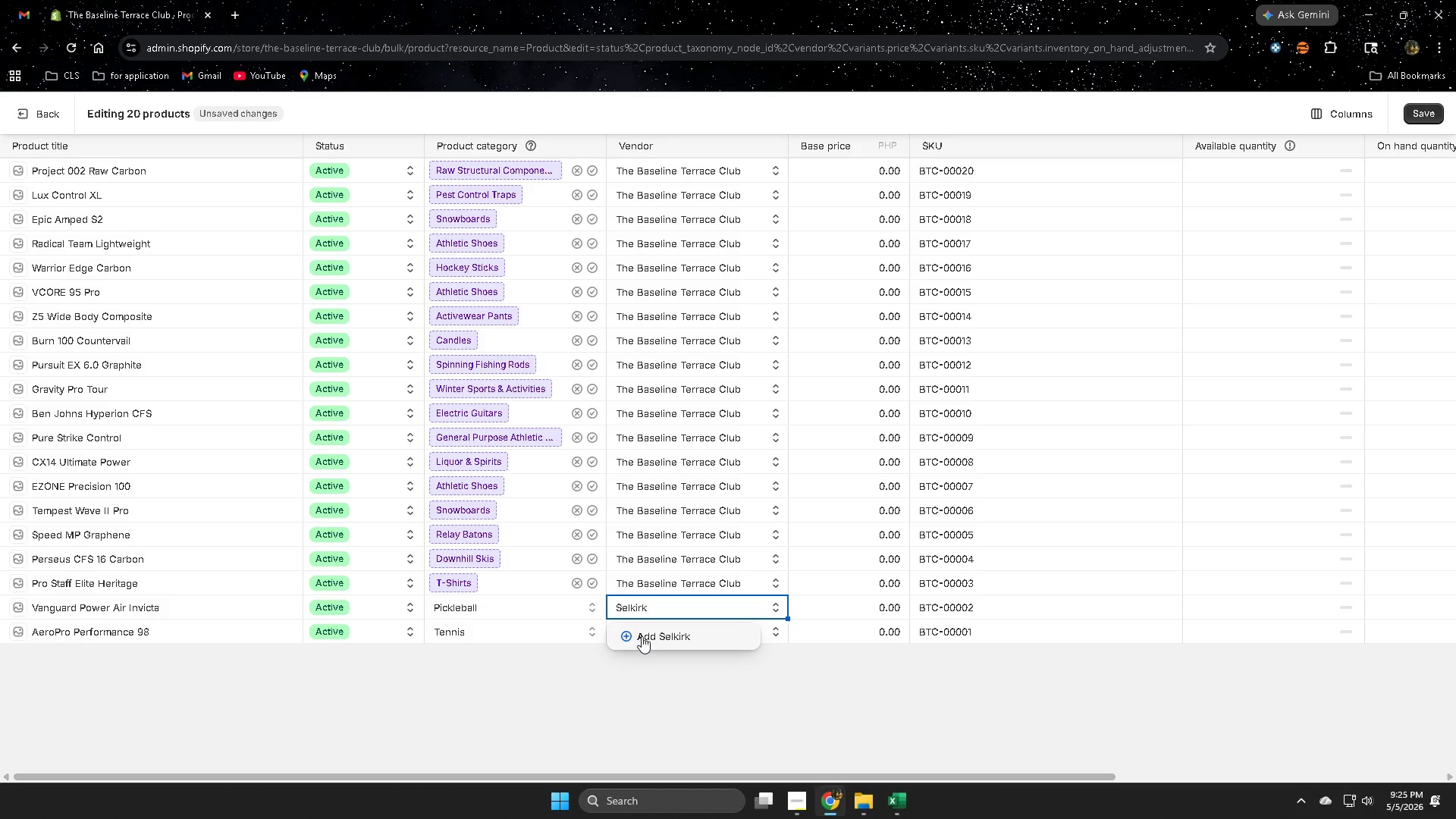 
left_click([651, 635])
 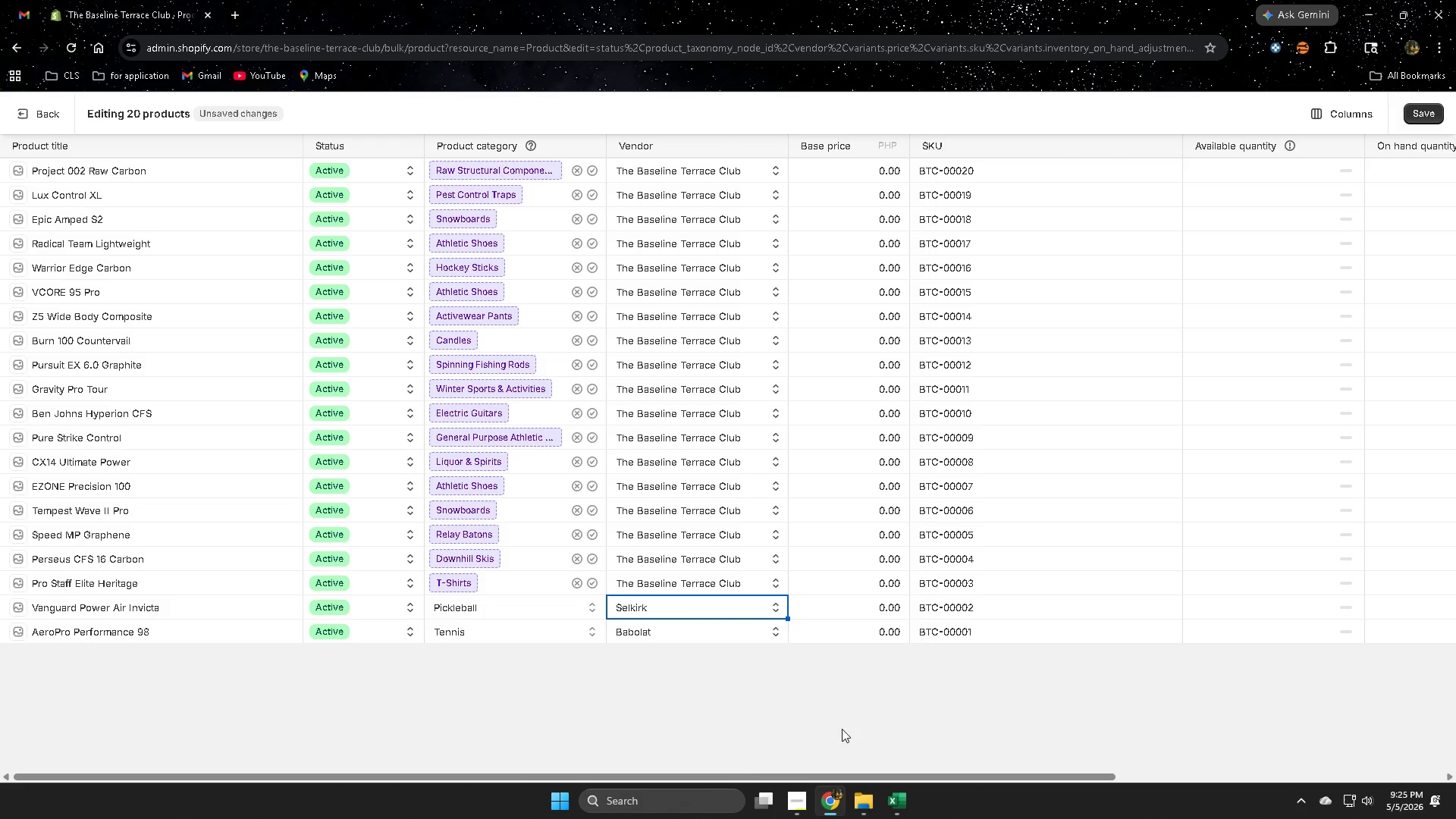 
wait(5.94)
 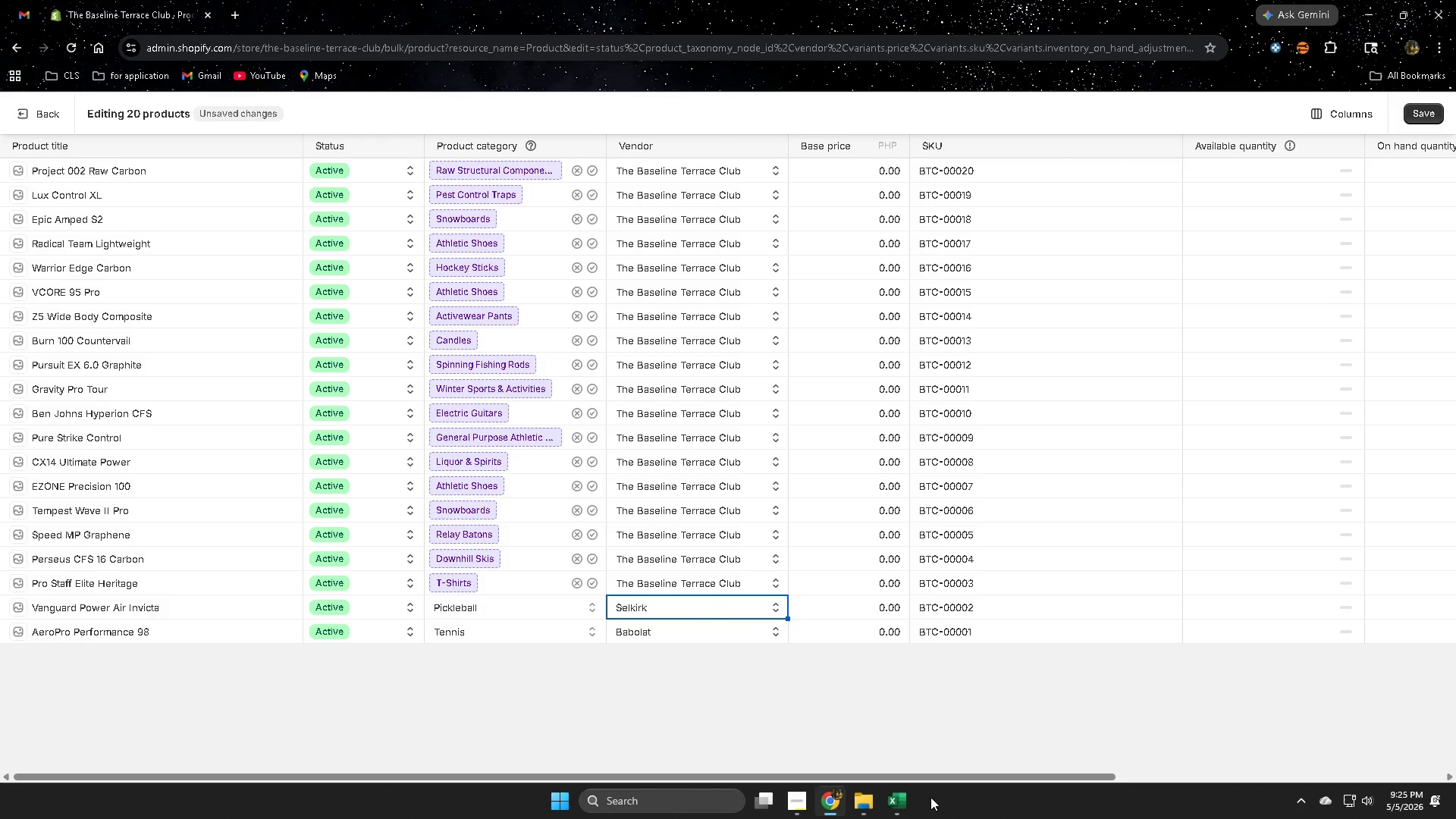 
left_click_drag(start_coordinate=[799, 777], to_coordinate=[1254, 785])
 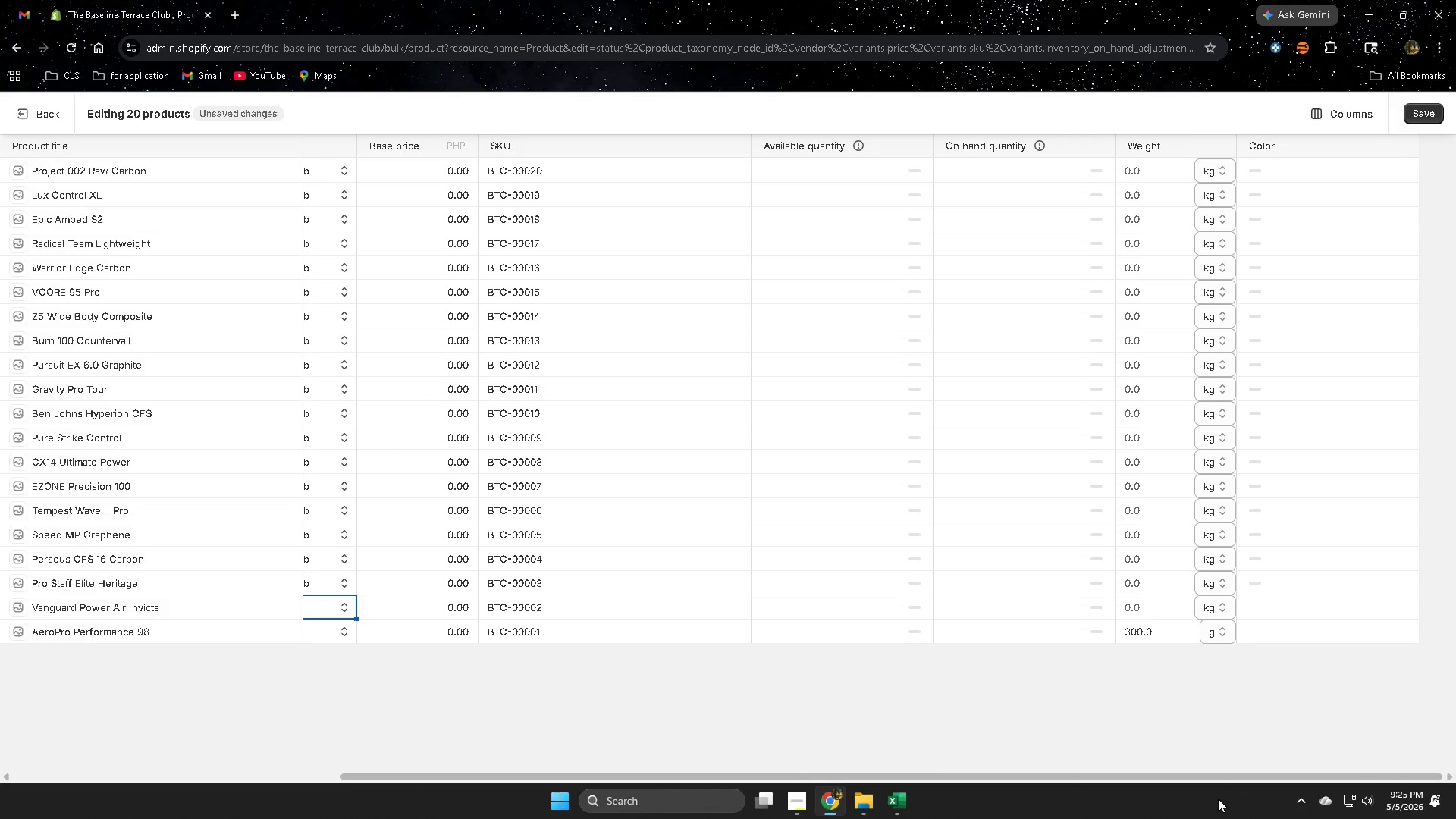 
left_click_drag(start_coordinate=[1191, 780], to_coordinate=[910, 769])
 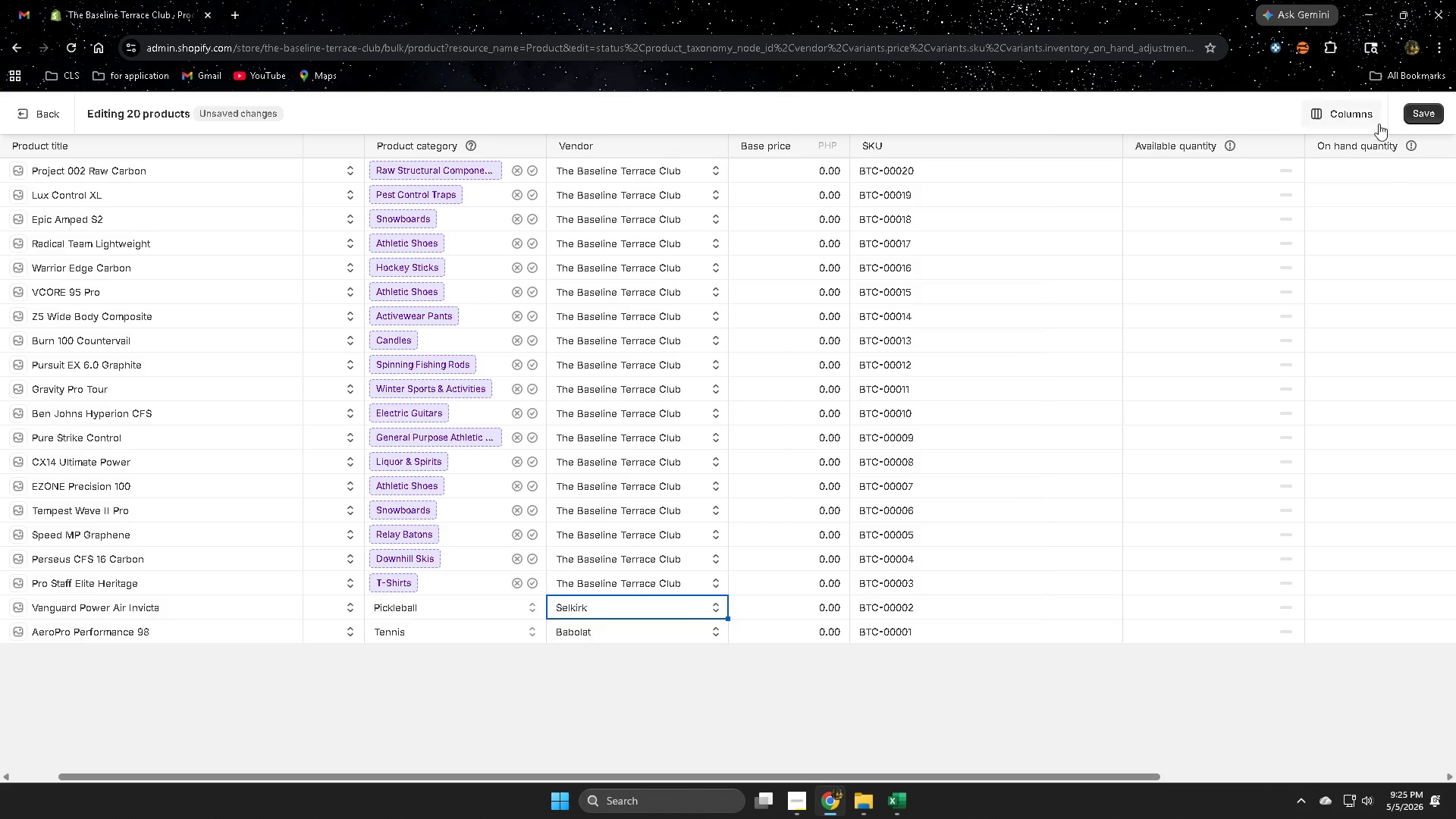 
left_click([1368, 114])
 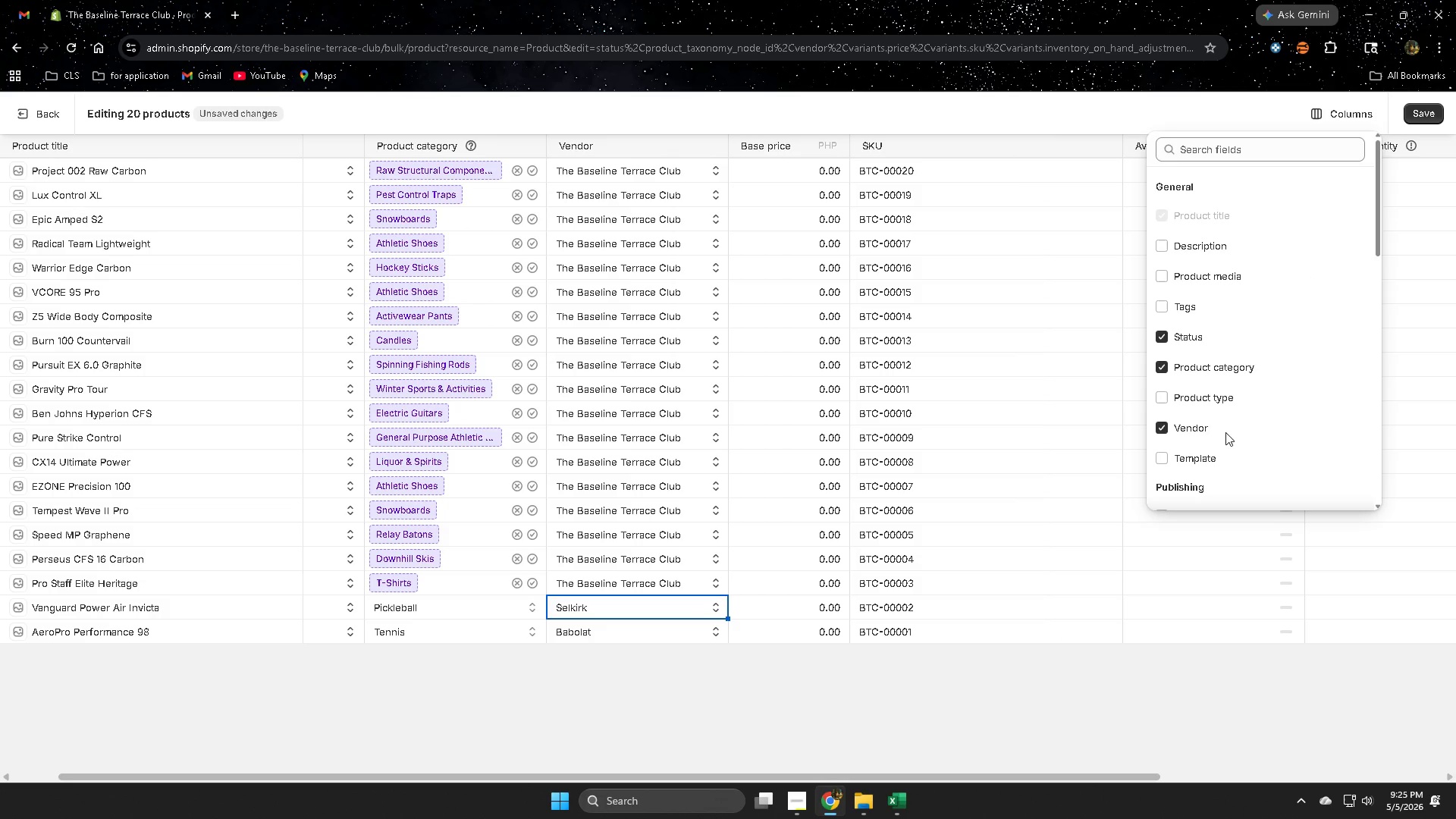 
wait(8.03)
 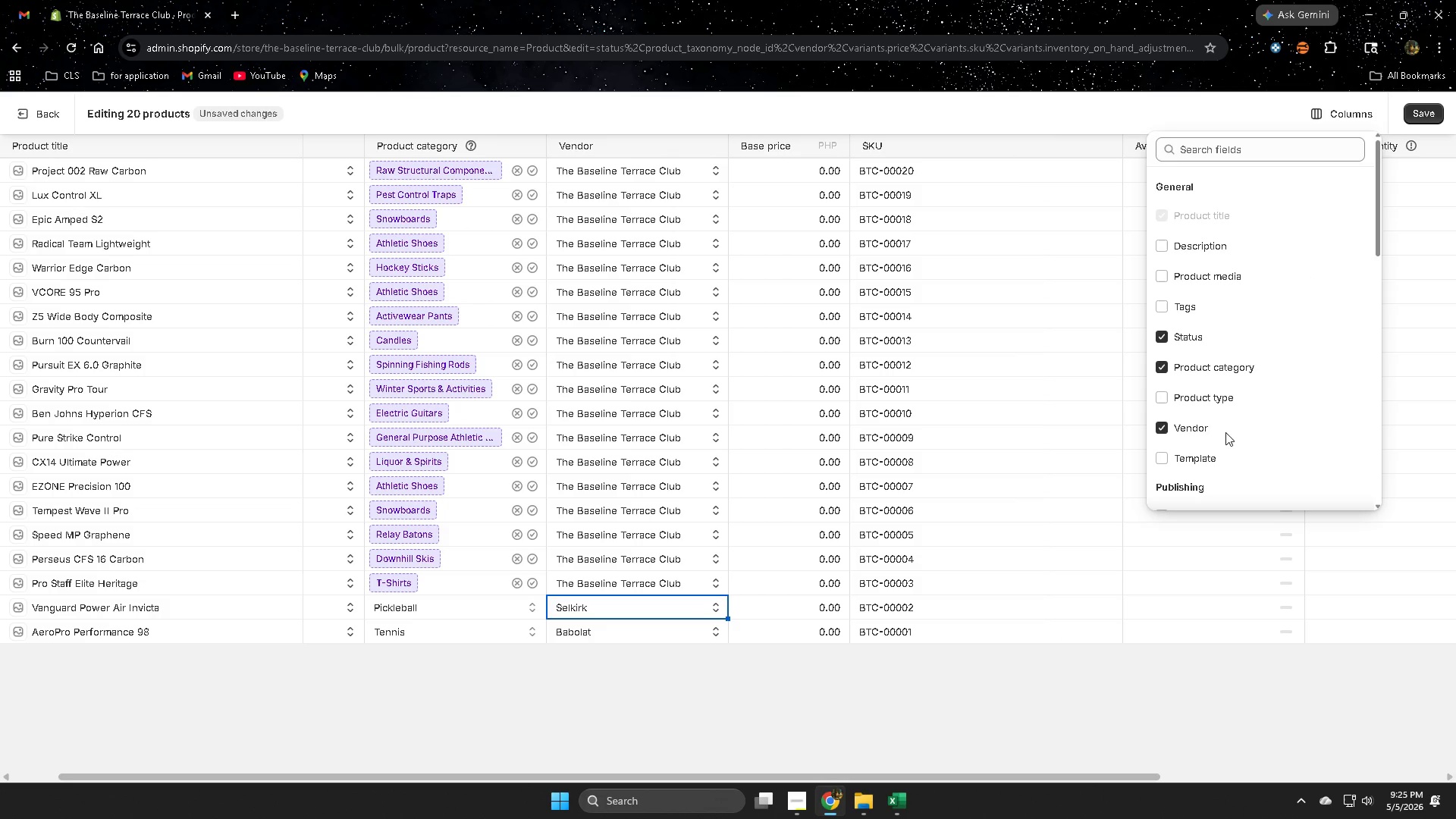 
left_click([1162, 336])
 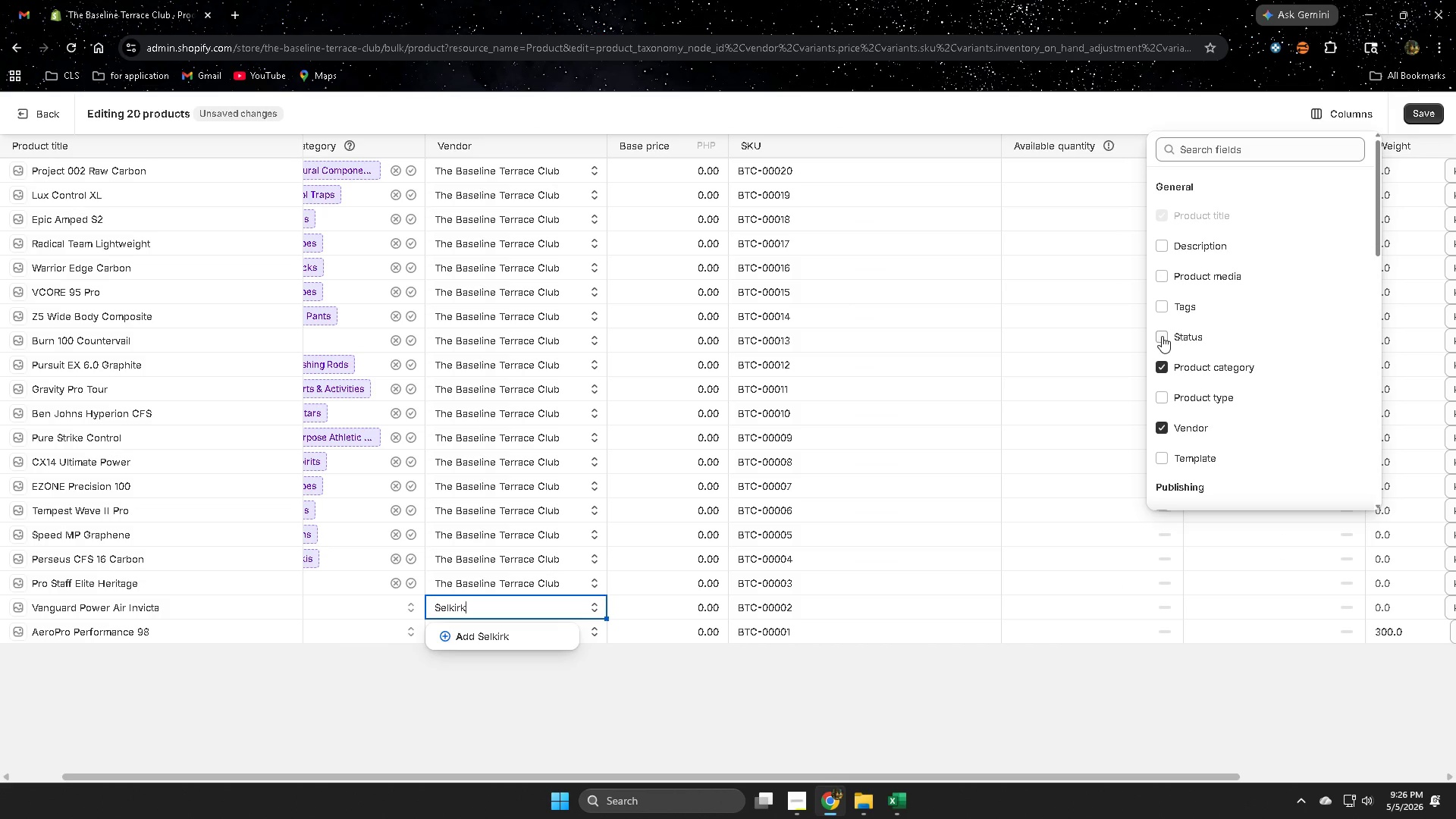 
left_click([1162, 336])
 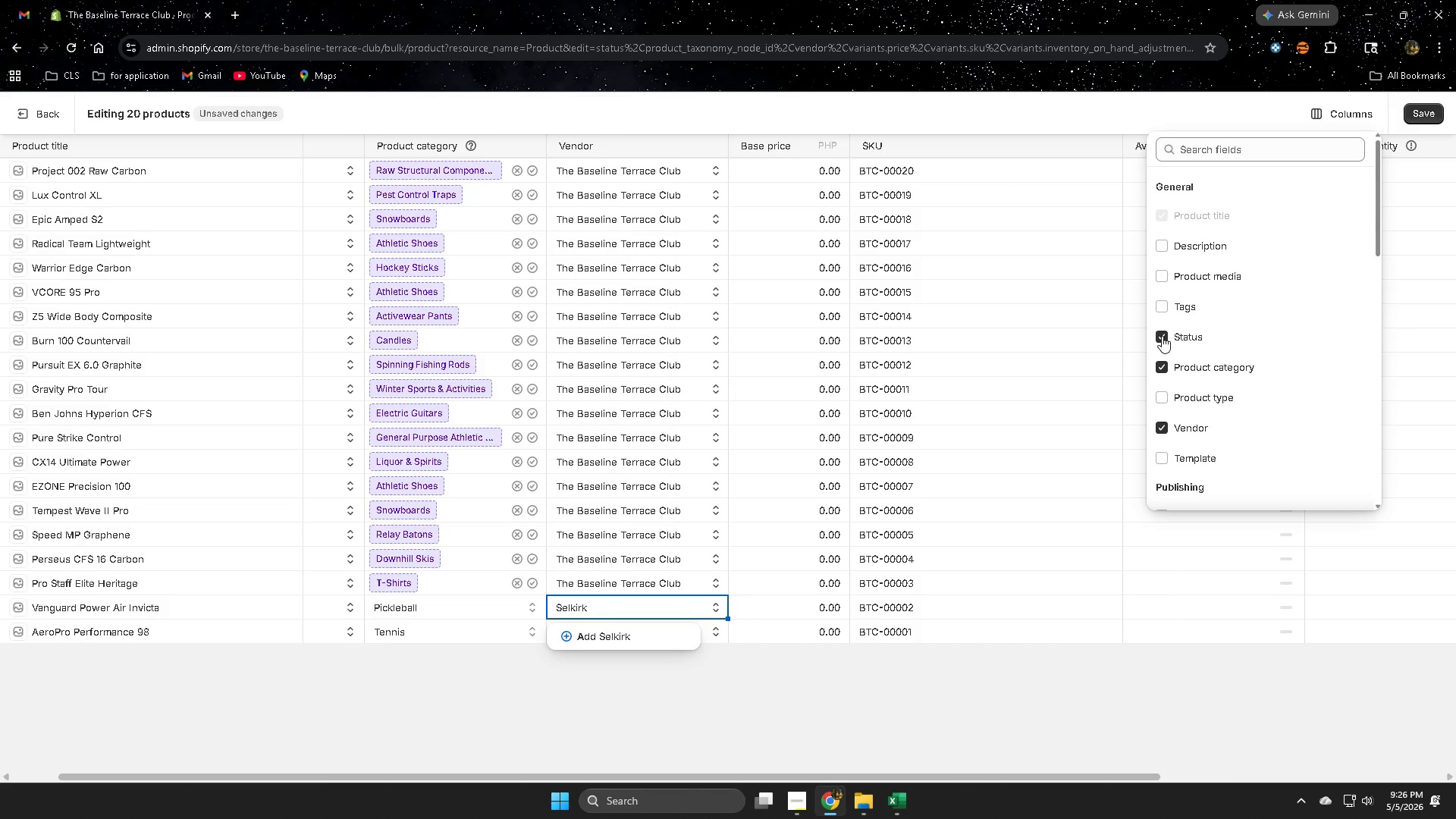 
scroll: coordinate [573, 435], scroll_direction: up, amount: 7.0
 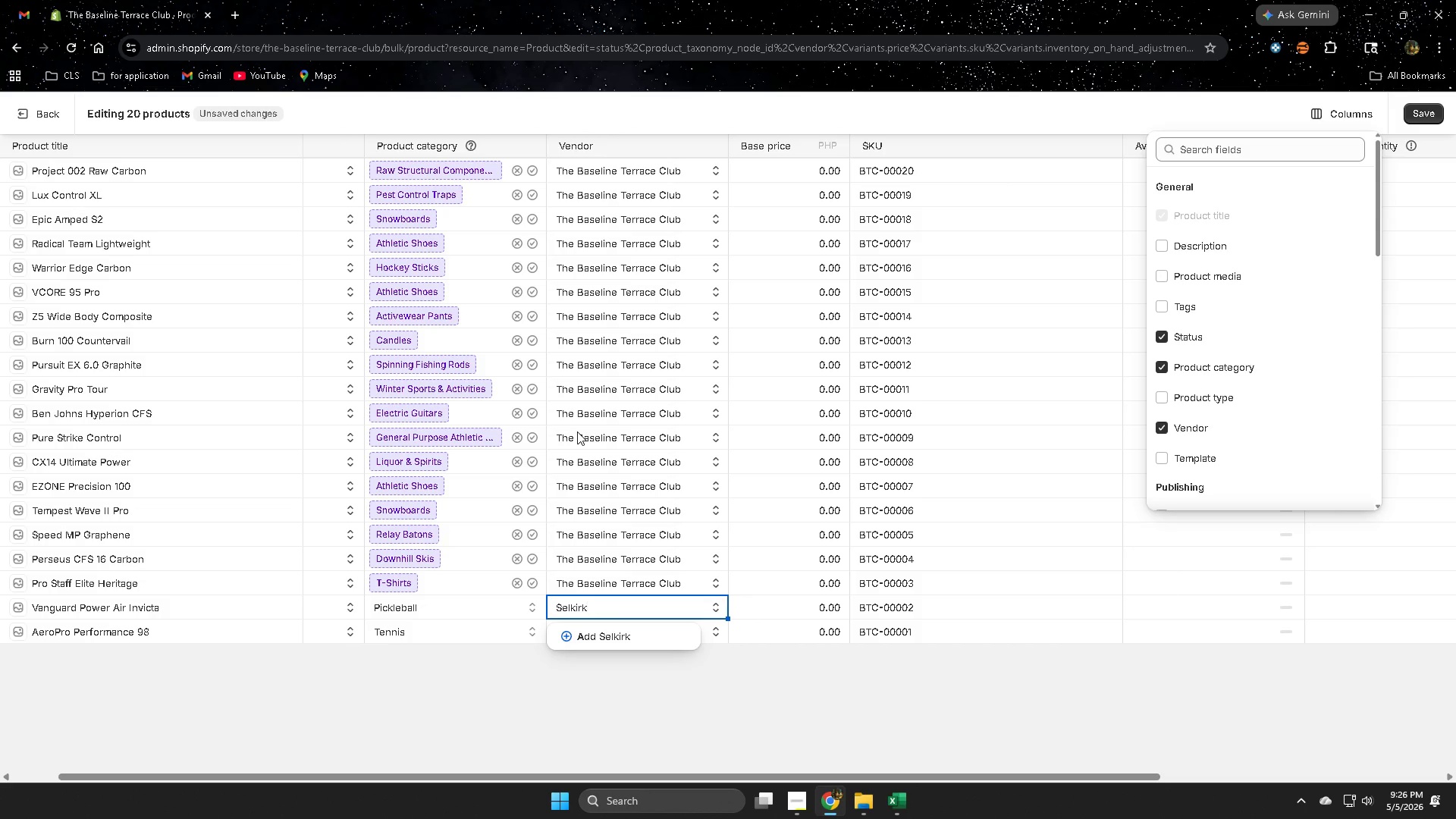 
scroll: coordinate [577, 431], scroll_direction: down, amount: 2.0
 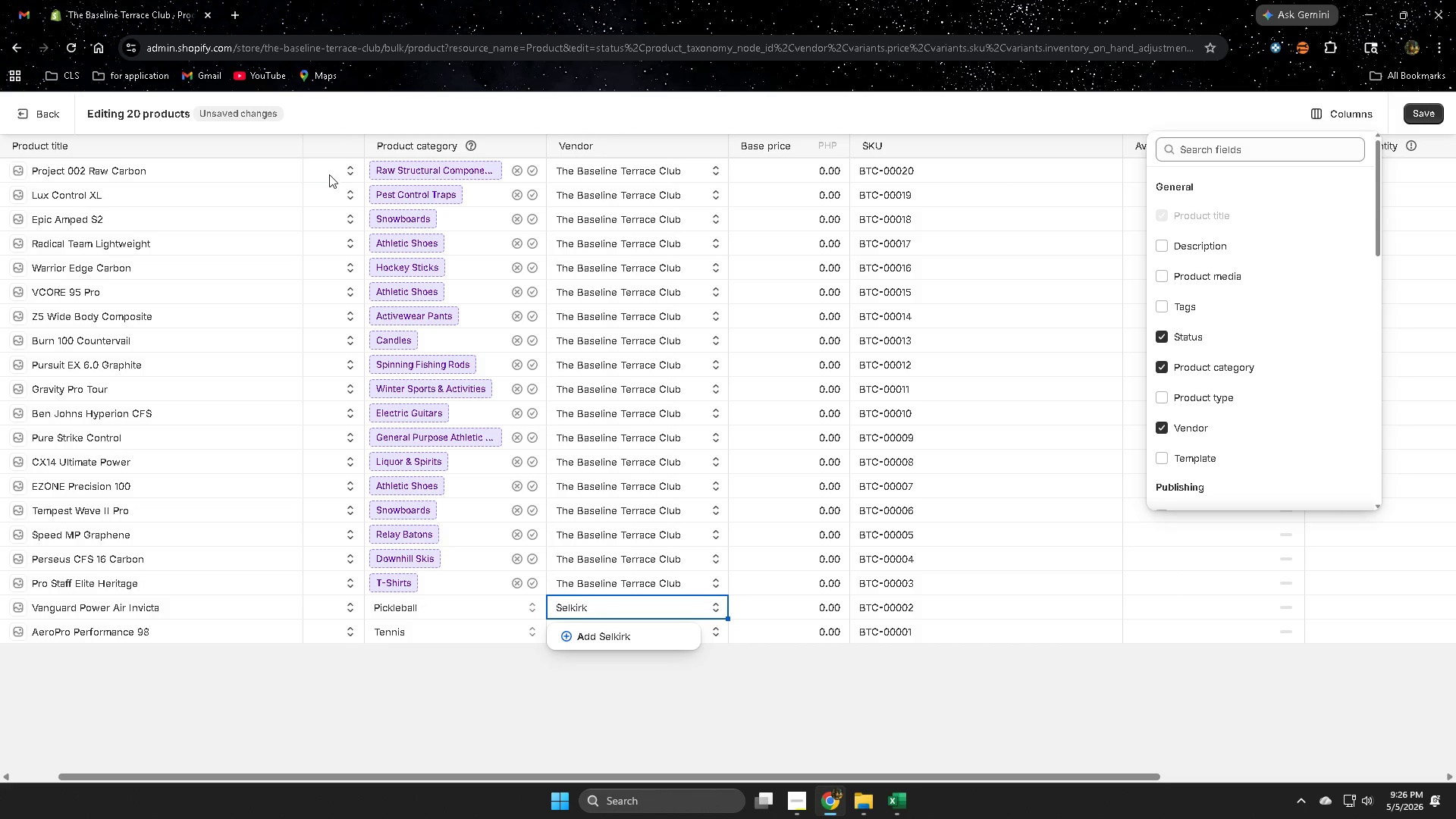 
left_click([334, 166])
 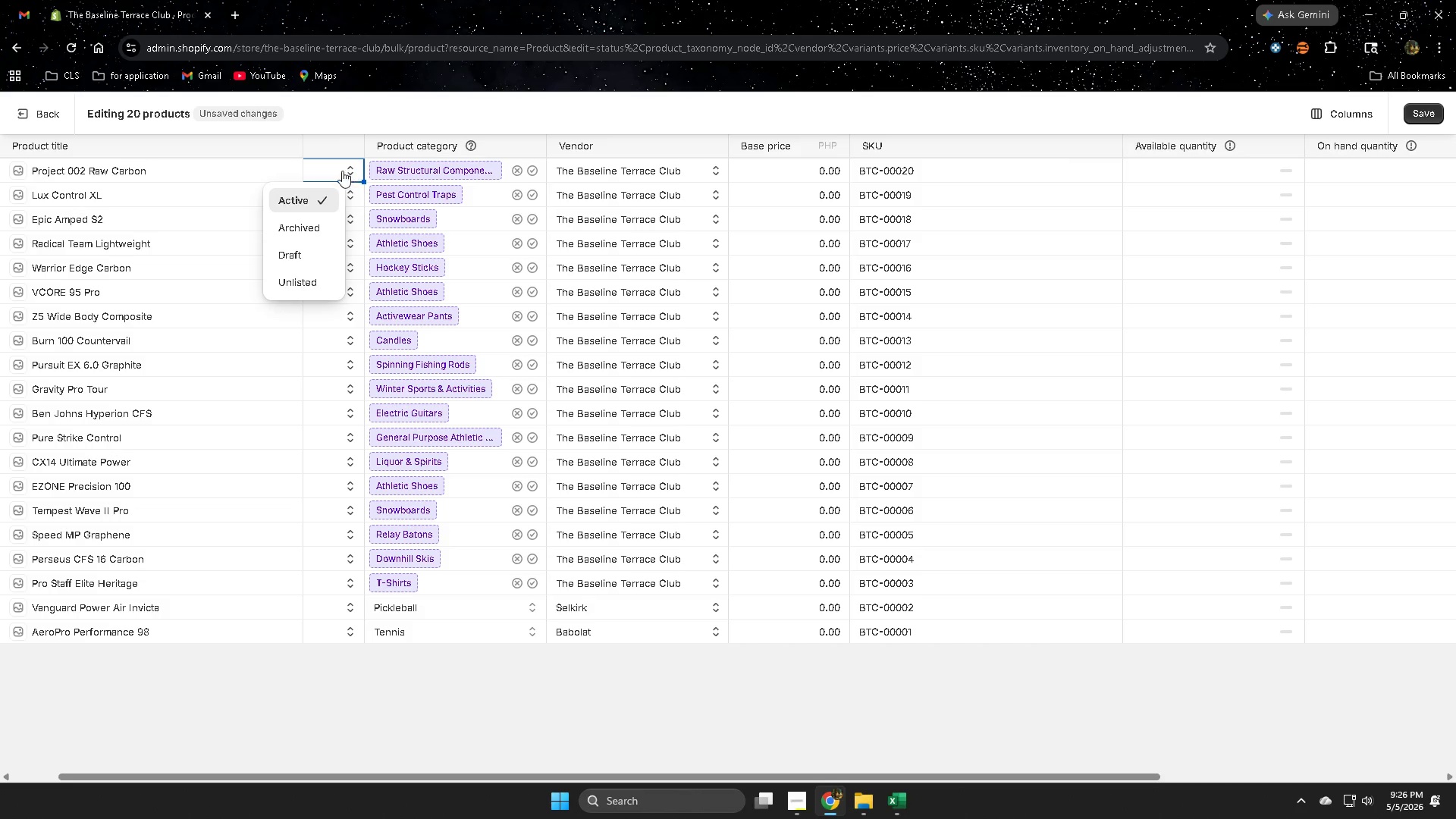 
left_click([333, 166])
 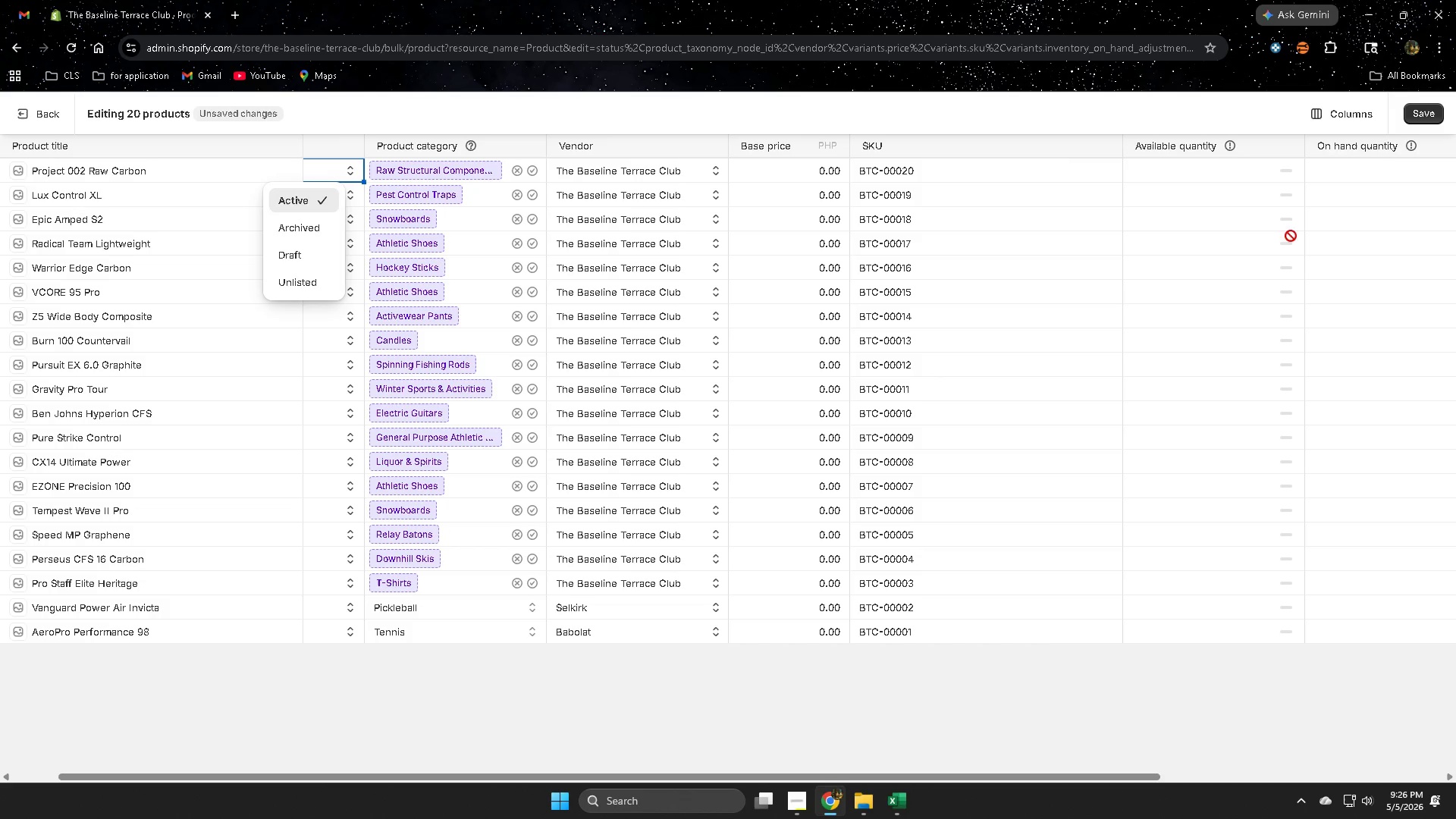 
left_click([1348, 111])
 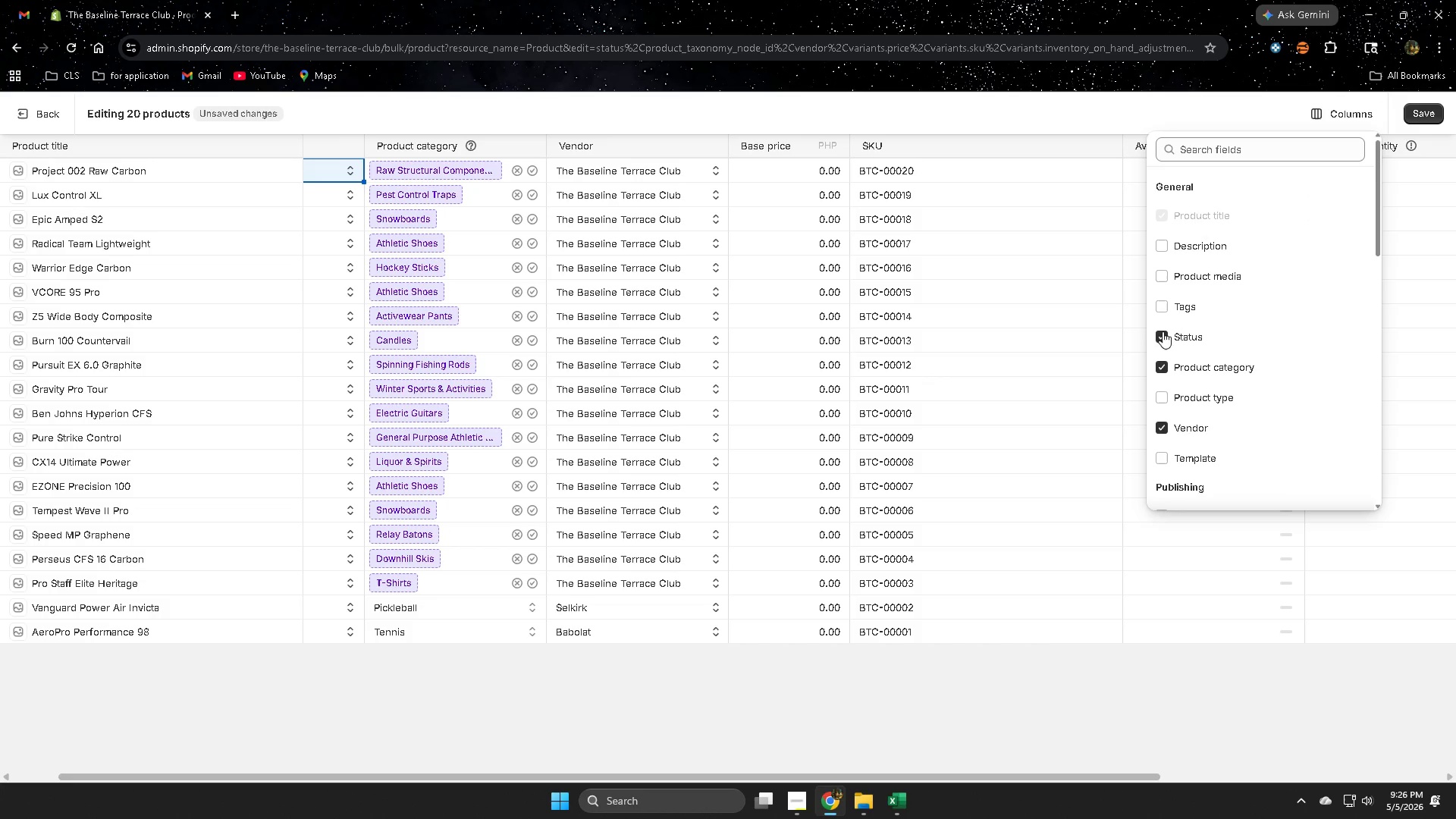 
left_click([1160, 335])
 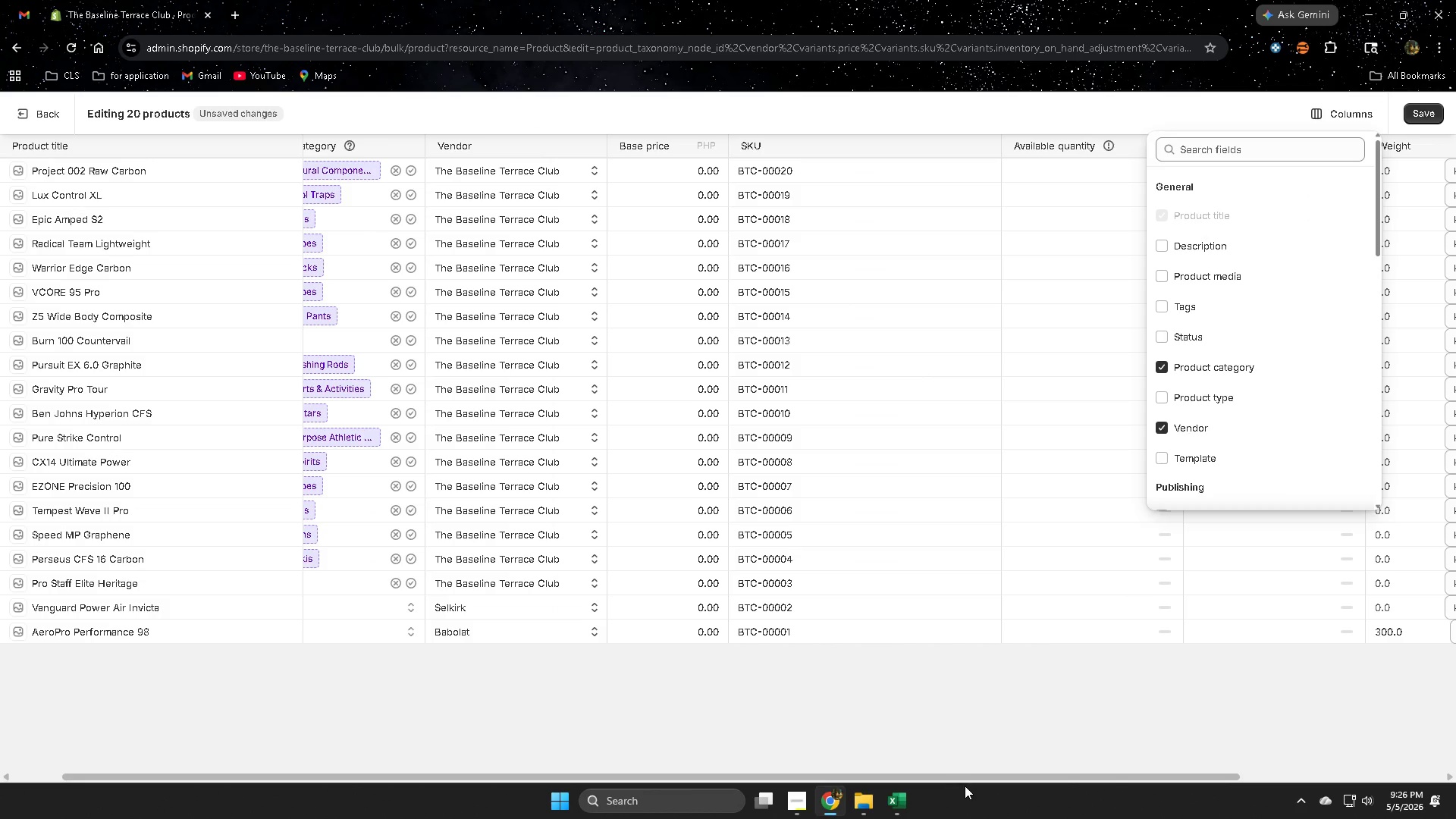 
left_click_drag(start_coordinate=[982, 775], to_coordinate=[766, 763])
 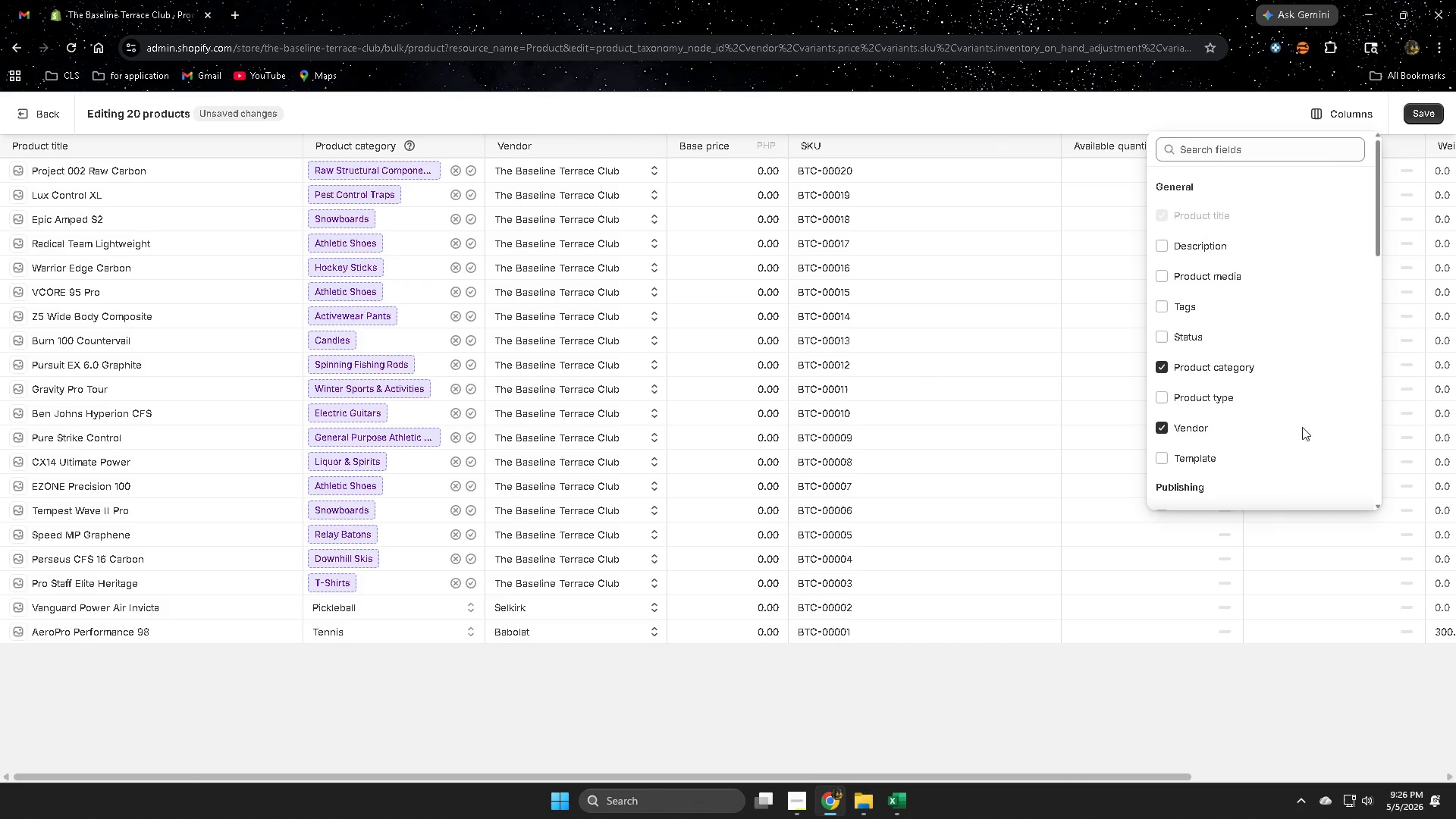 
scroll: coordinate [1285, 457], scroll_direction: down, amount: 3.0
 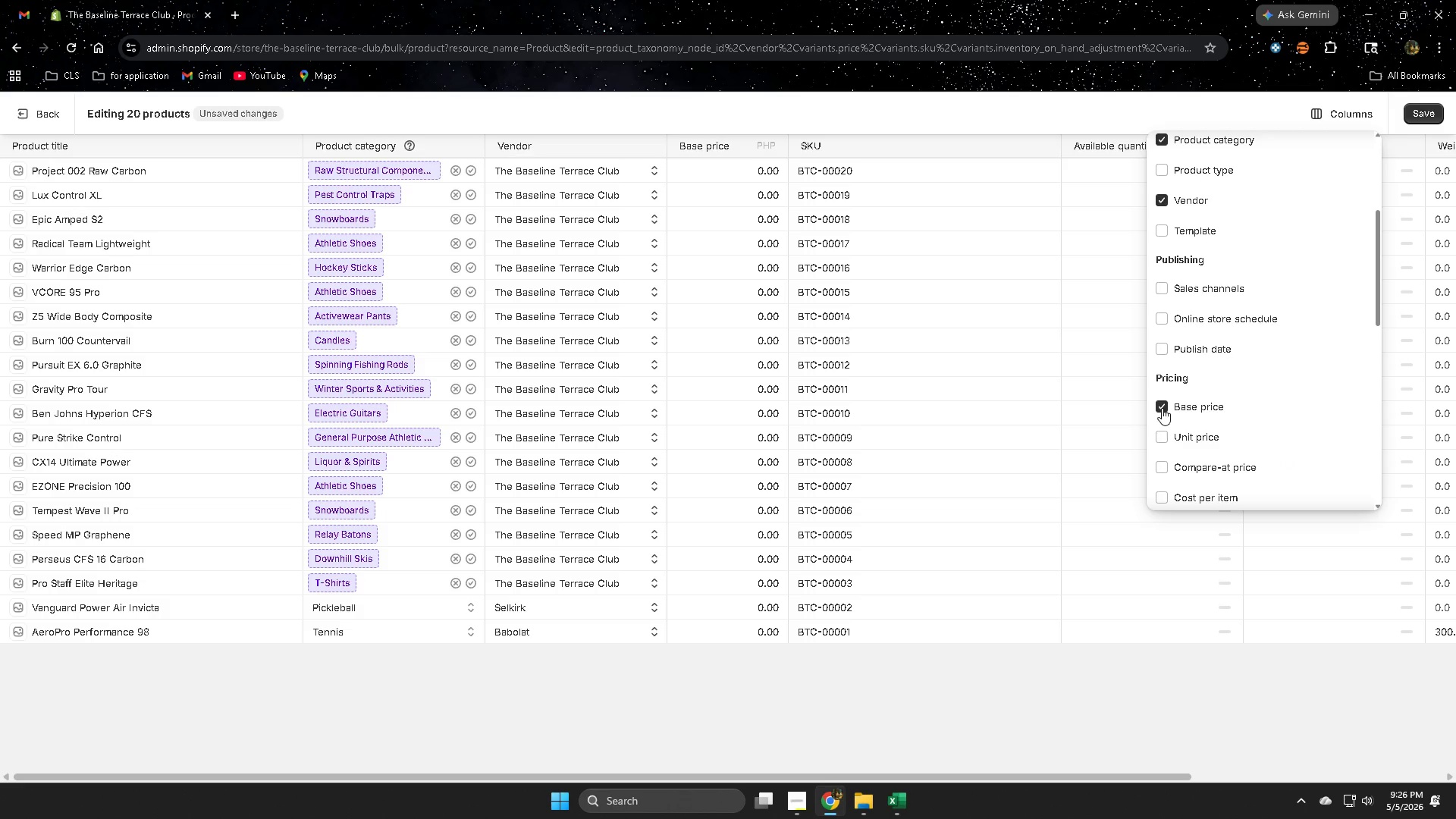 
left_click([1162, 408])
 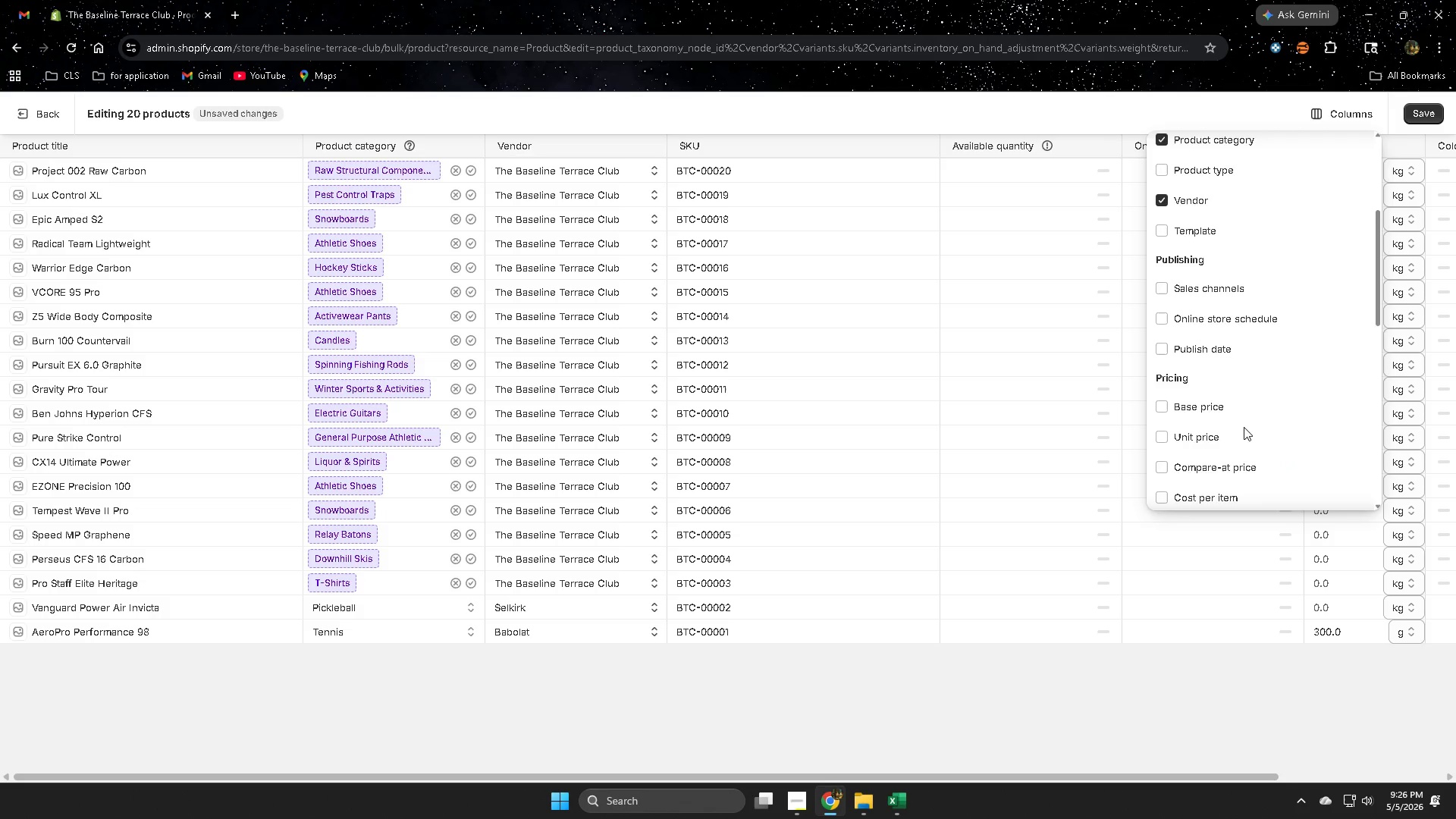 
scroll: coordinate [1244, 427], scroll_direction: down, amount: 3.0
 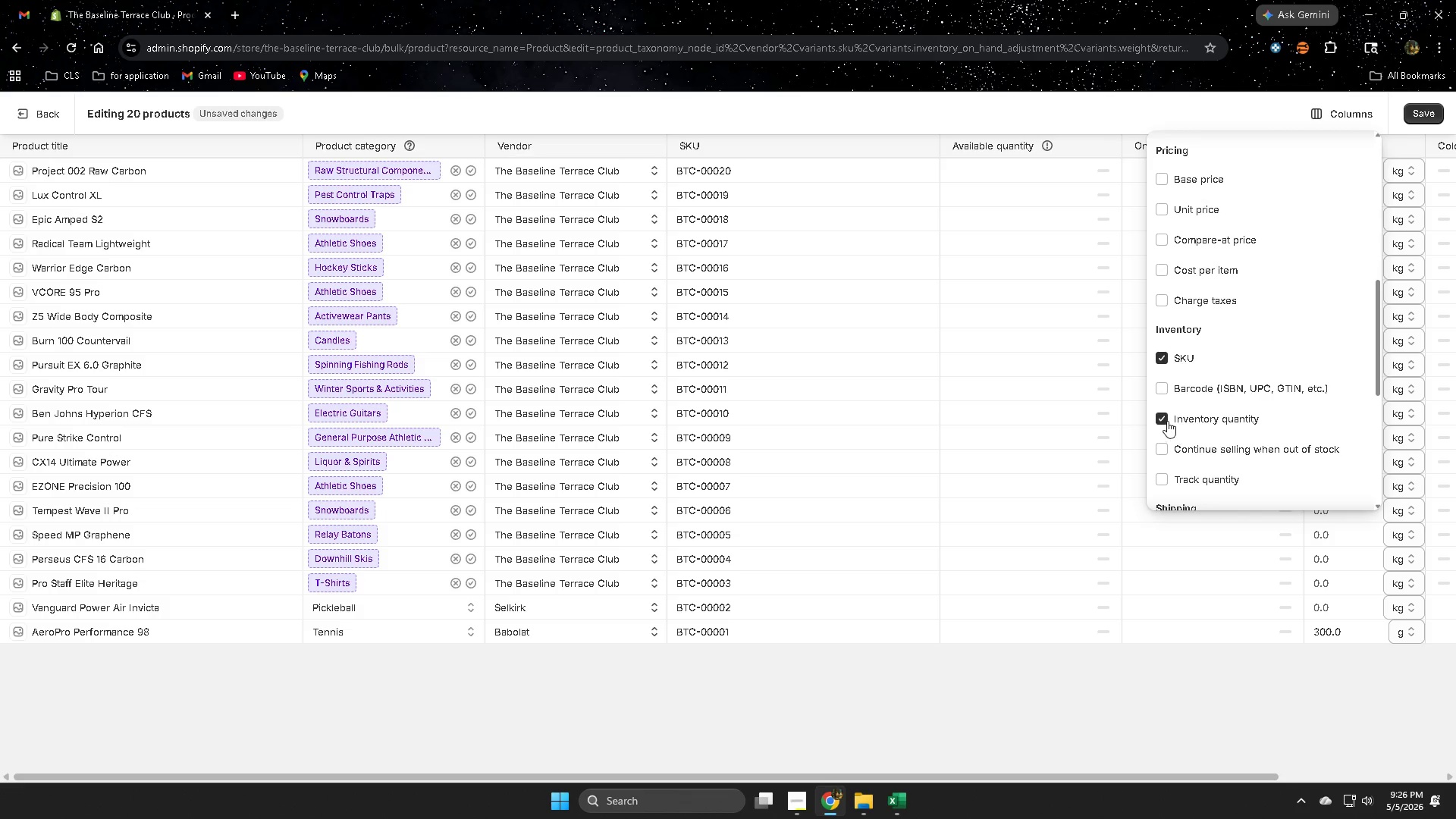 
left_click([1163, 420])
 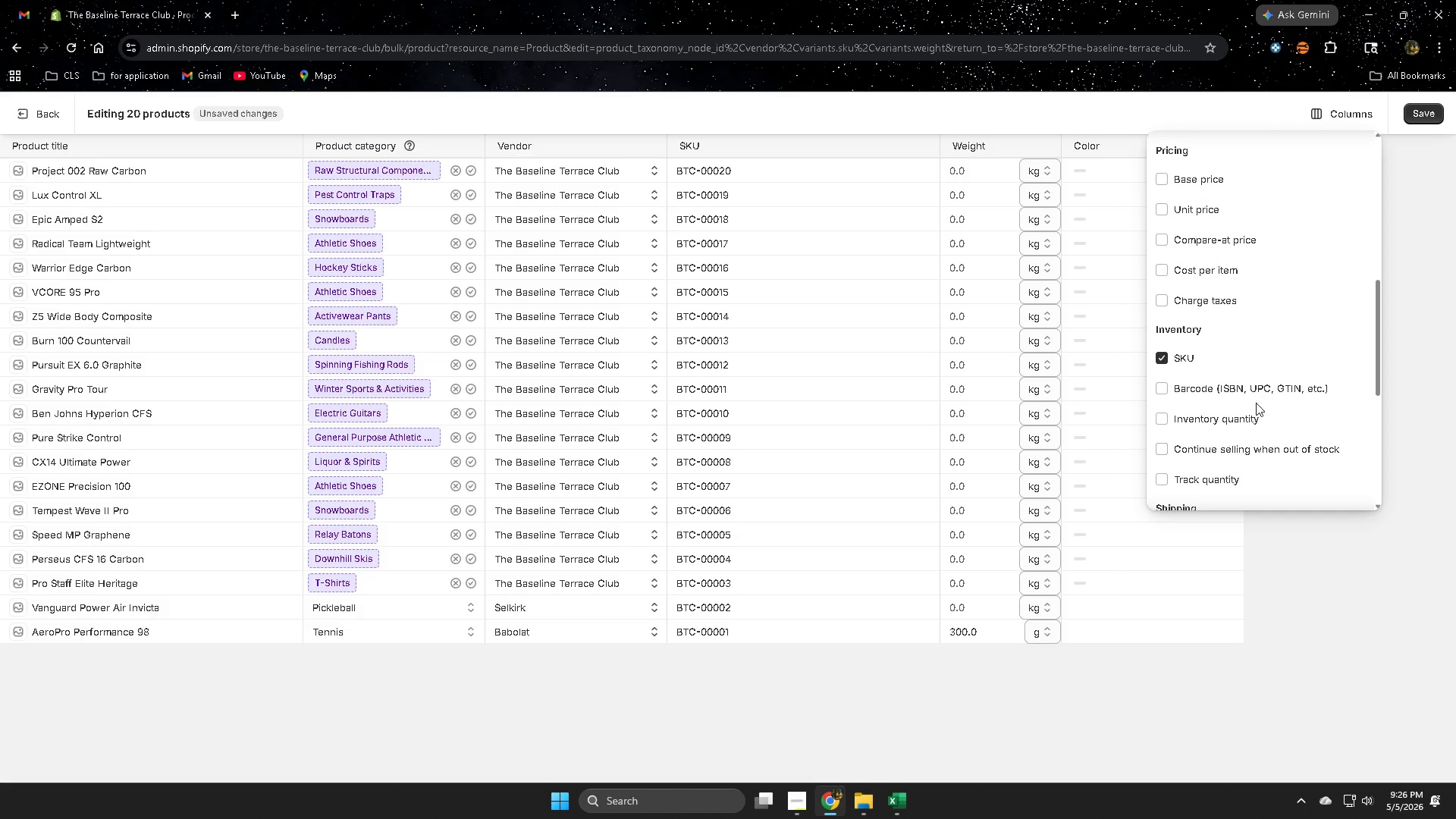 
scroll: coordinate [1263, 387], scroll_direction: down, amount: 2.0
 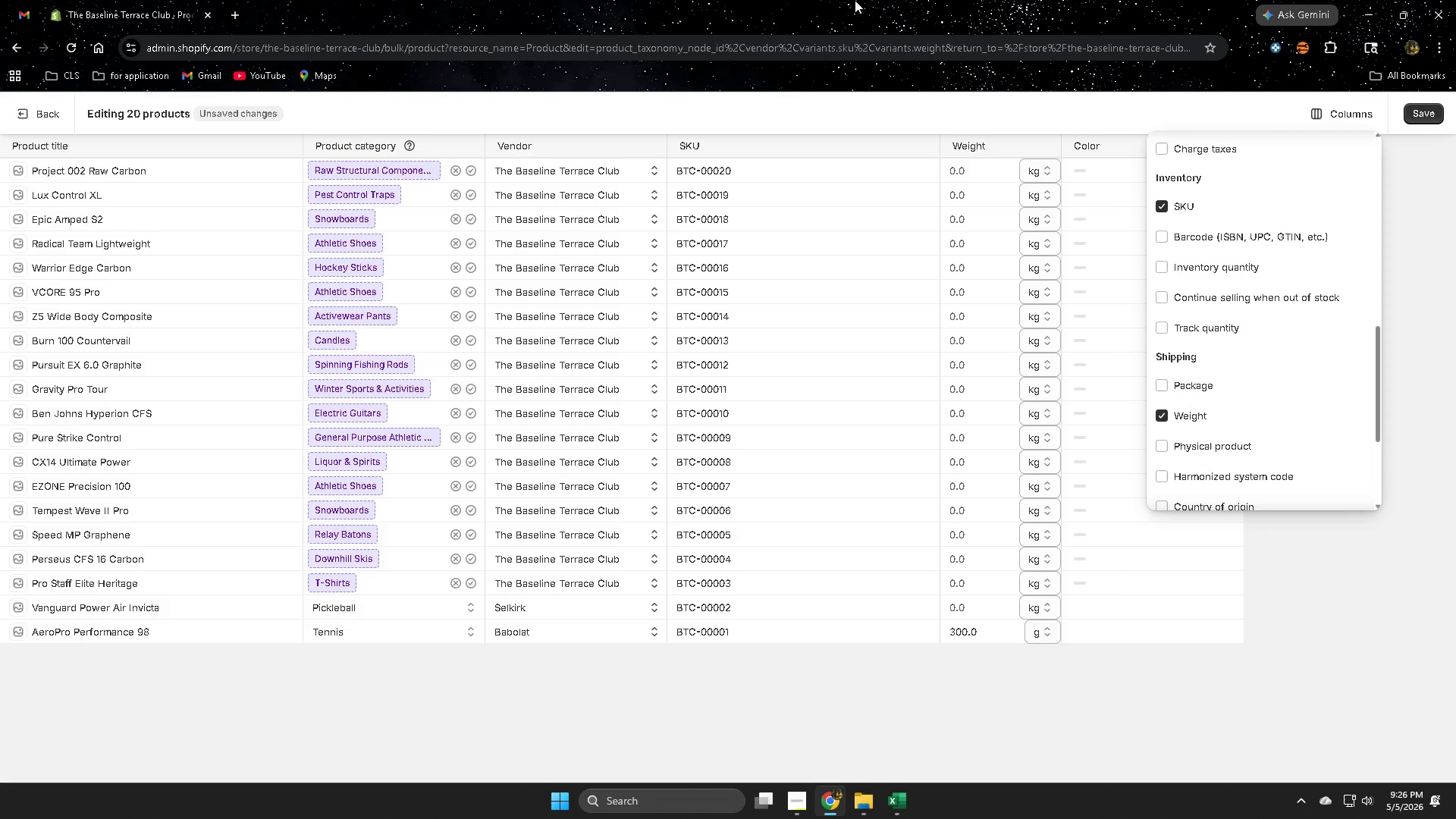 
left_click([946, 0])
 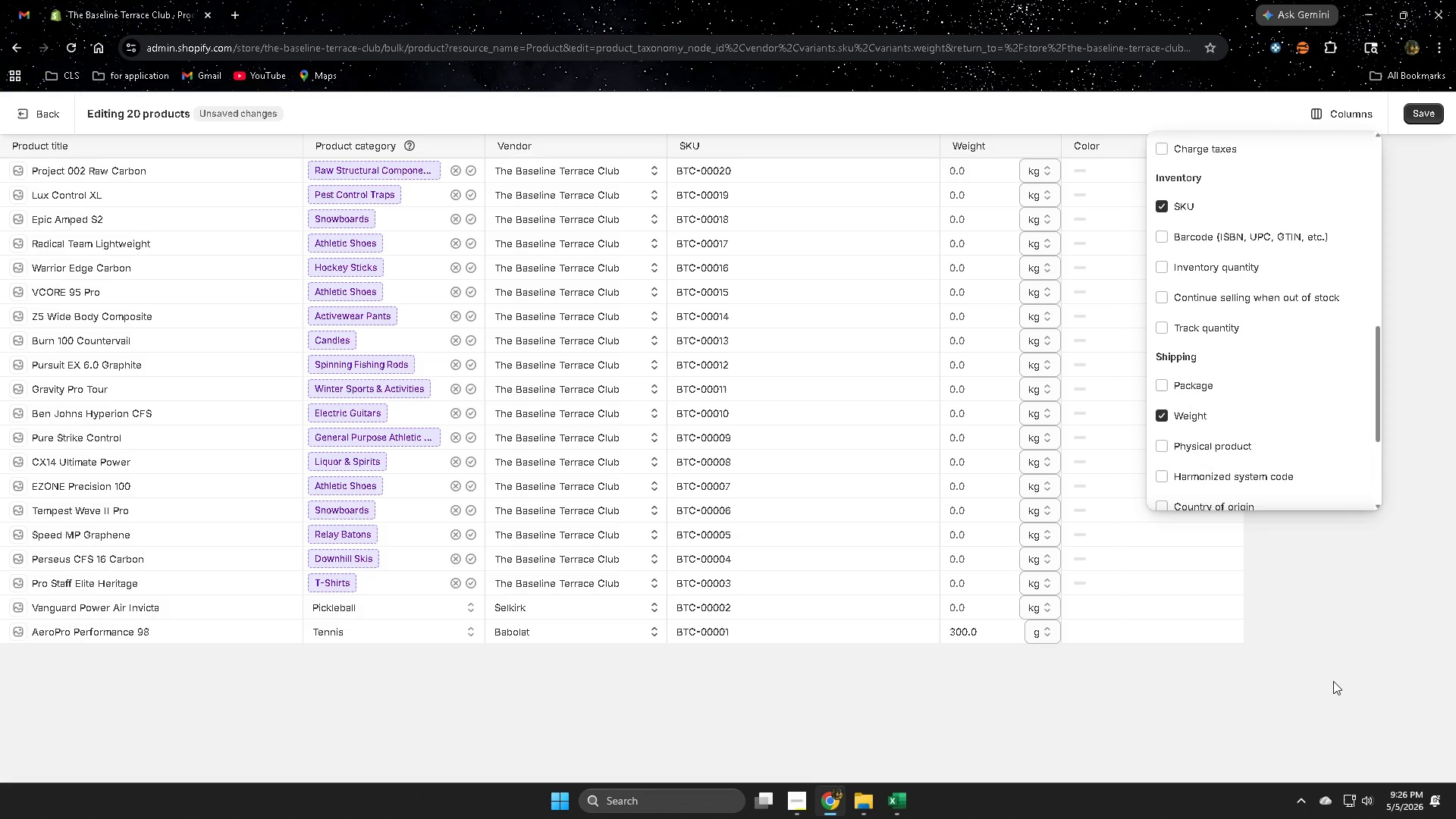 
left_click([1337, 680])
 